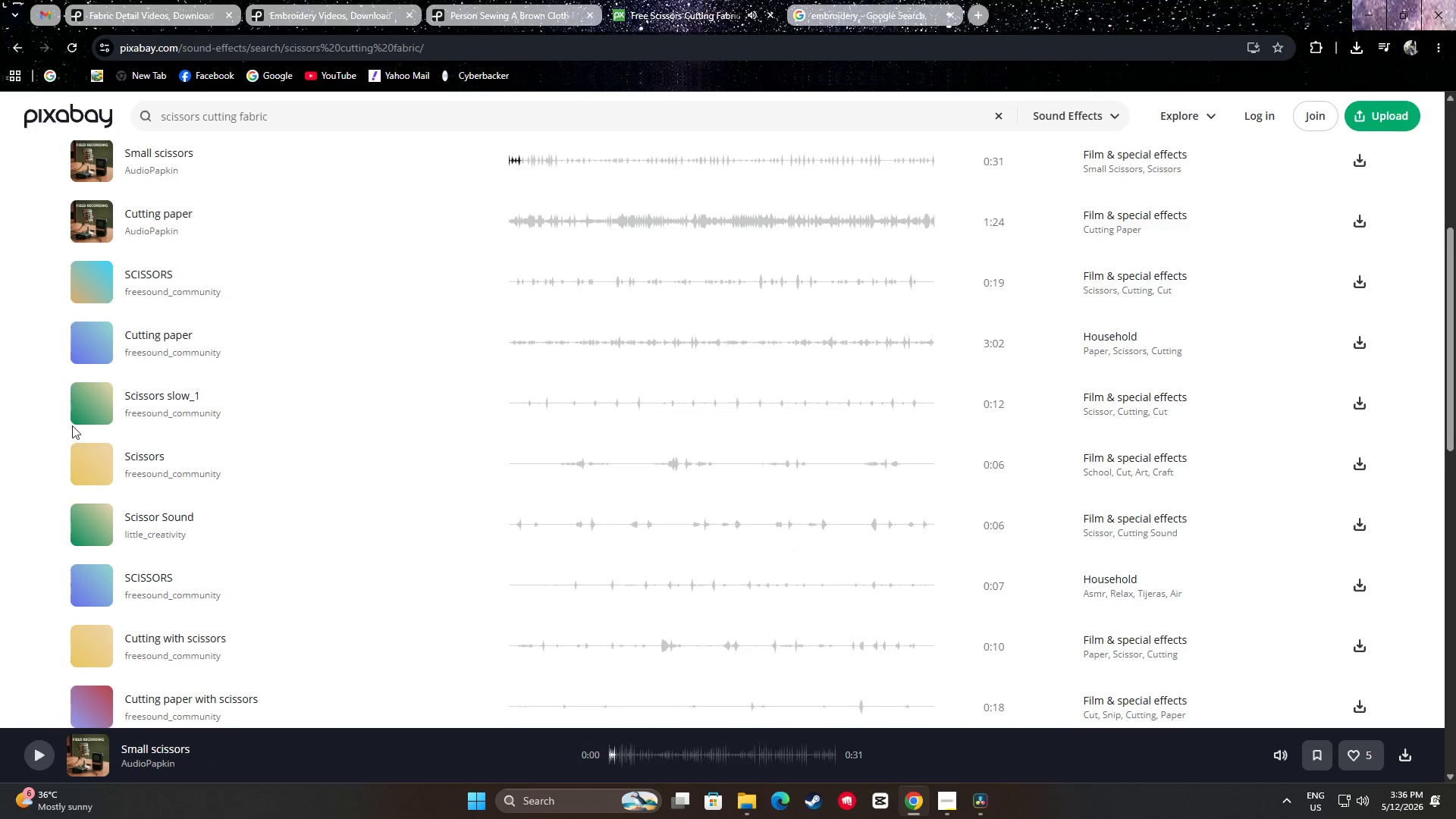 
left_click([88, 403])
 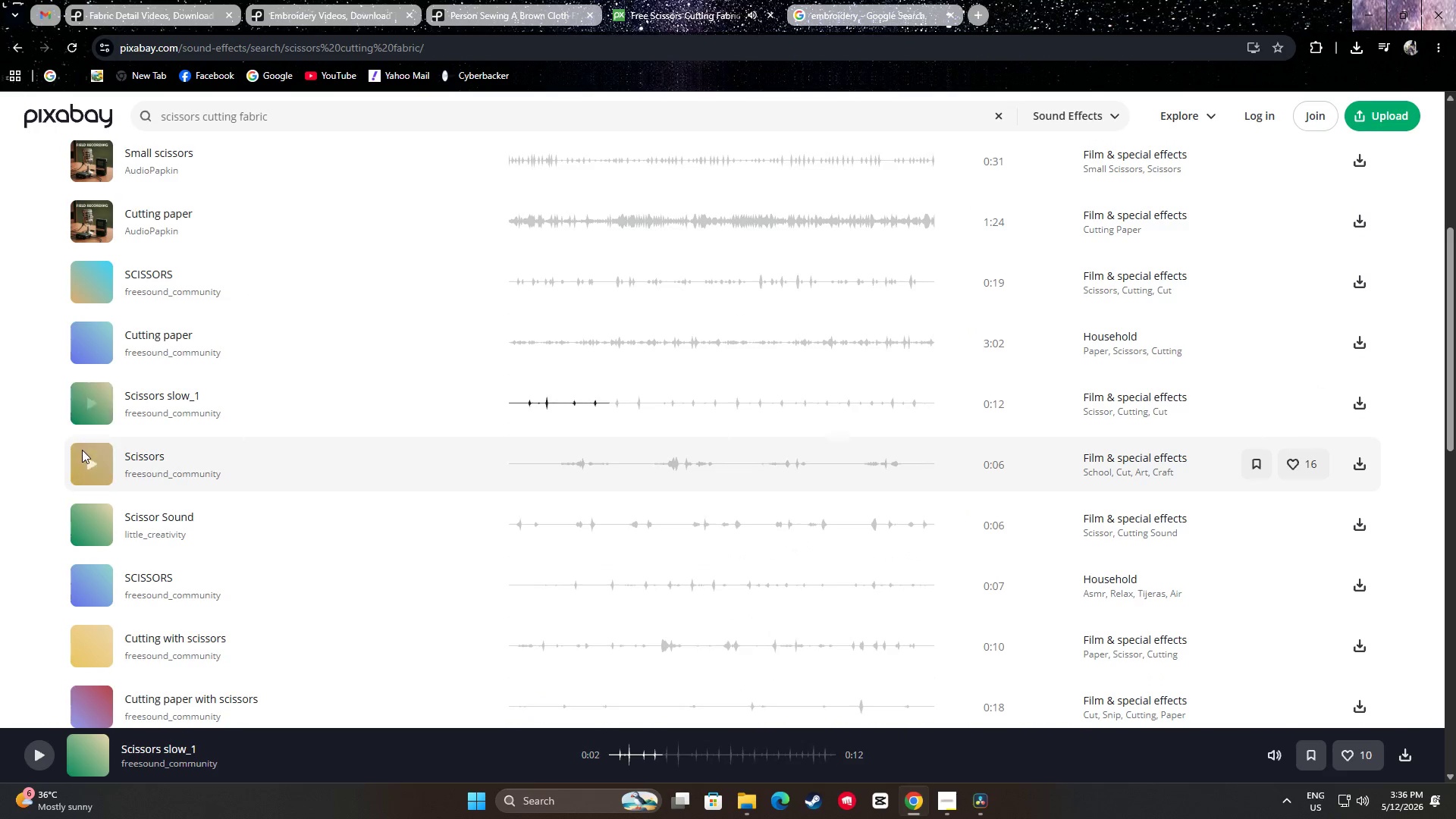 
left_click([83, 451])
 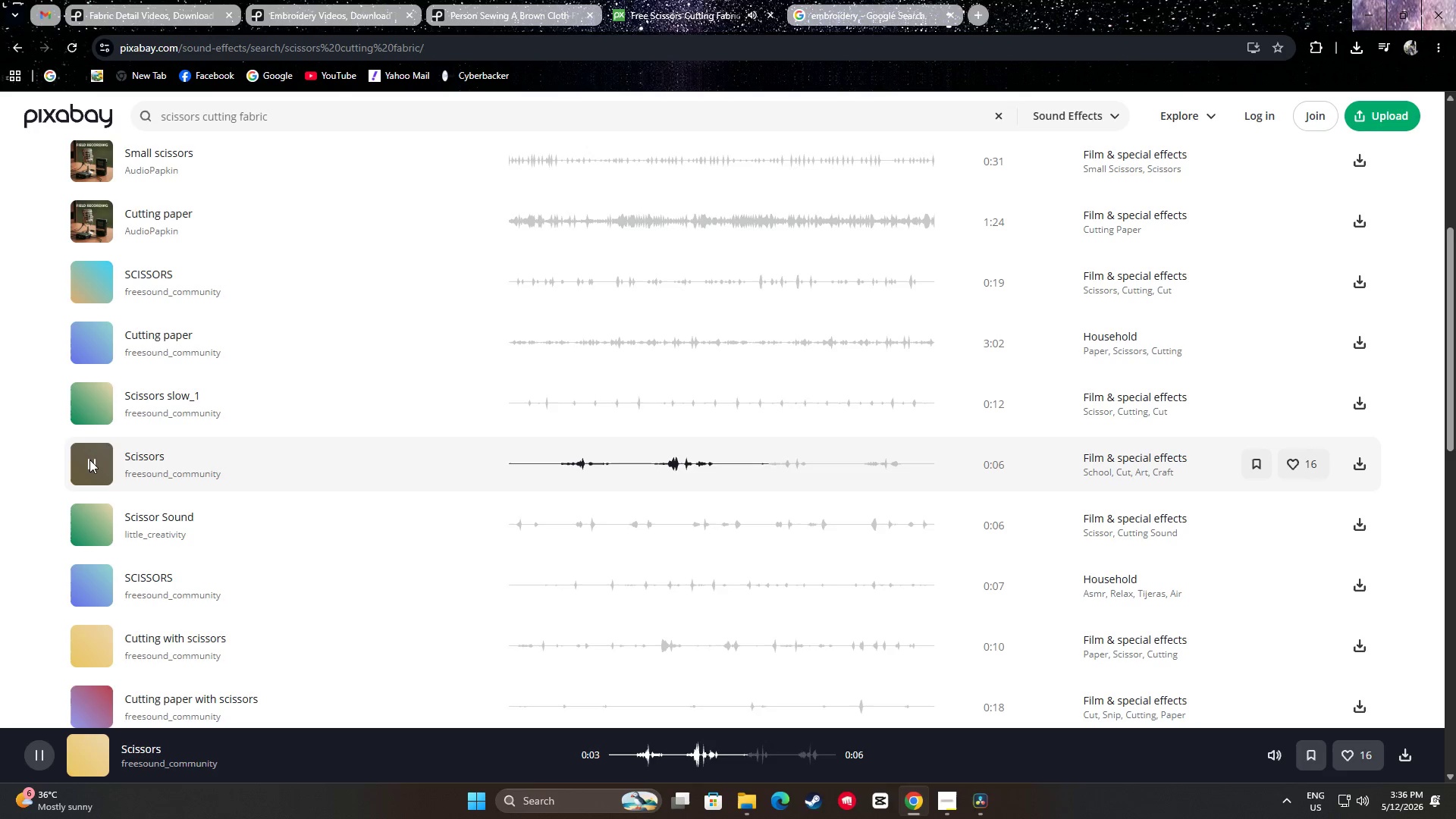 
wait(5.95)
 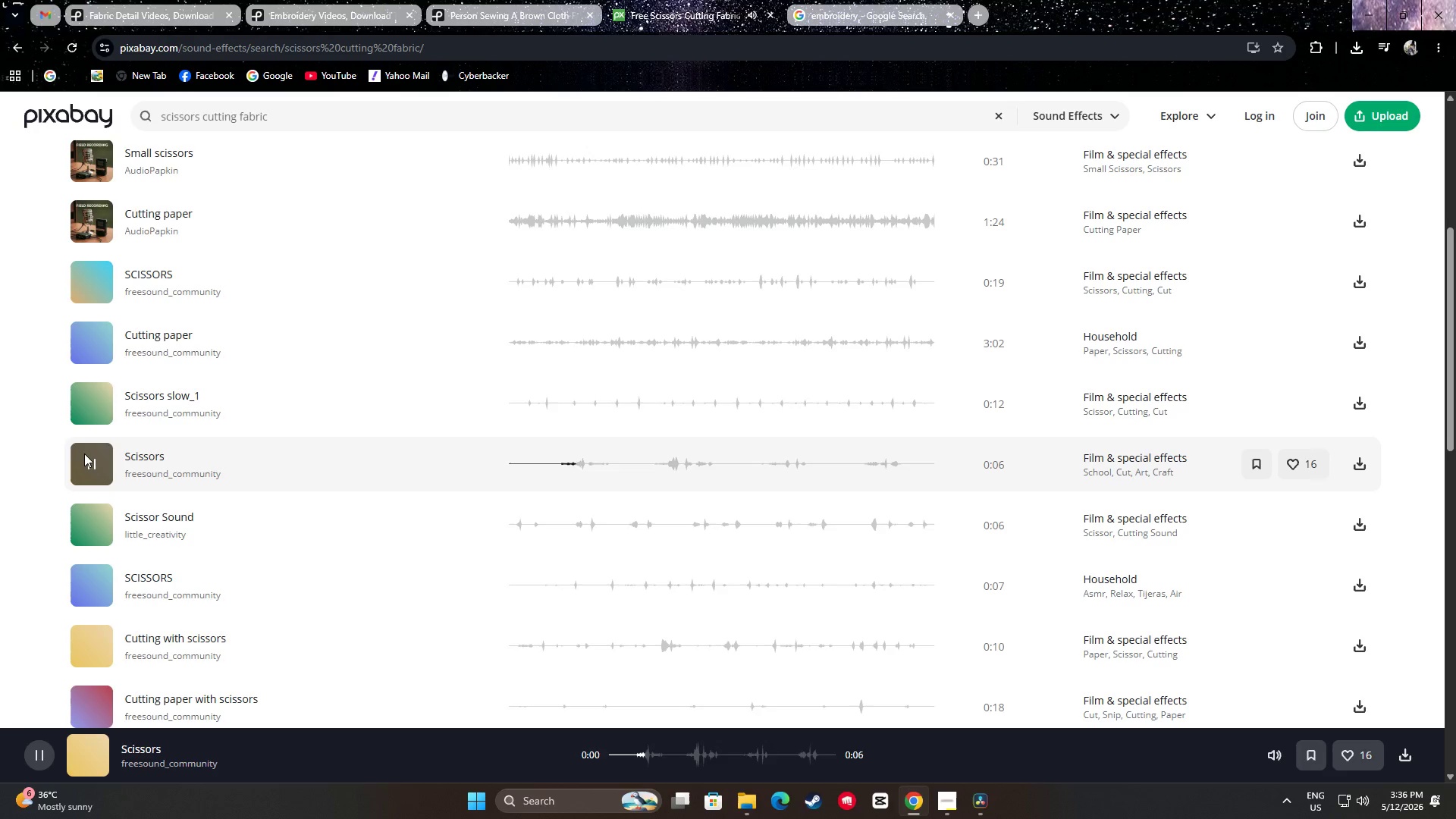 
left_click([93, 519])
 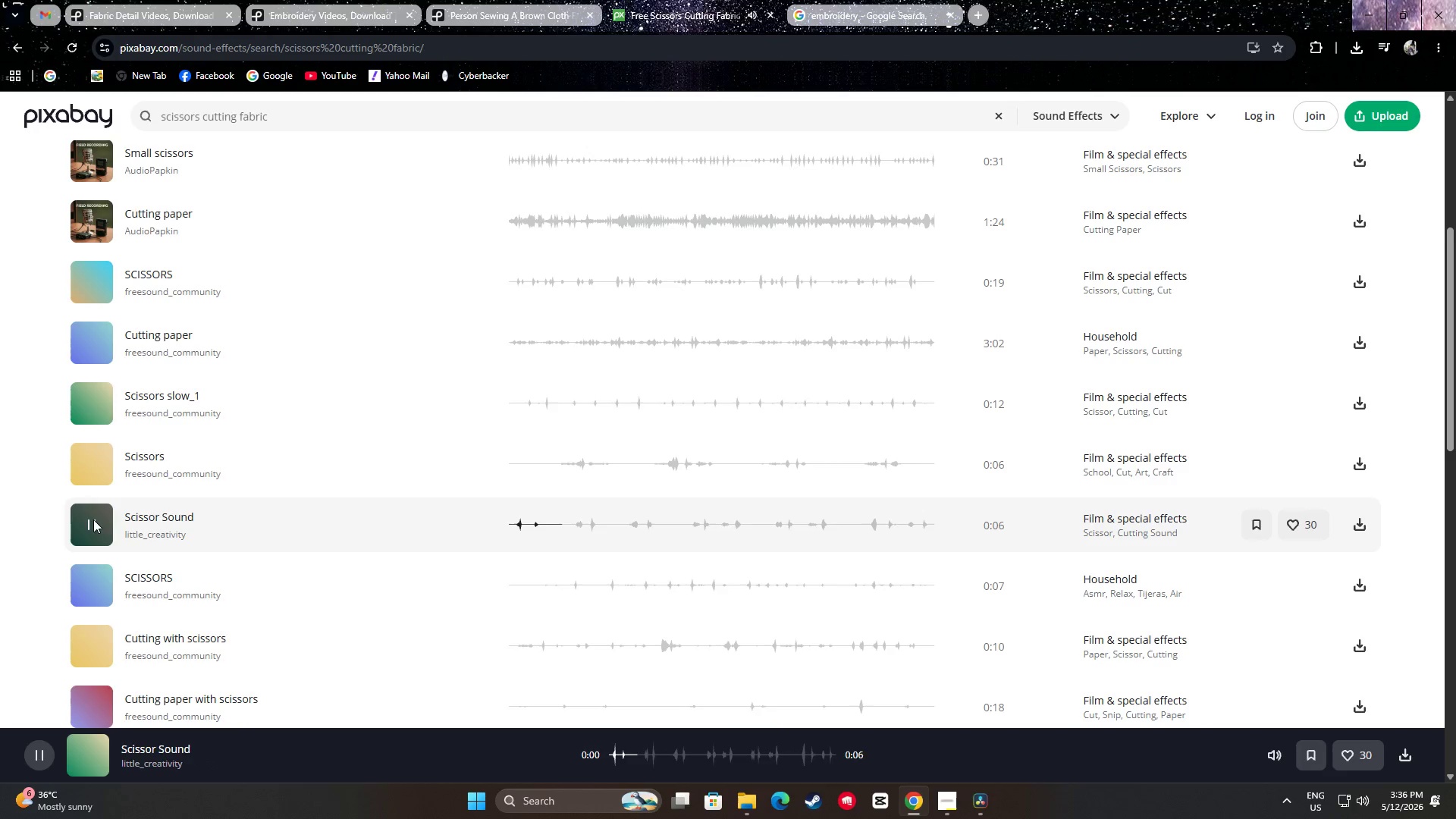 
scroll: coordinate [91, 509], scroll_direction: down, amount: 1.0
 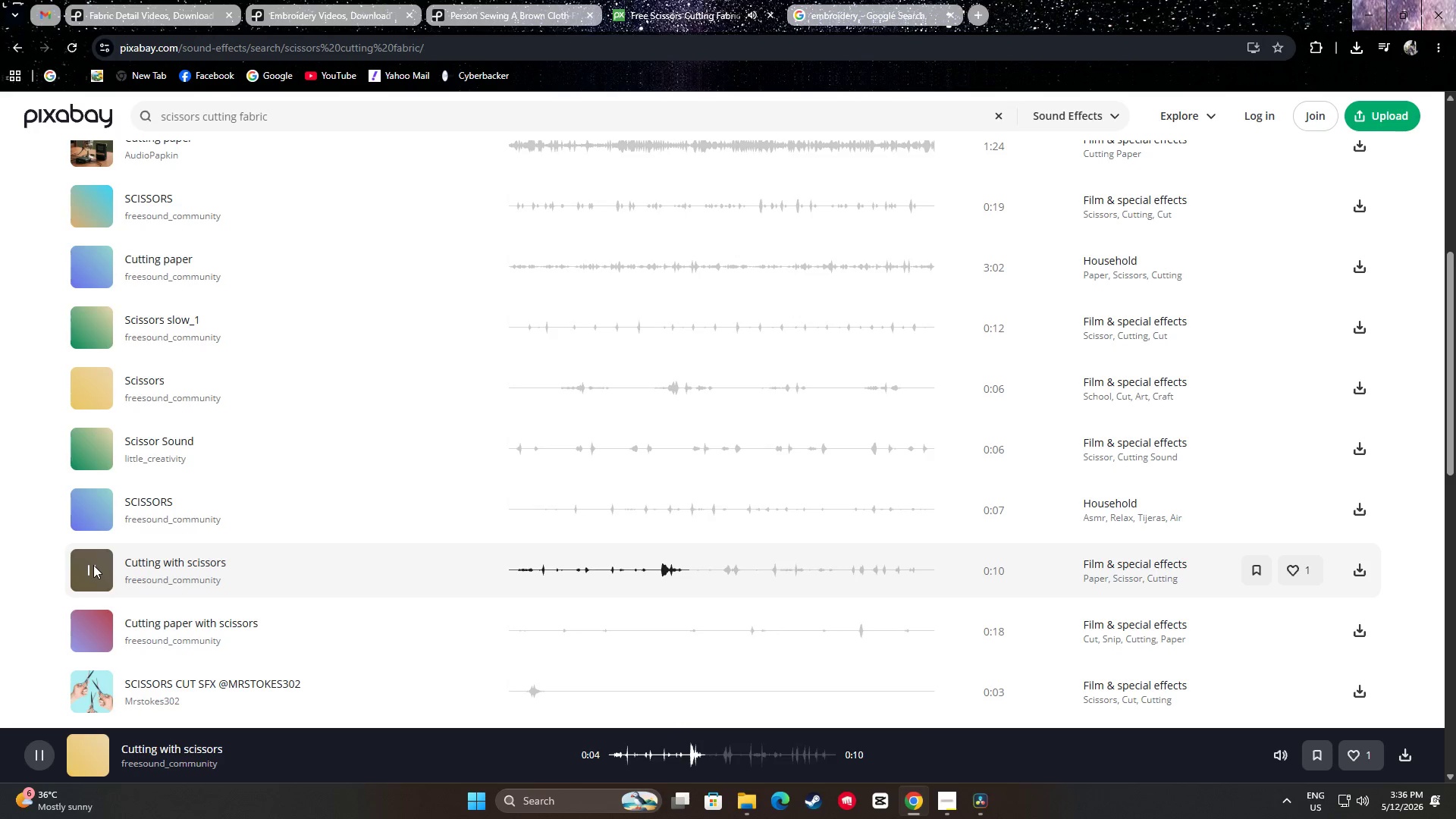 
wait(8.46)
 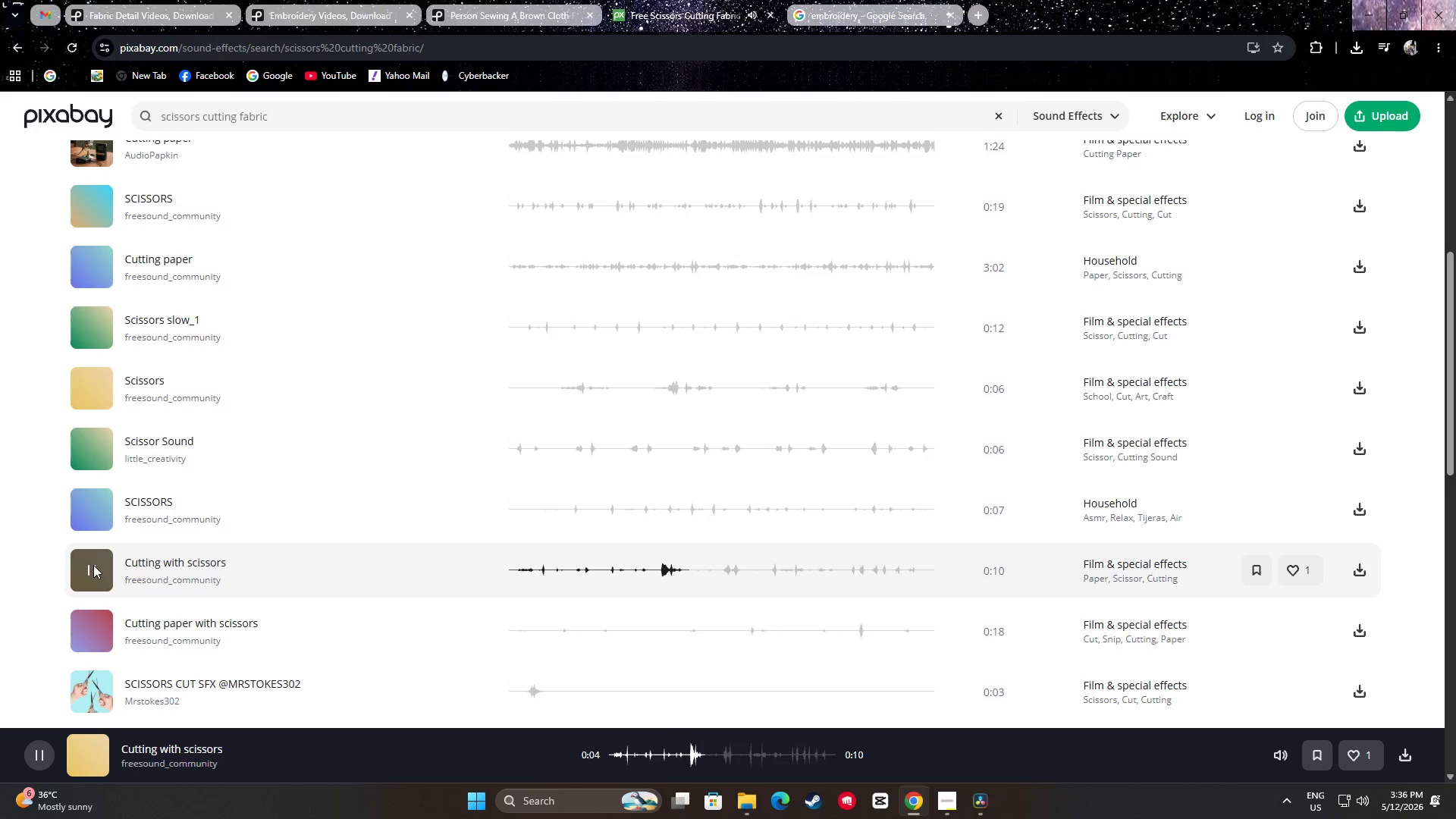 
left_click([93, 563])
 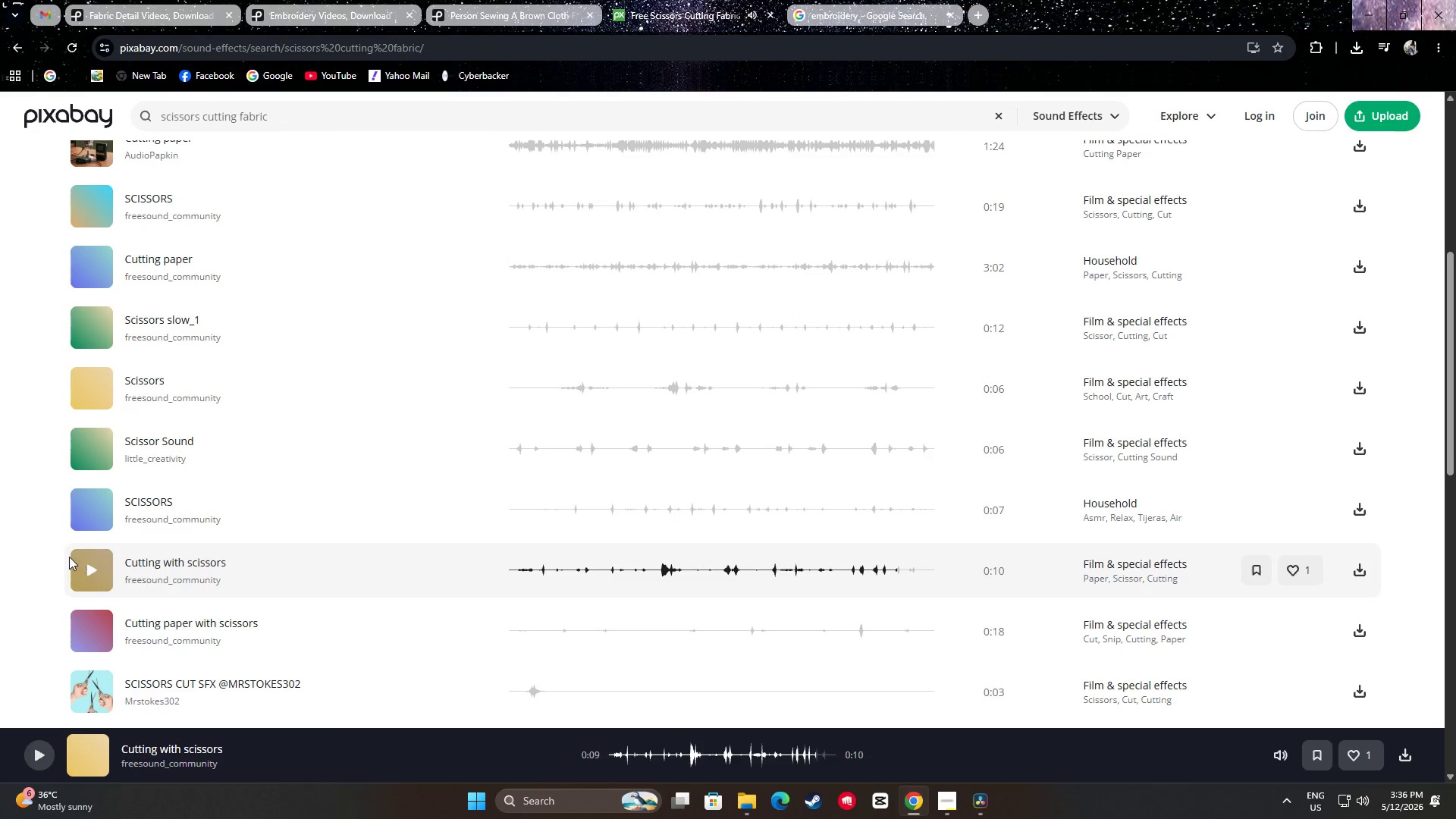 
left_click([89, 511])
 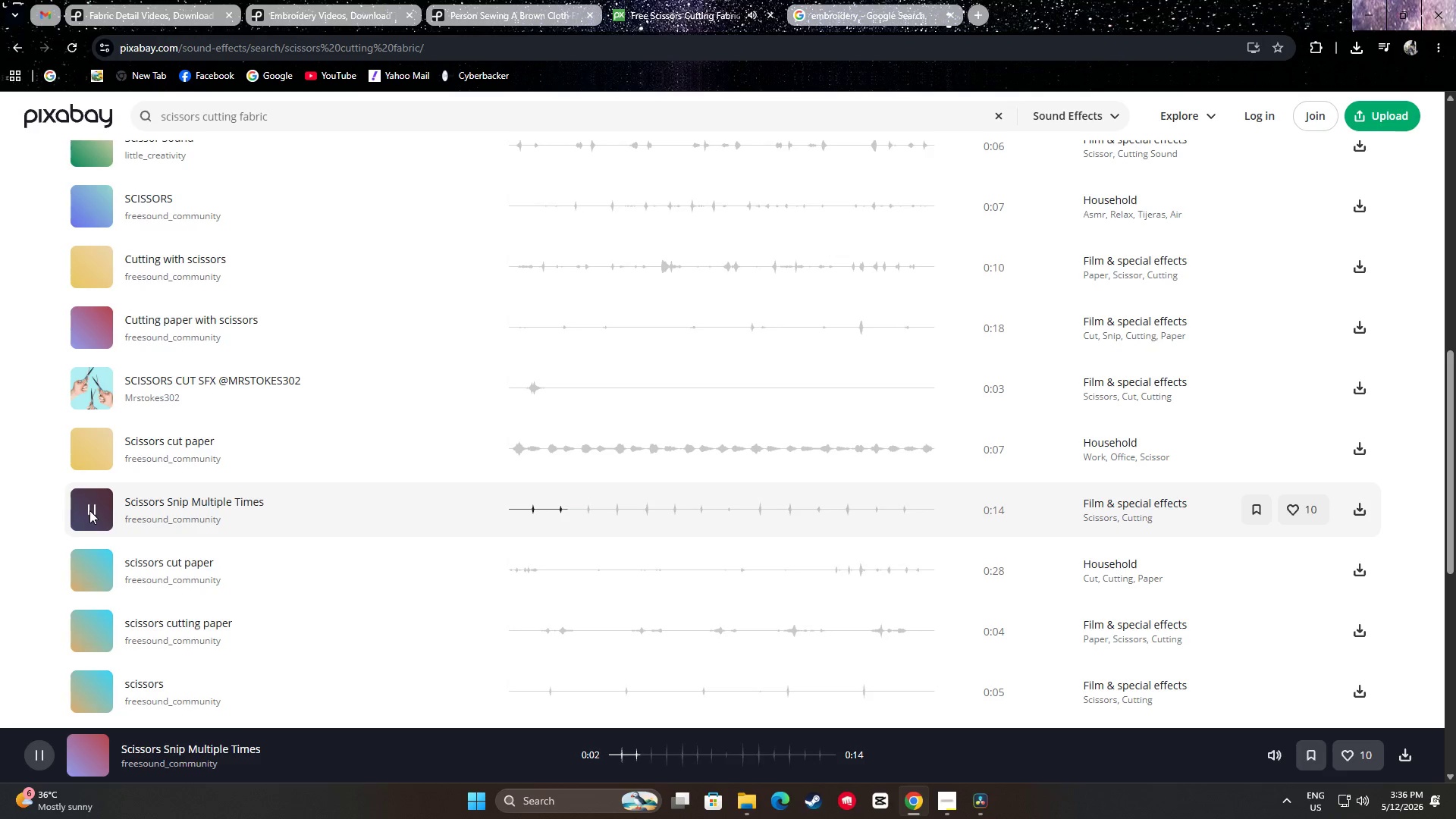 
scroll: coordinate [48, 548], scroll_direction: down, amount: 4.0
 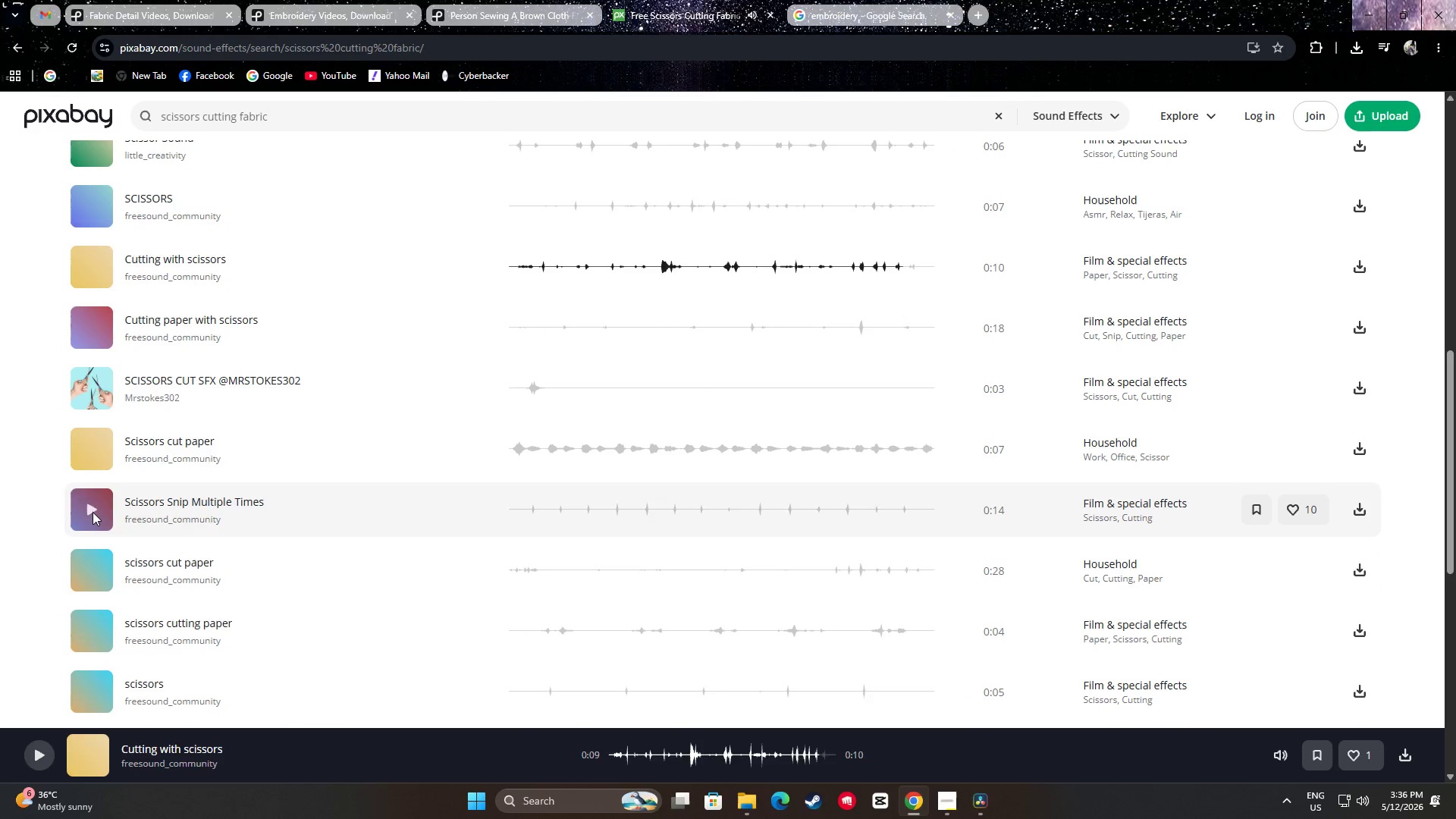 
left_click([89, 510])
 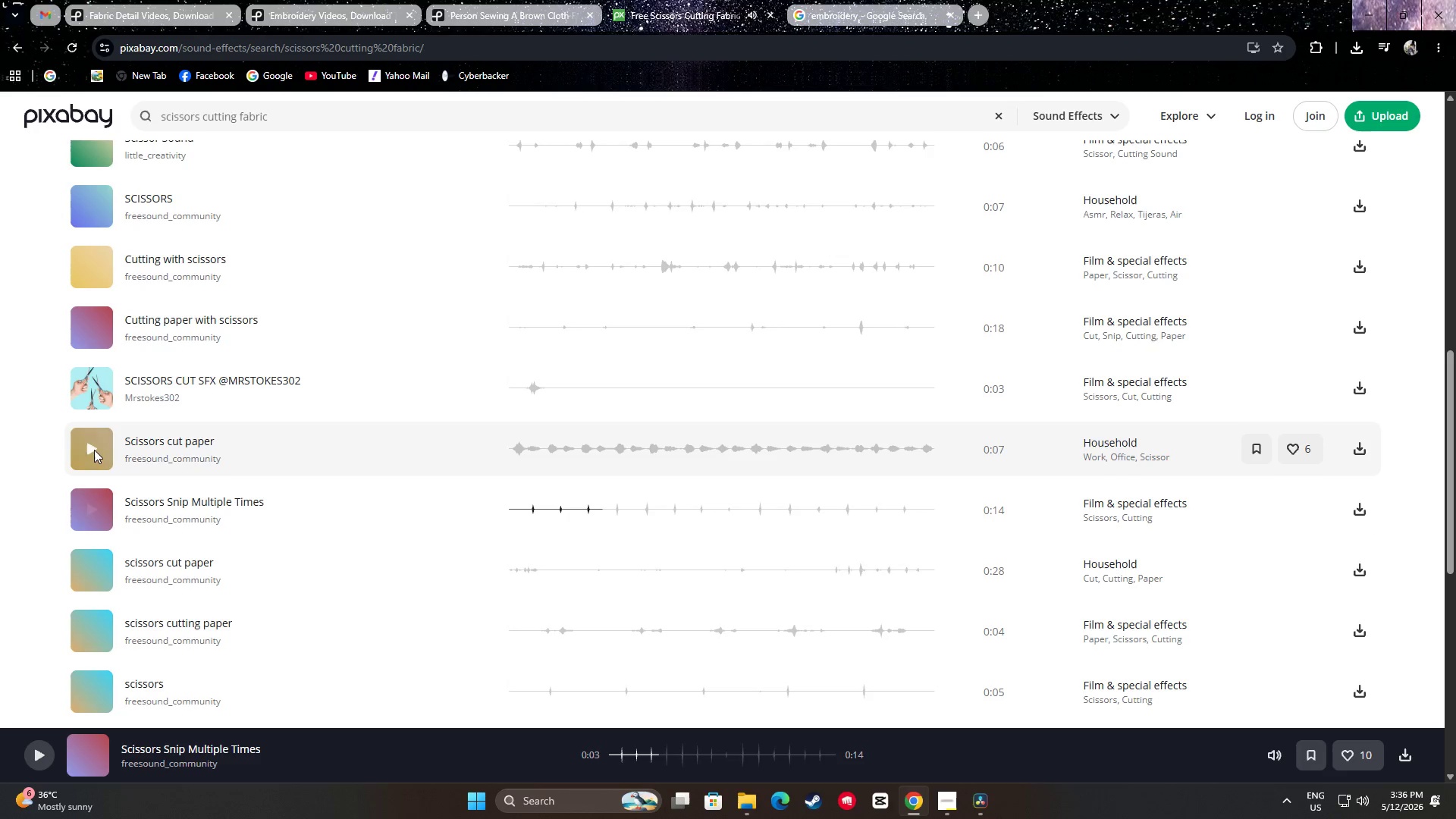 
left_click([92, 448])
 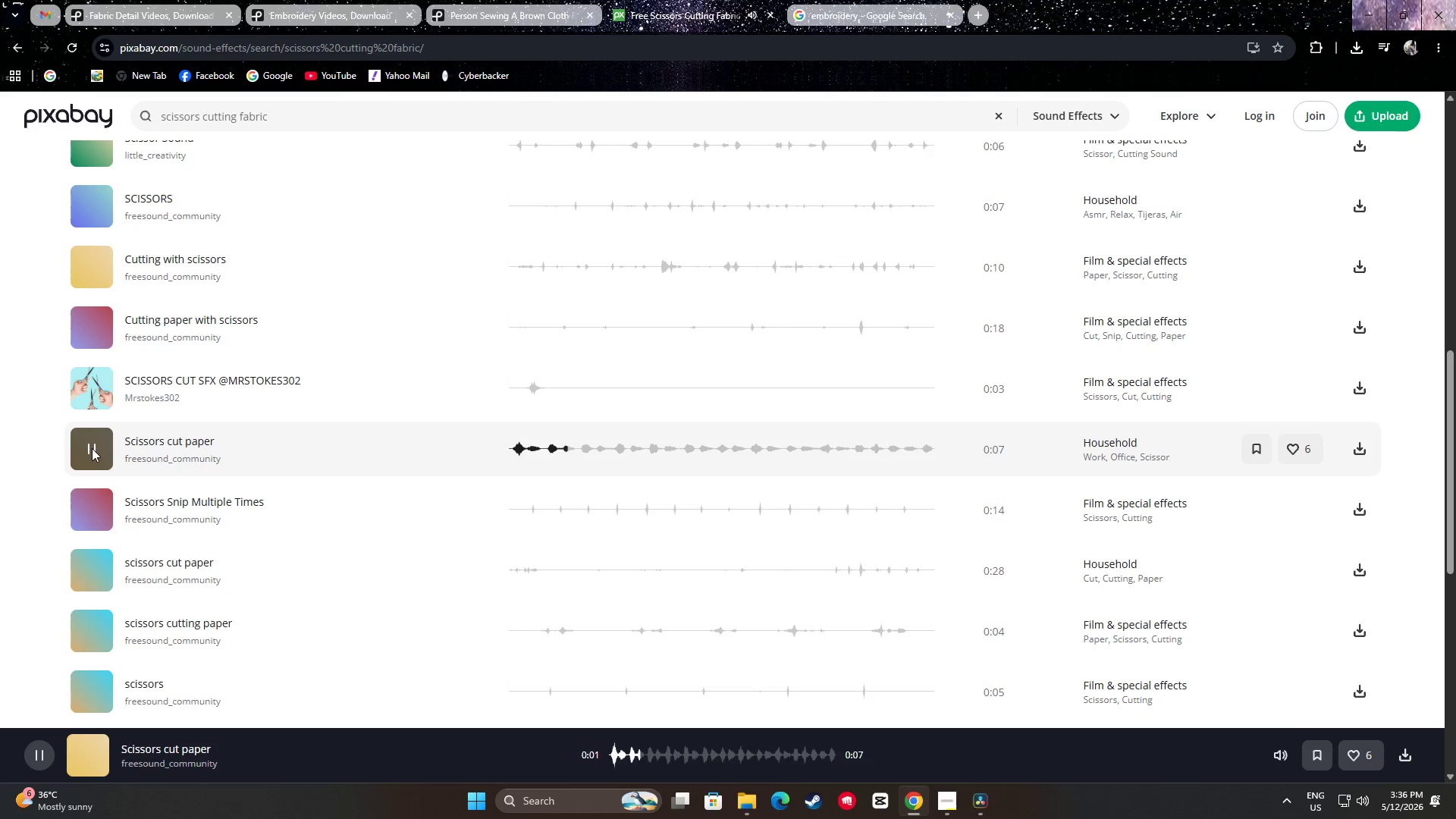 
left_click([92, 448])
 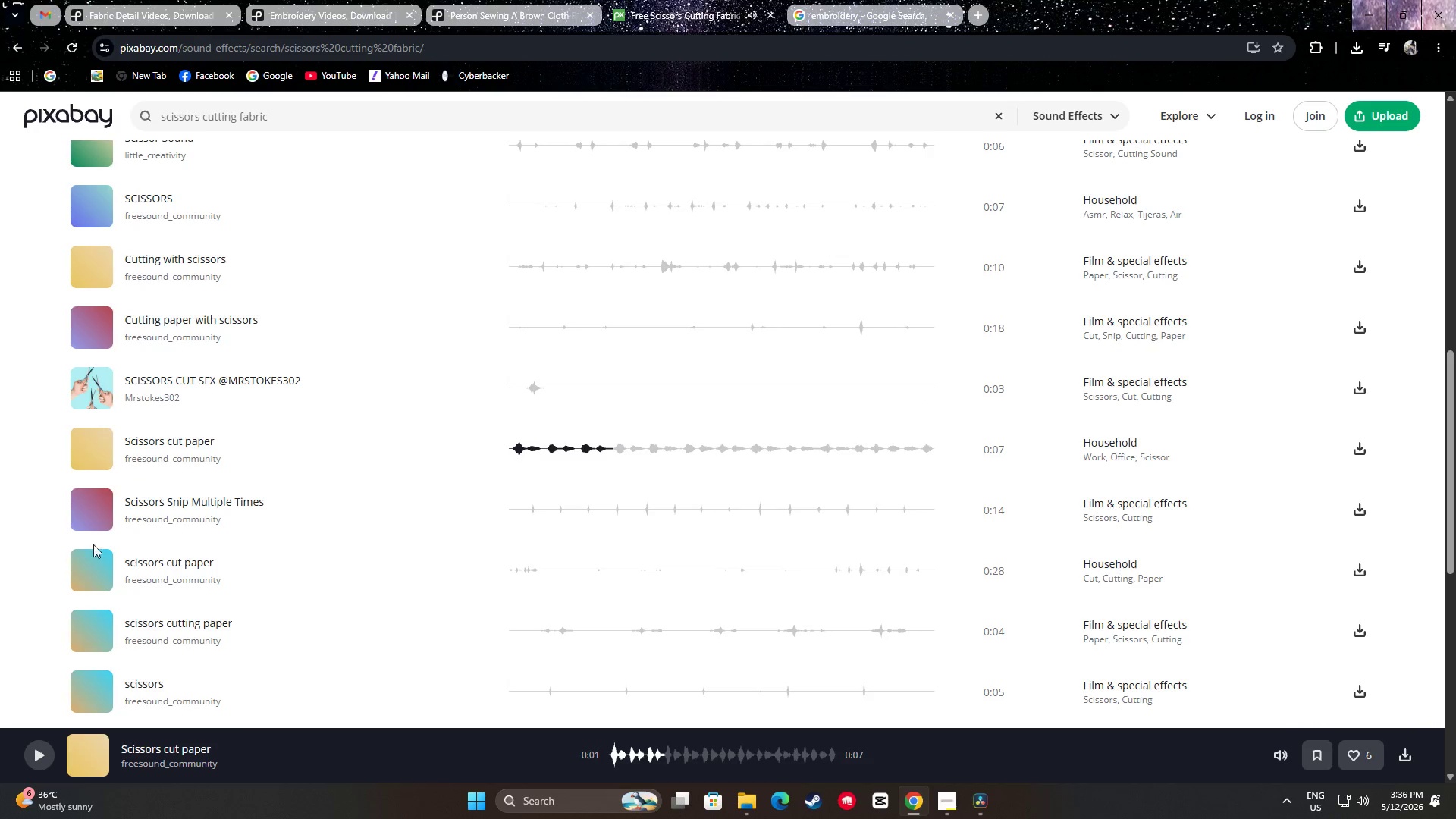 
left_click([88, 568])
 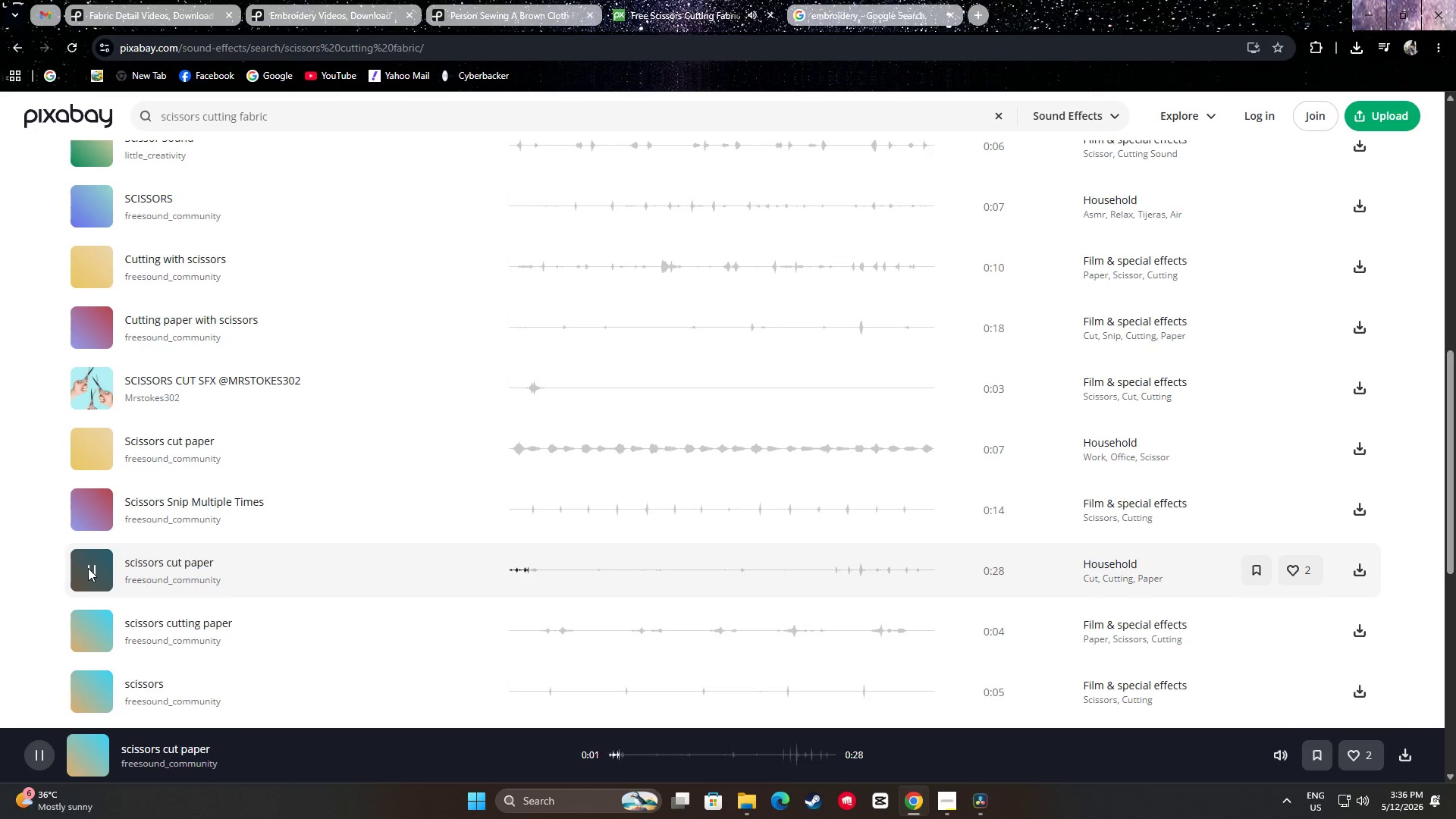 
left_click([88, 568])
 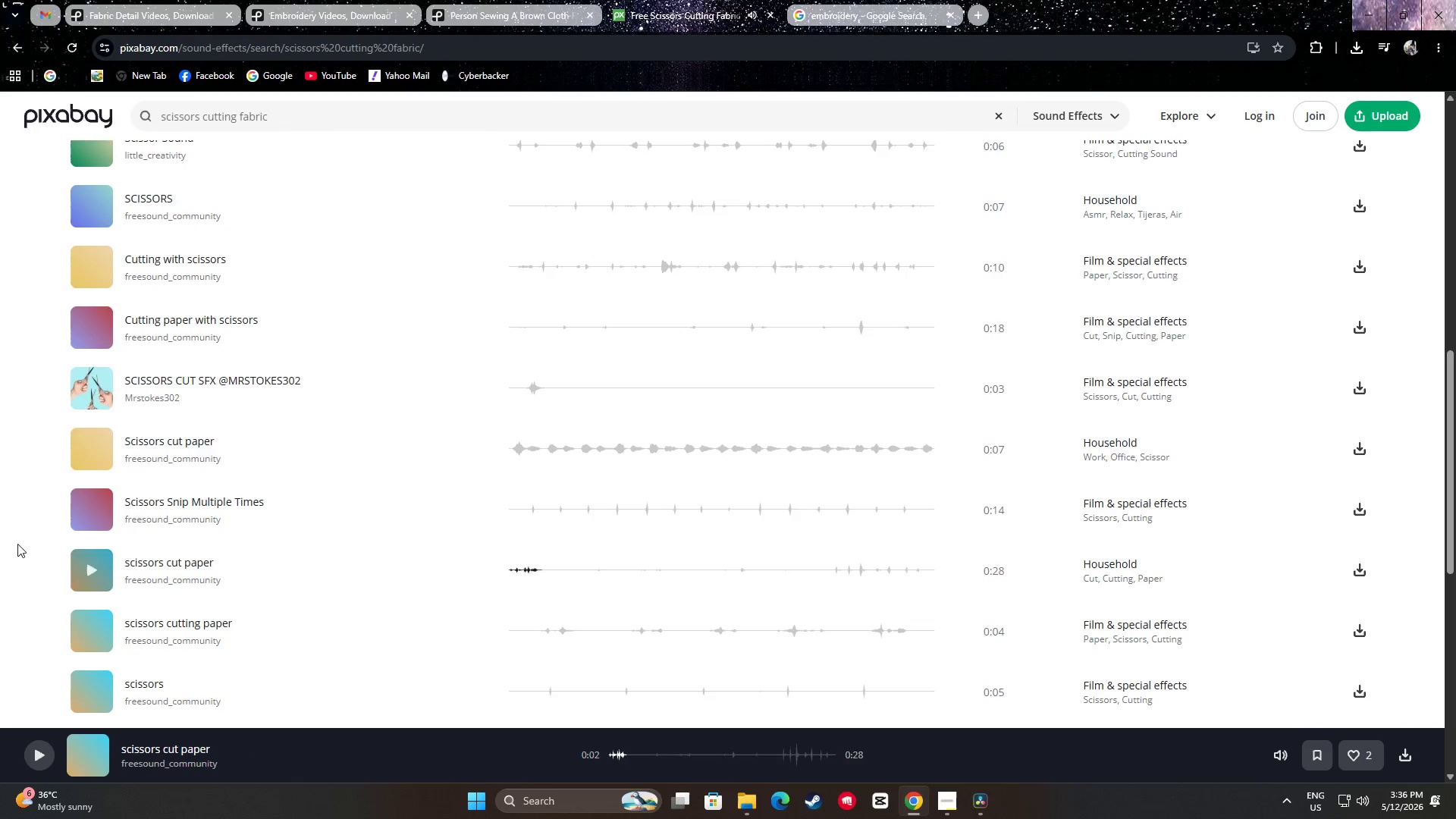 
left_click([86, 522])
 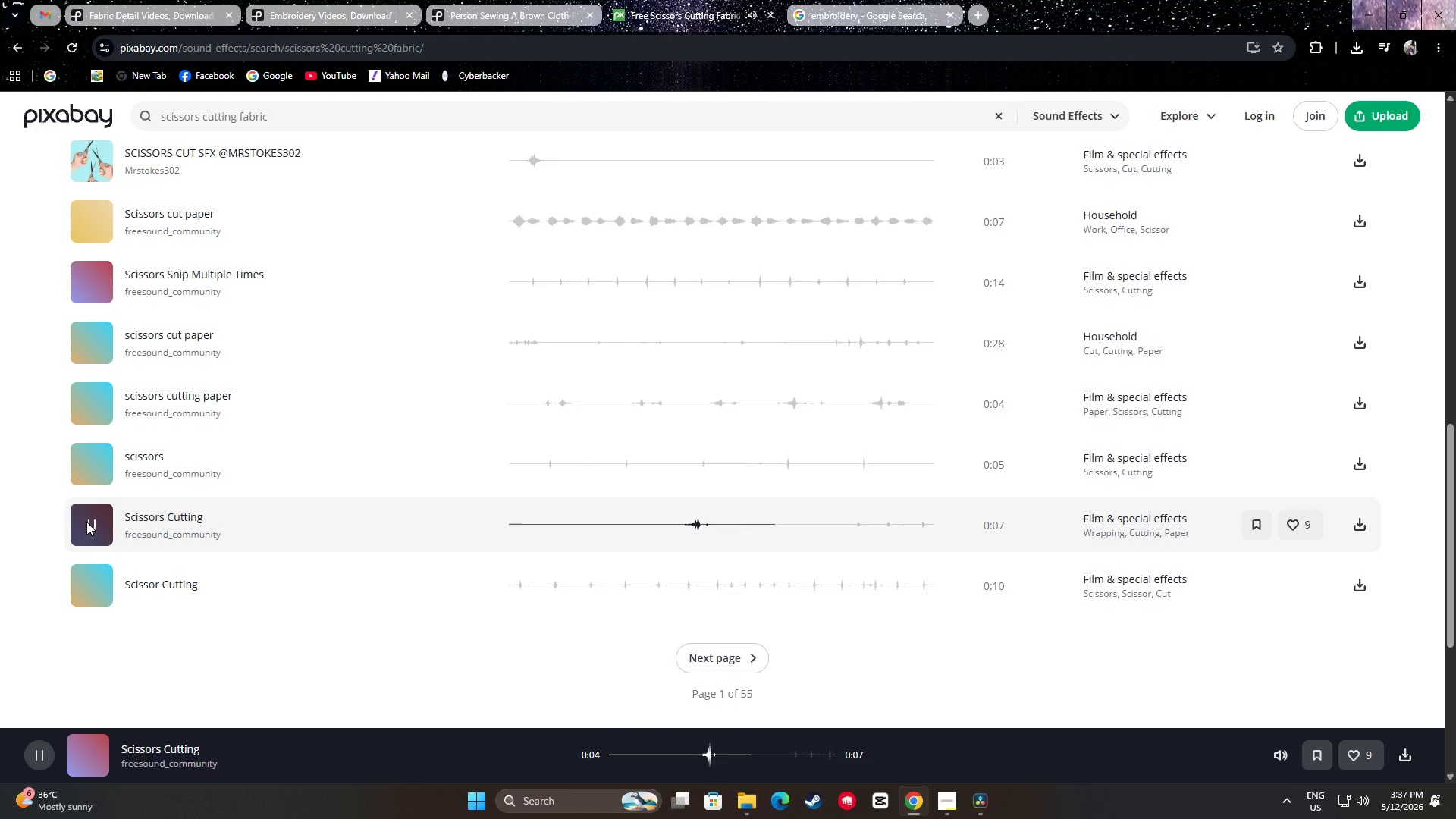 
scroll: coordinate [20, 543], scroll_direction: down, amount: 3.0
 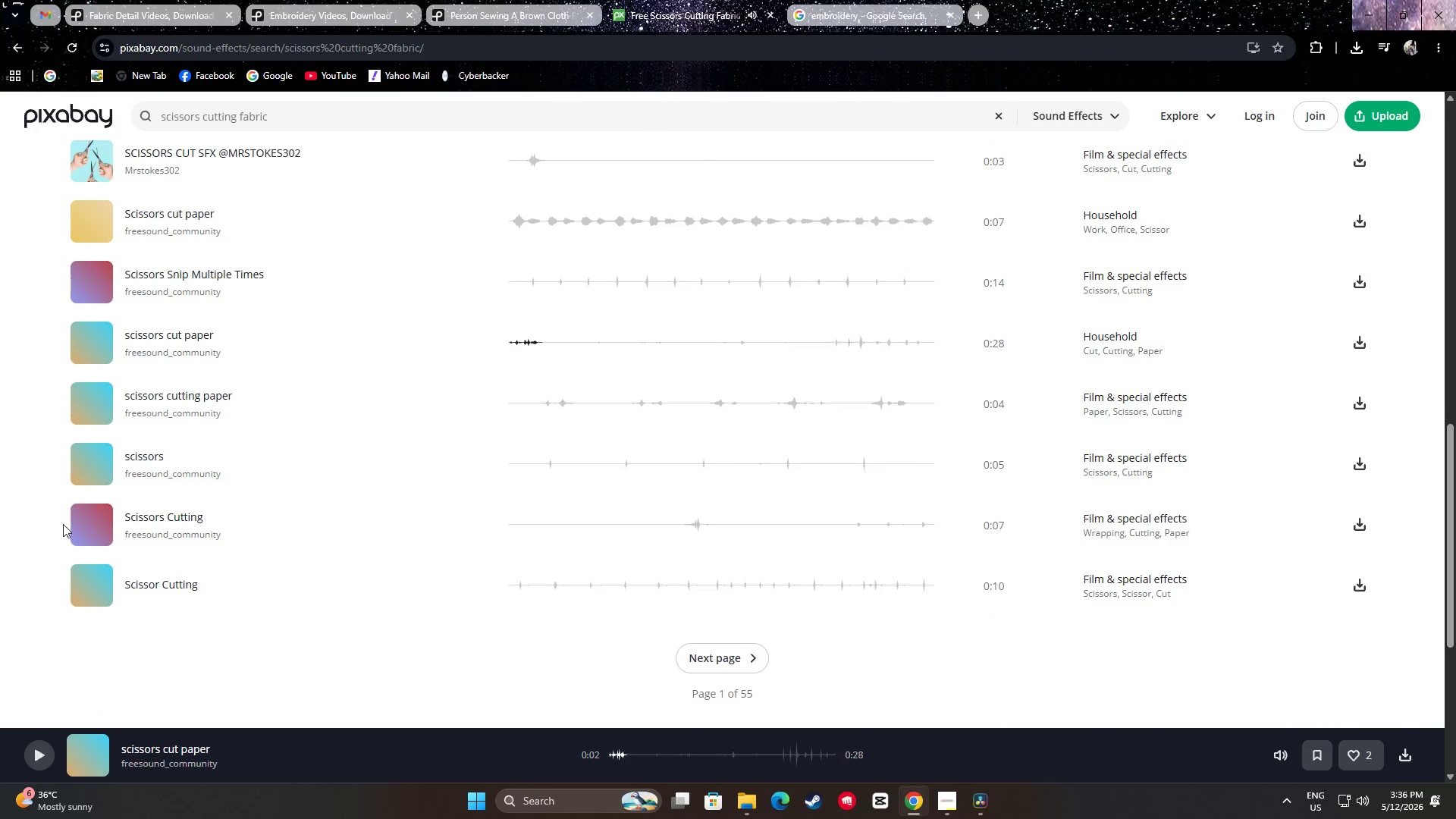 
wait(6.5)
 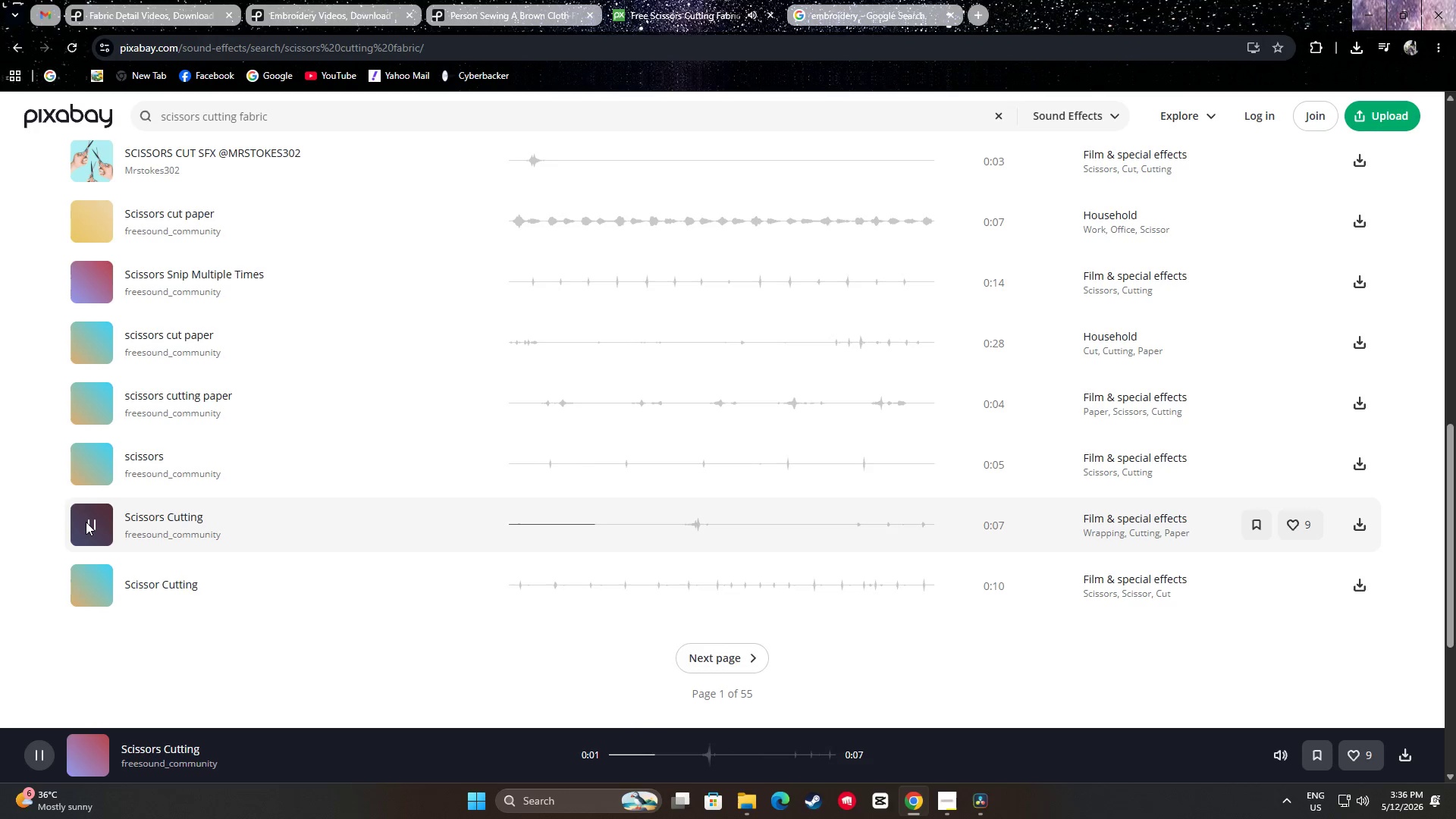 
left_click([684, 520])
 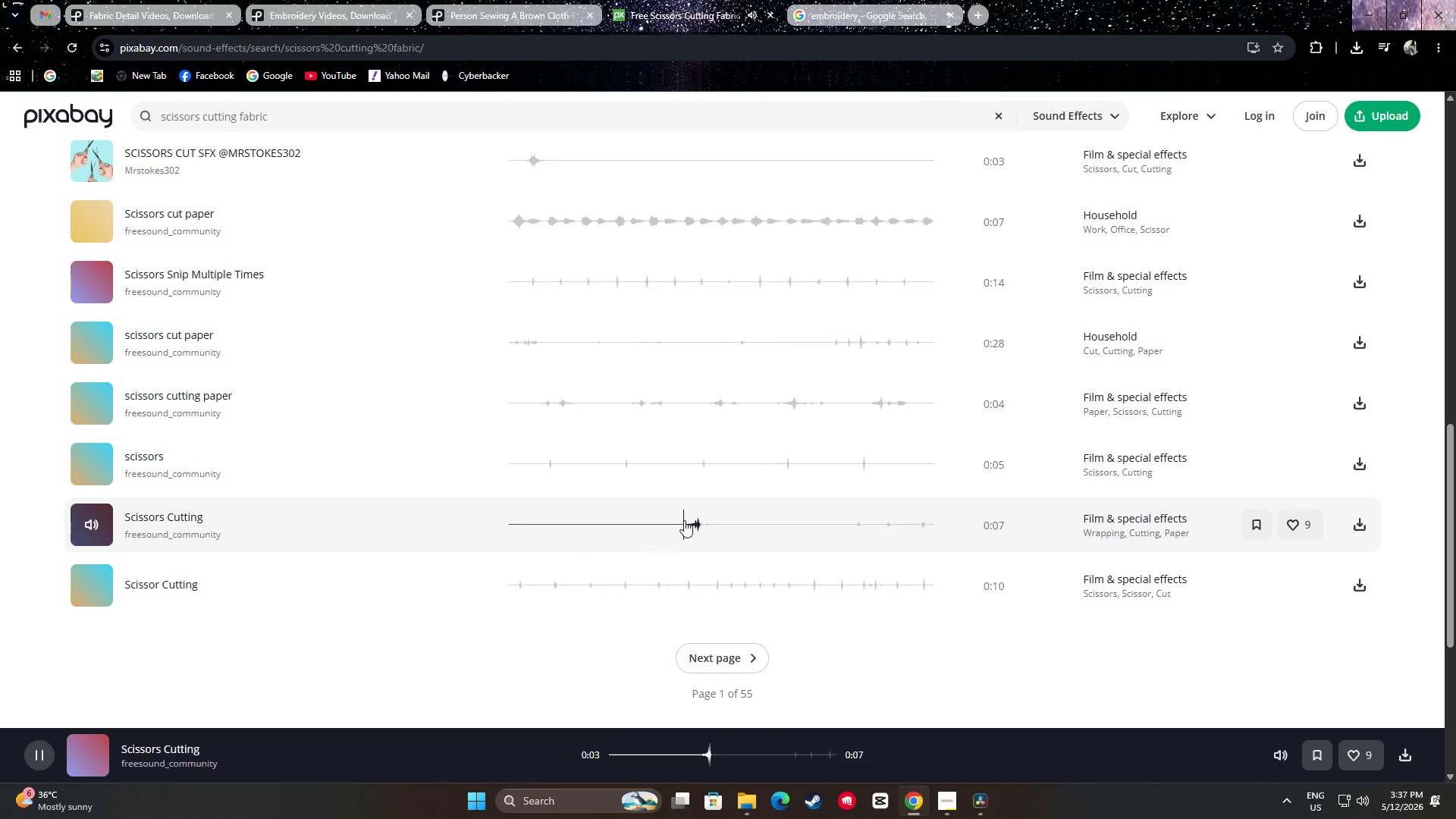 
left_click([673, 521])
 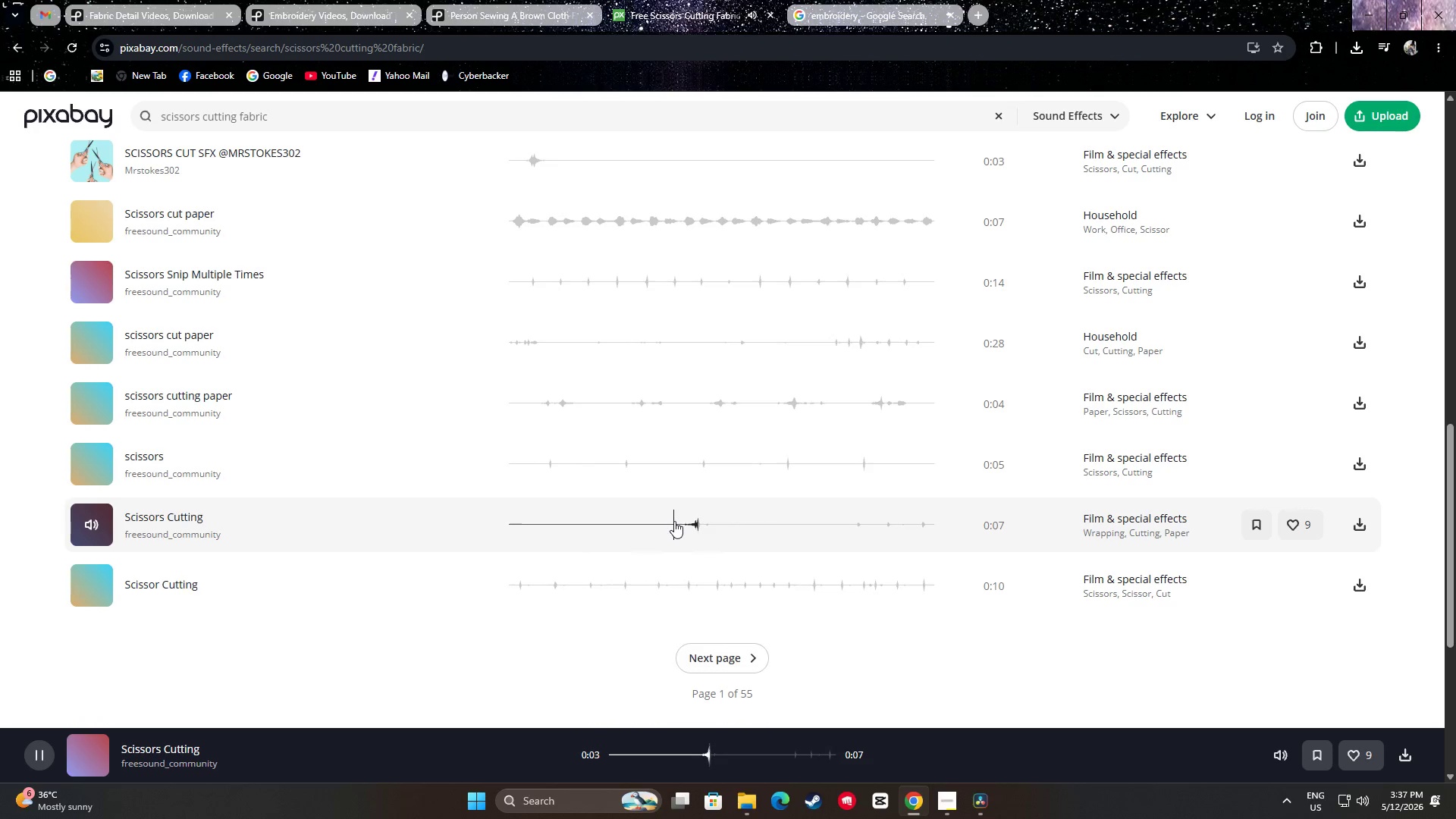 
left_click([674, 521])
 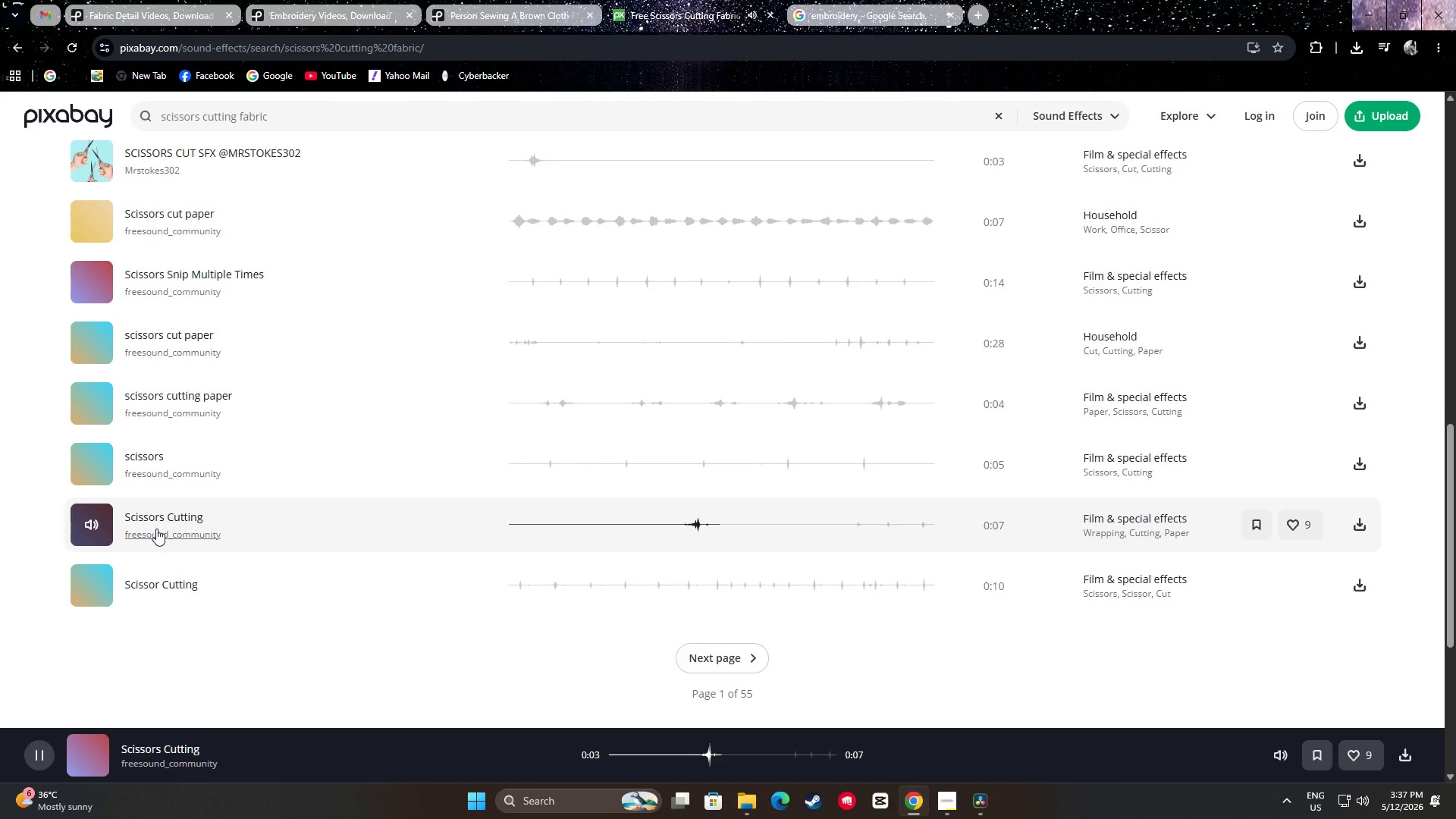 
left_click([87, 519])
 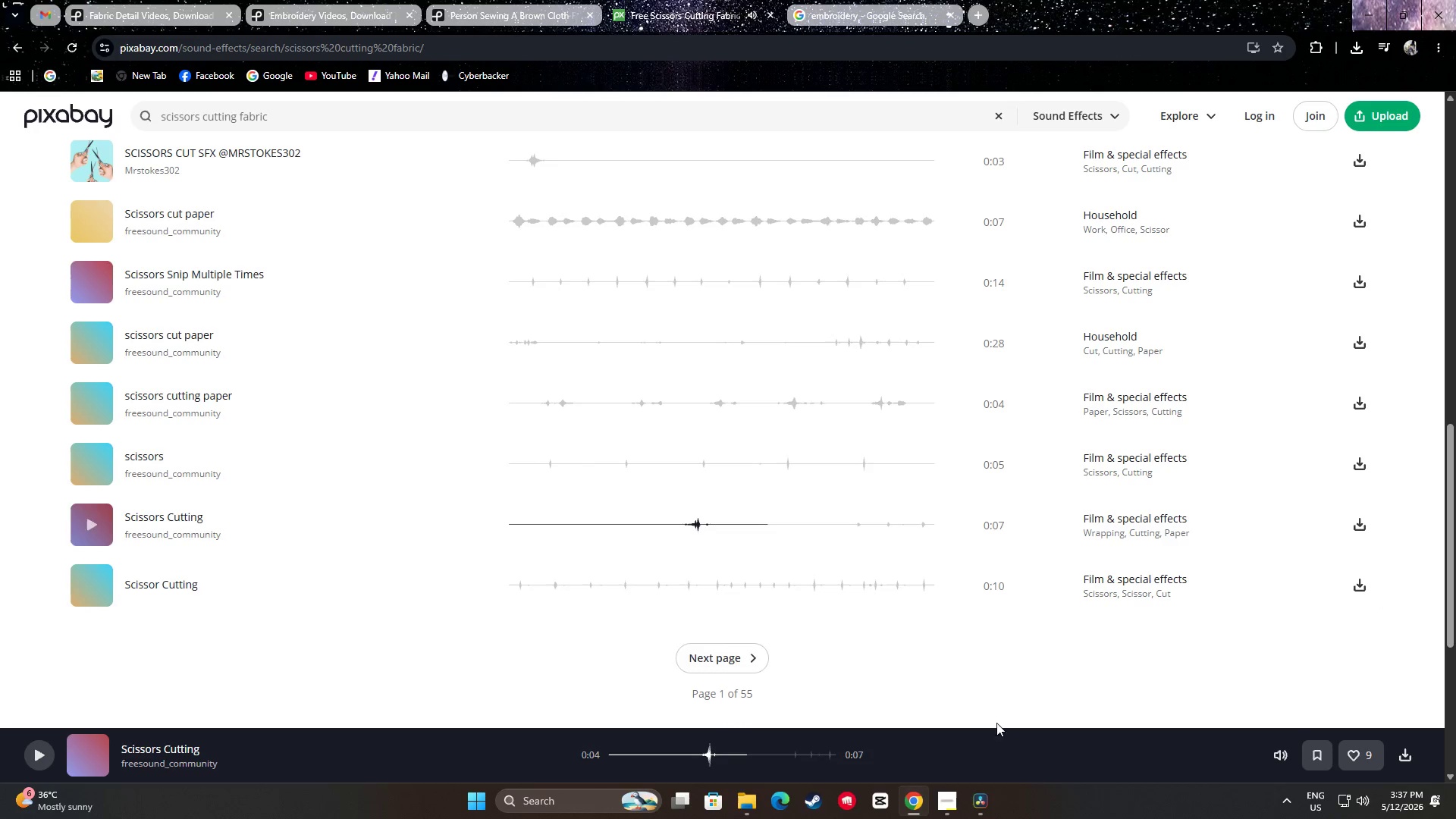 
left_click([987, 802])
 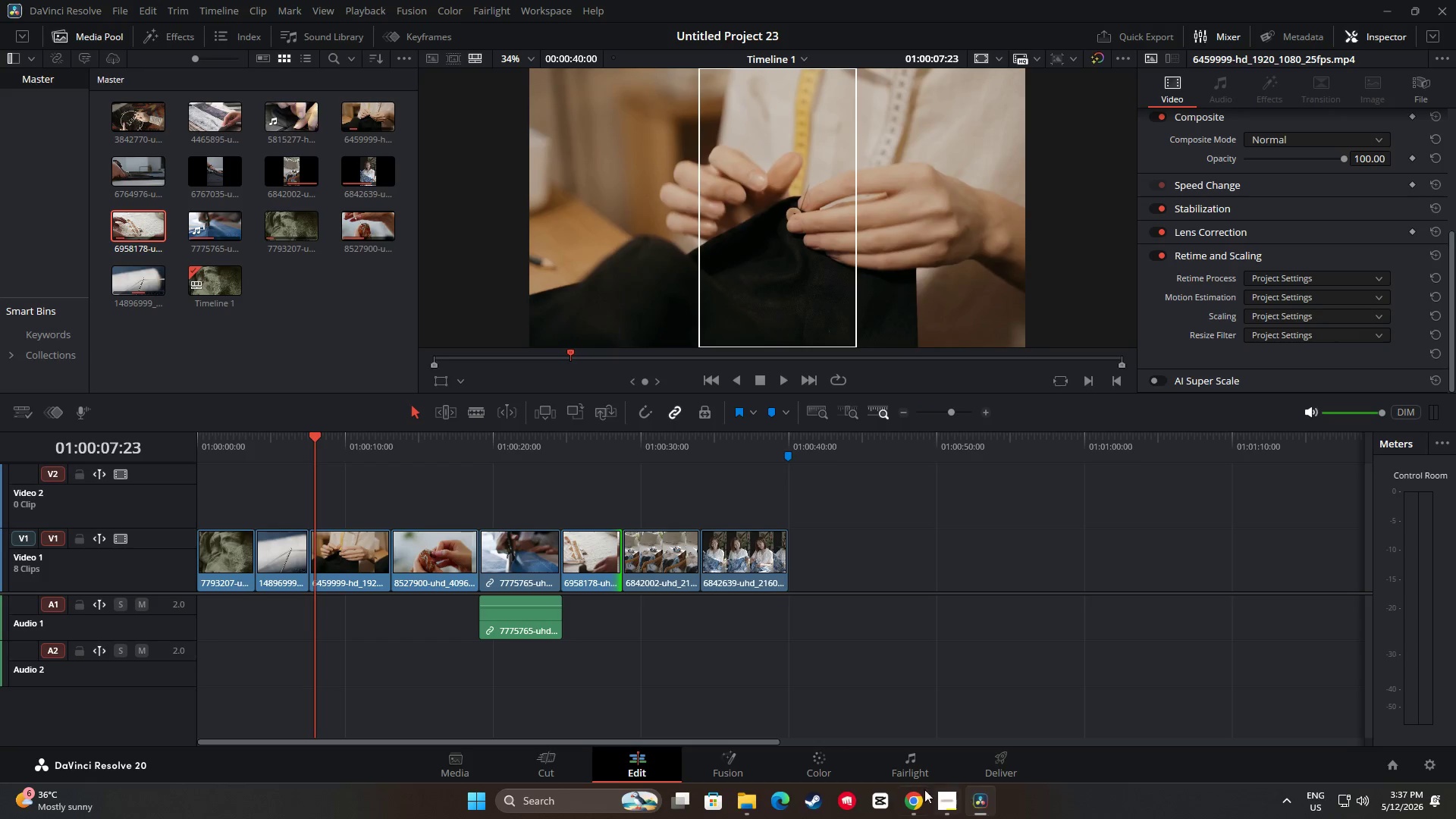 
left_click([921, 803])
 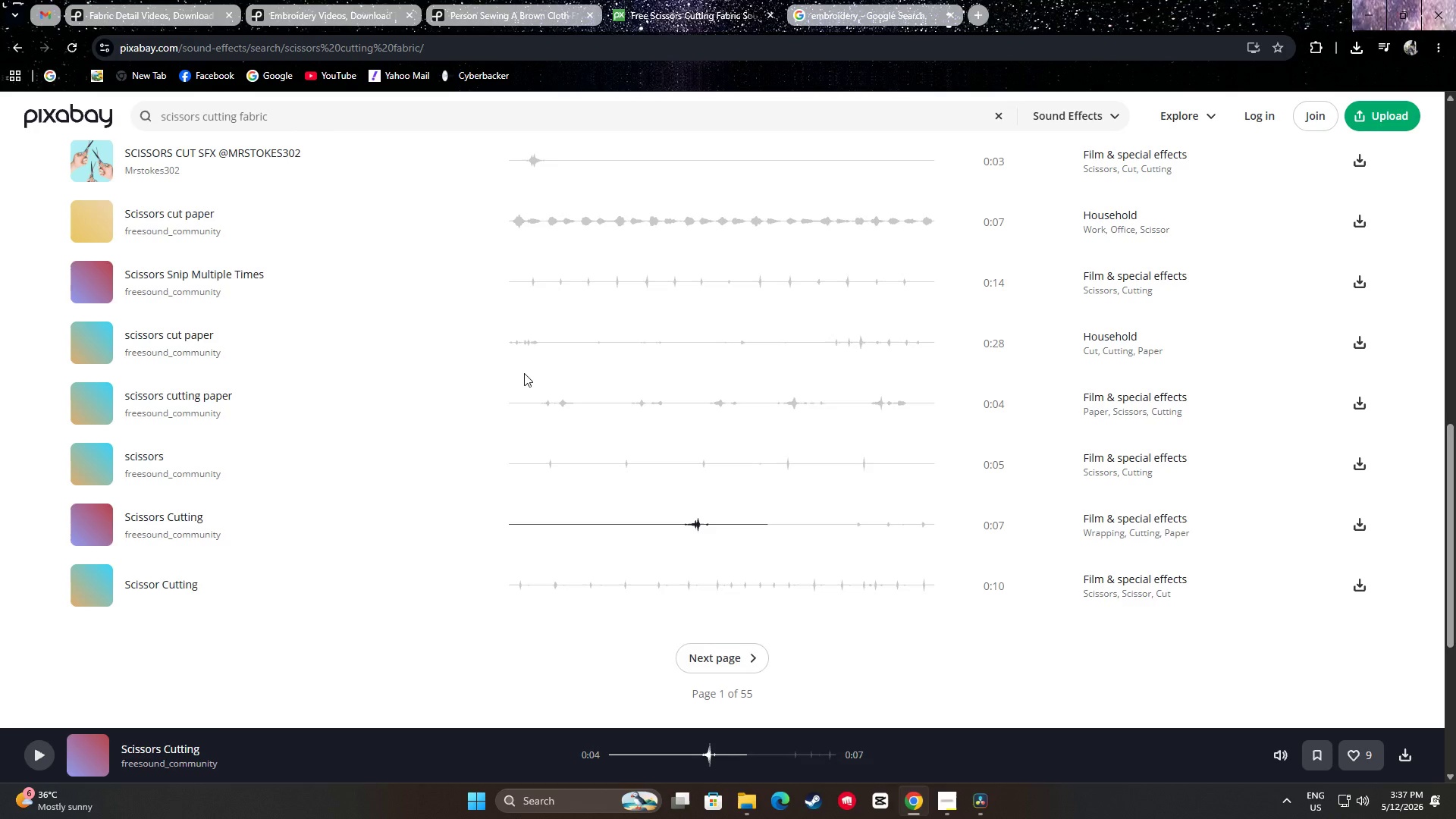 
scroll: coordinate [399, 275], scroll_direction: up, amount: 24.0
 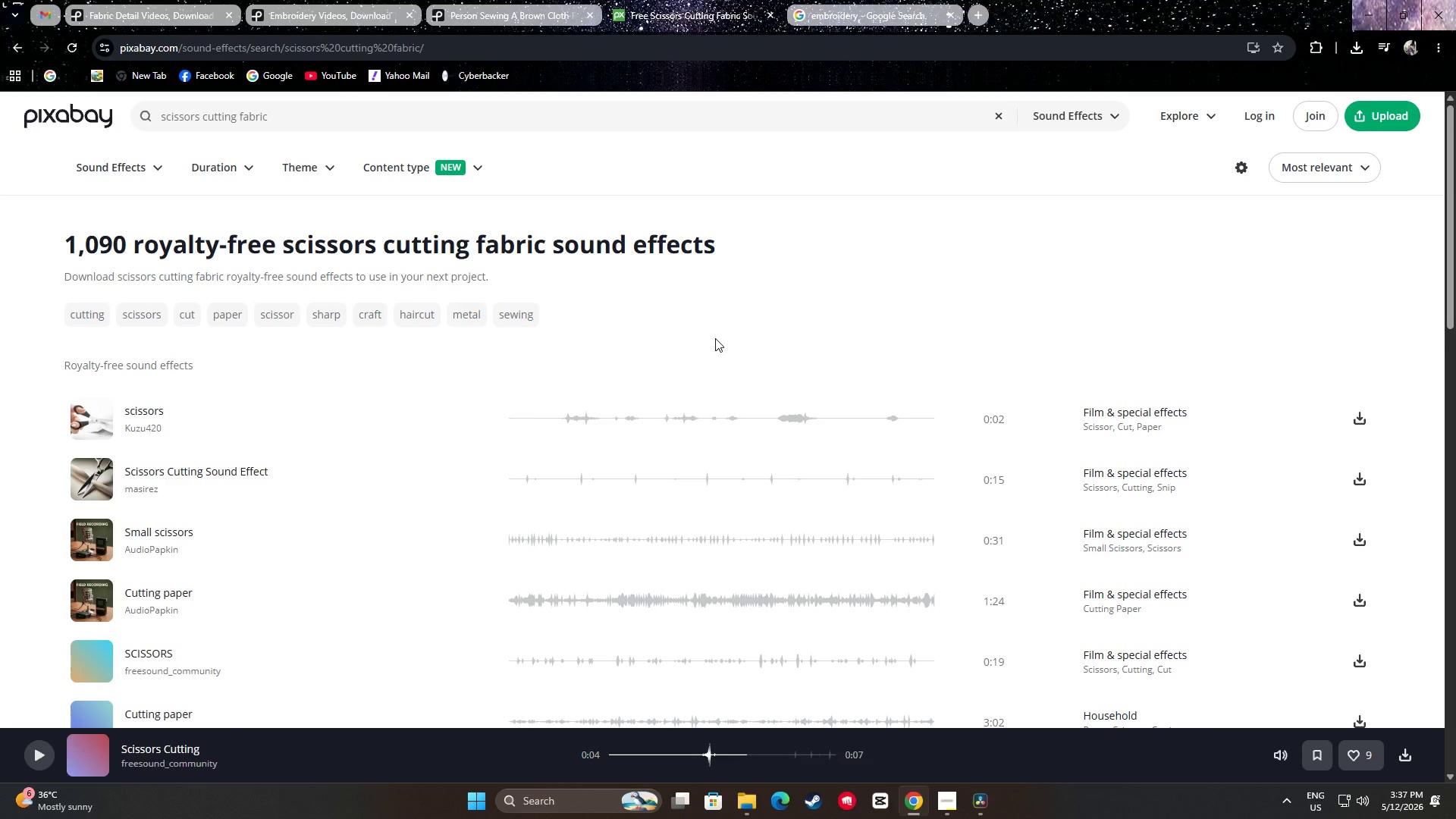 
wait(15.5)
 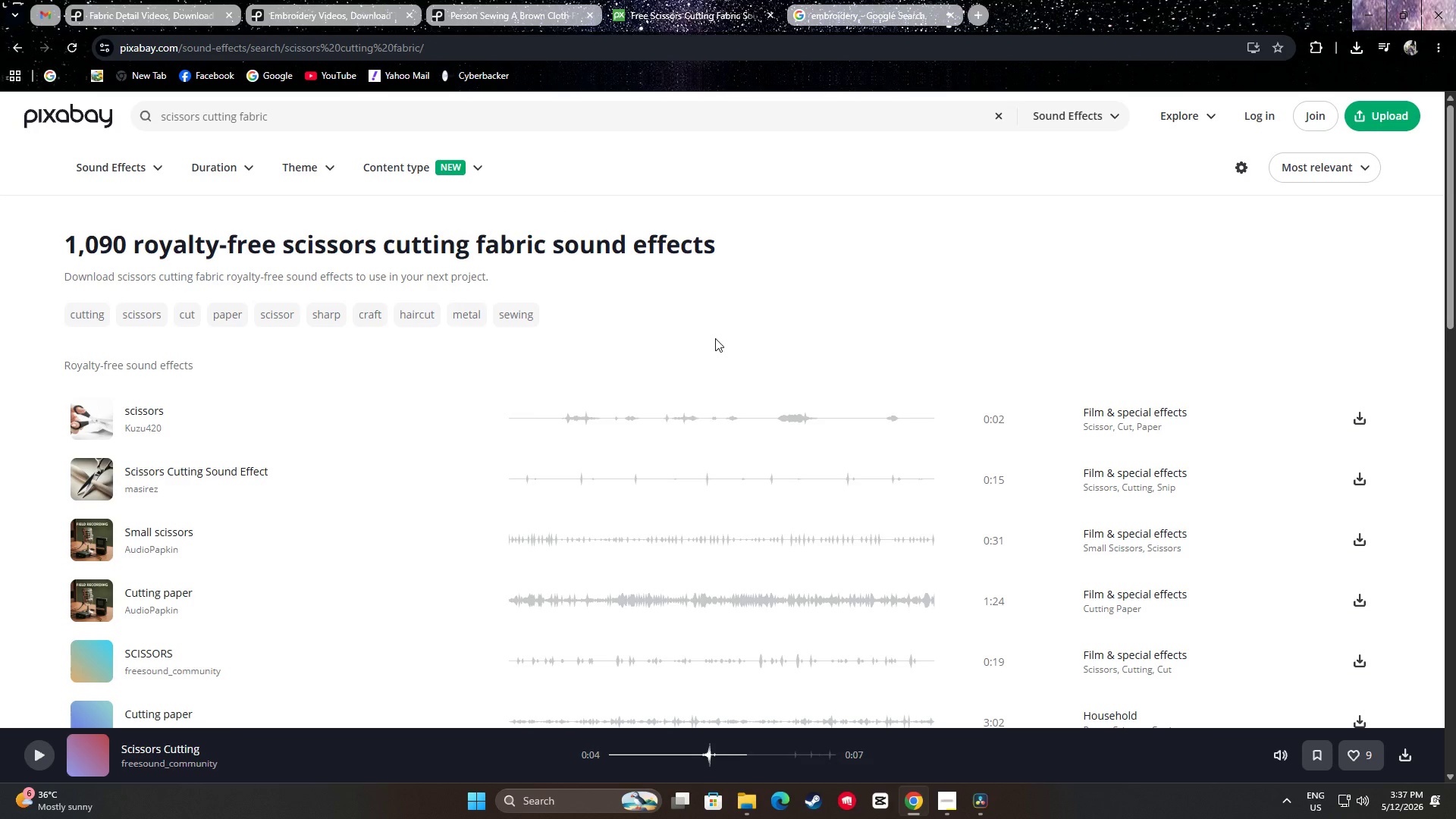 
left_click_drag(start_coordinate=[300, 121], to_coordinate=[131, 117])
 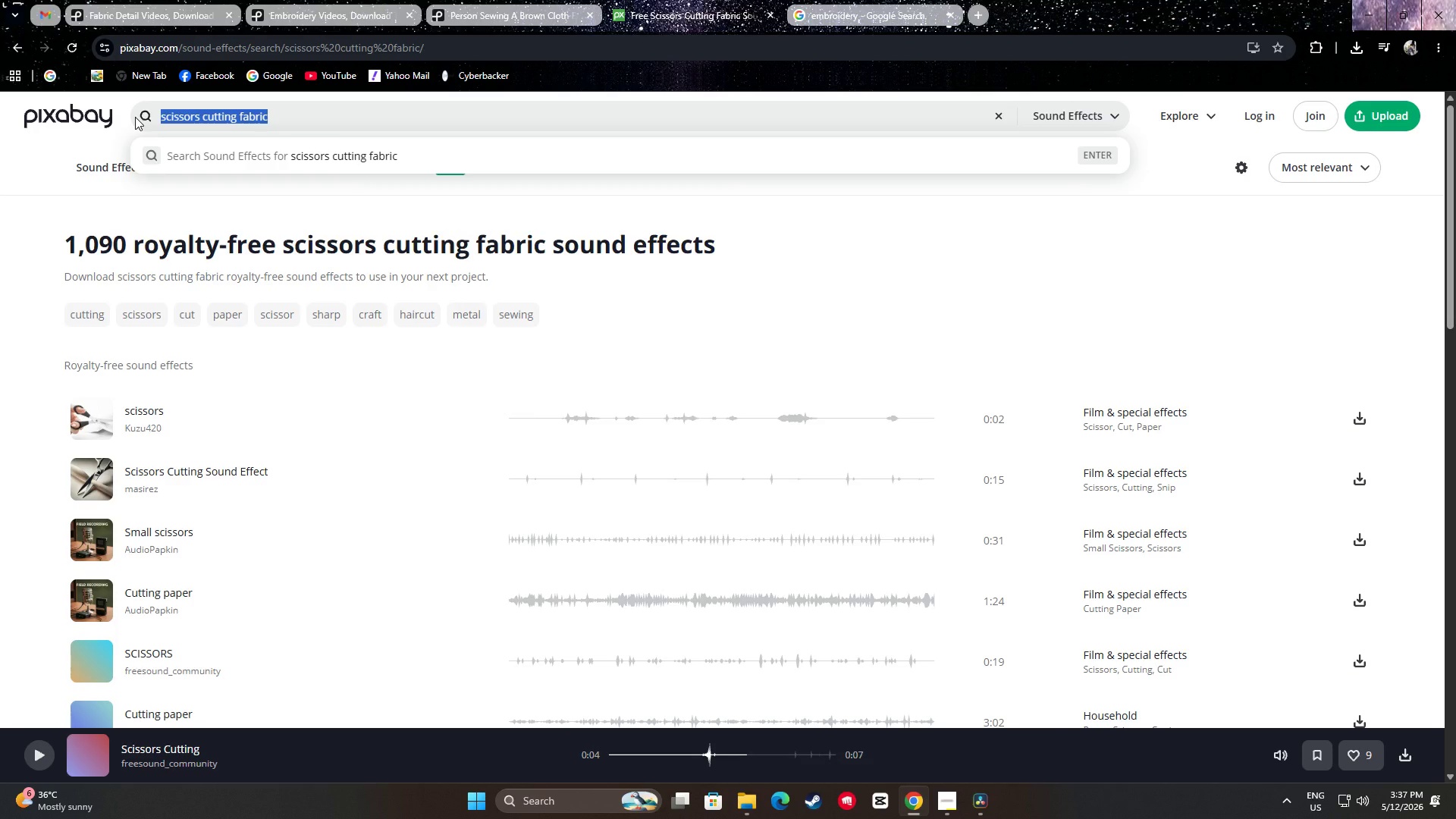 
type(co)
key(Backspace)
type(lothp)
key(Backspace)
type( pull)
 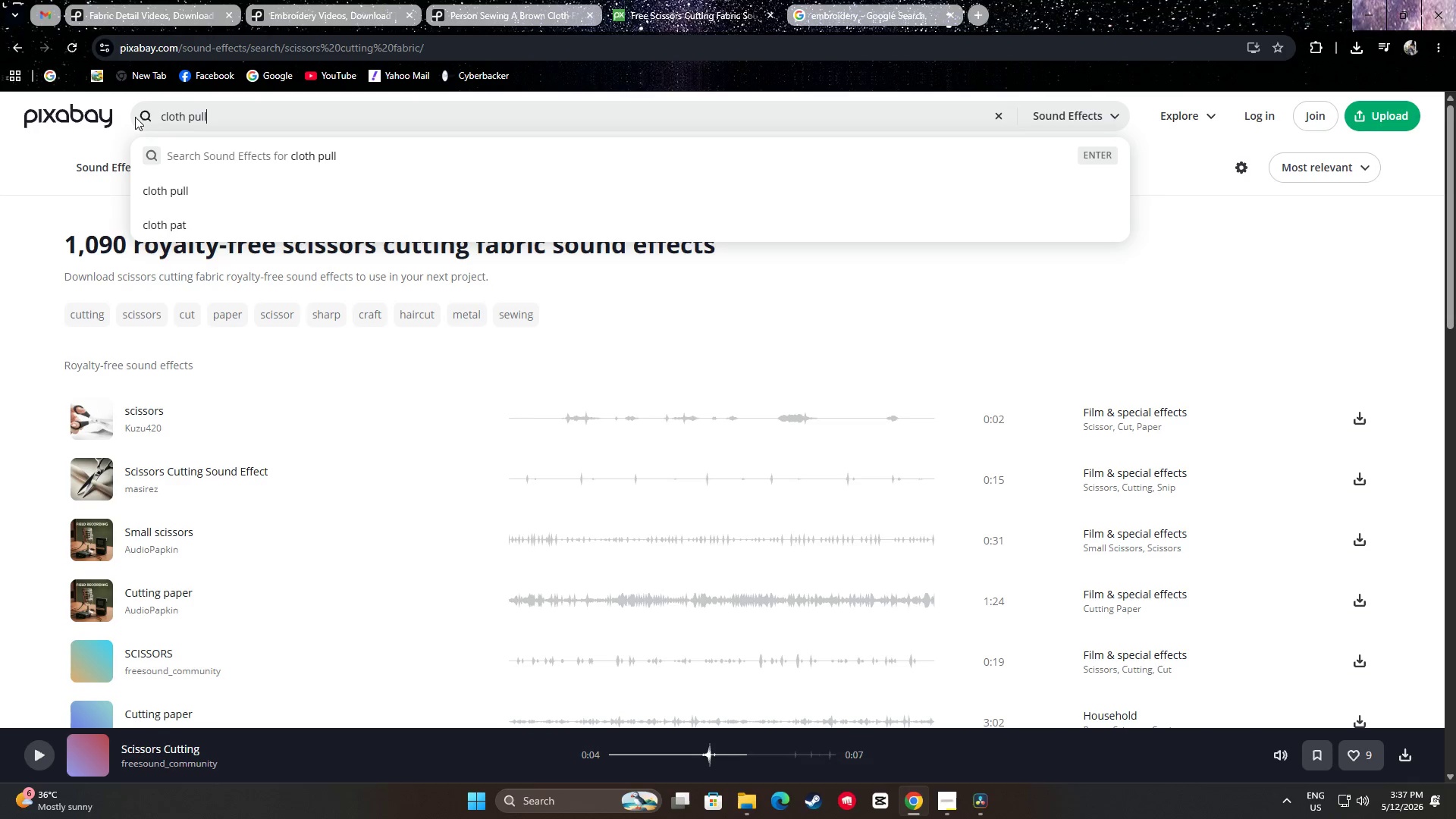 
key(Enter)
 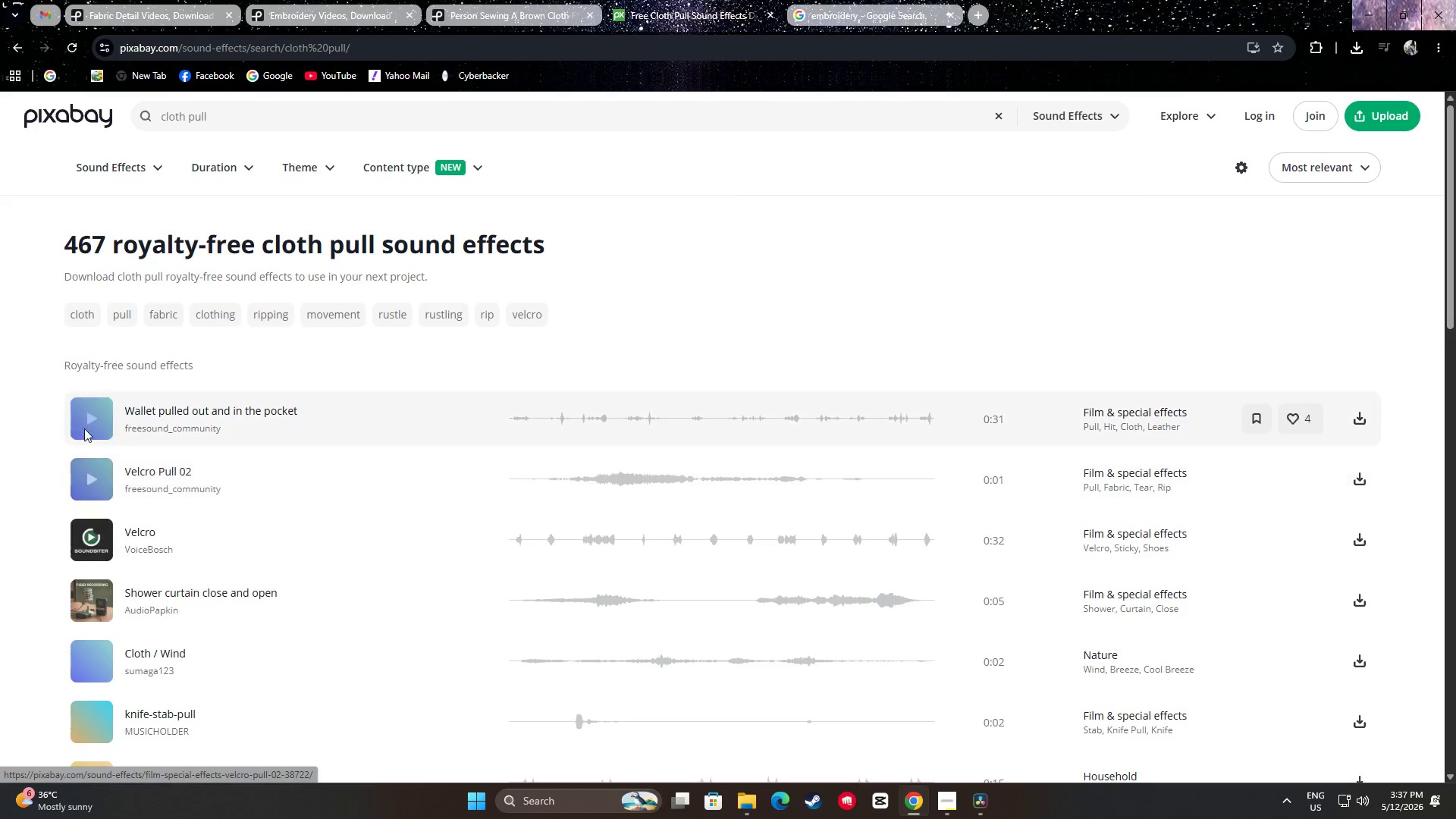 
left_click([86, 419])
 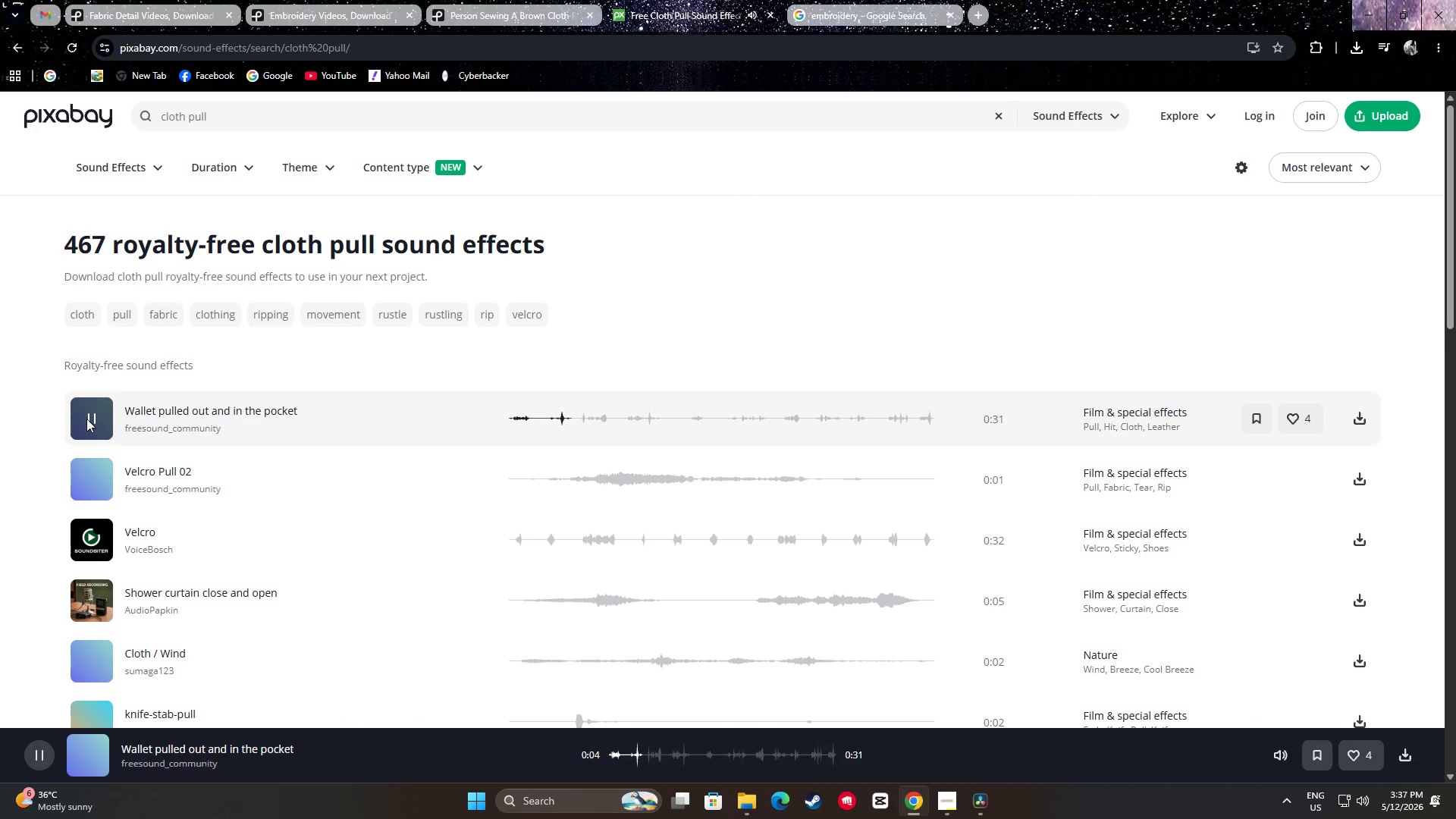 
wait(6.95)
 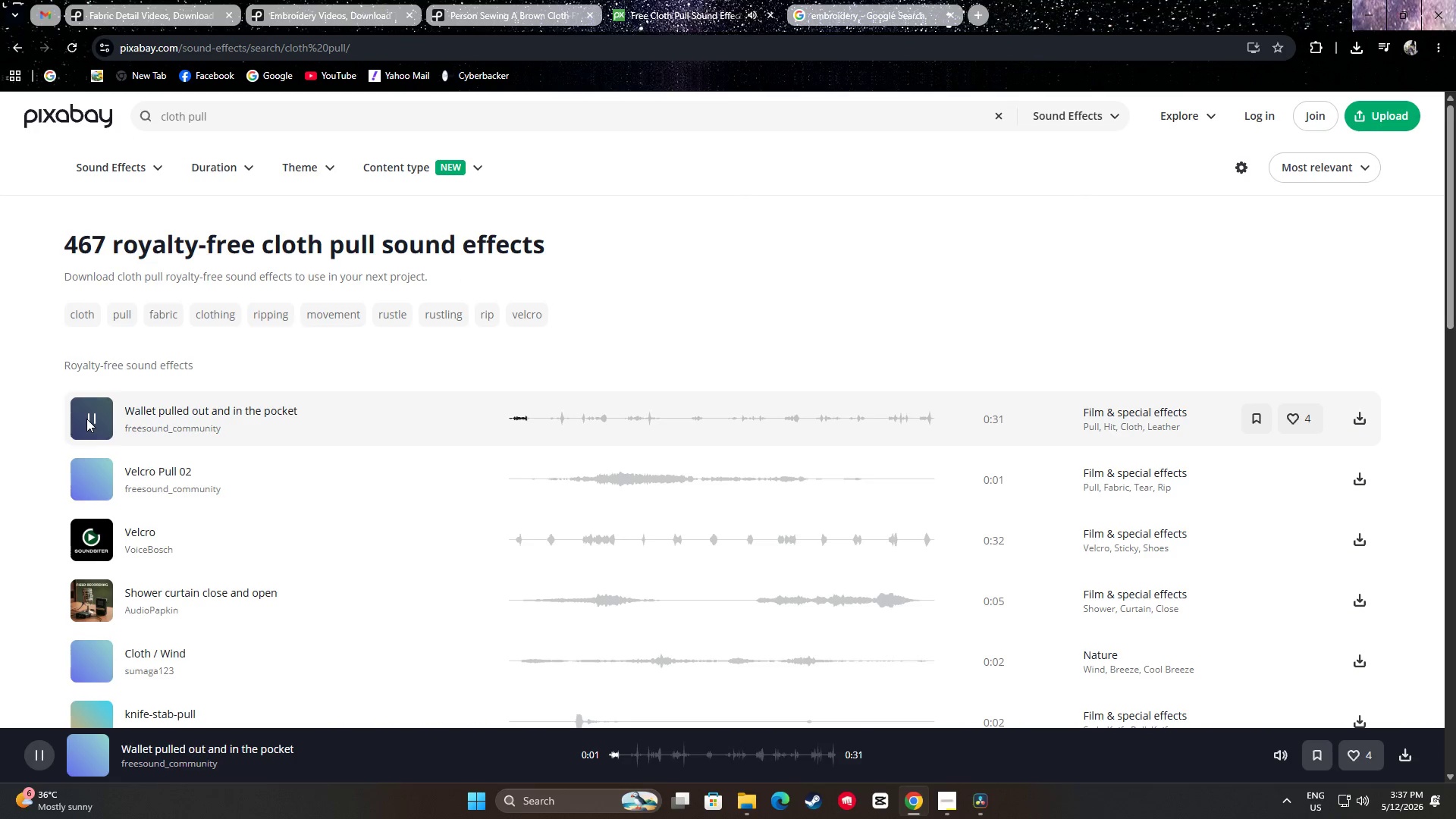 
left_click([86, 419])
 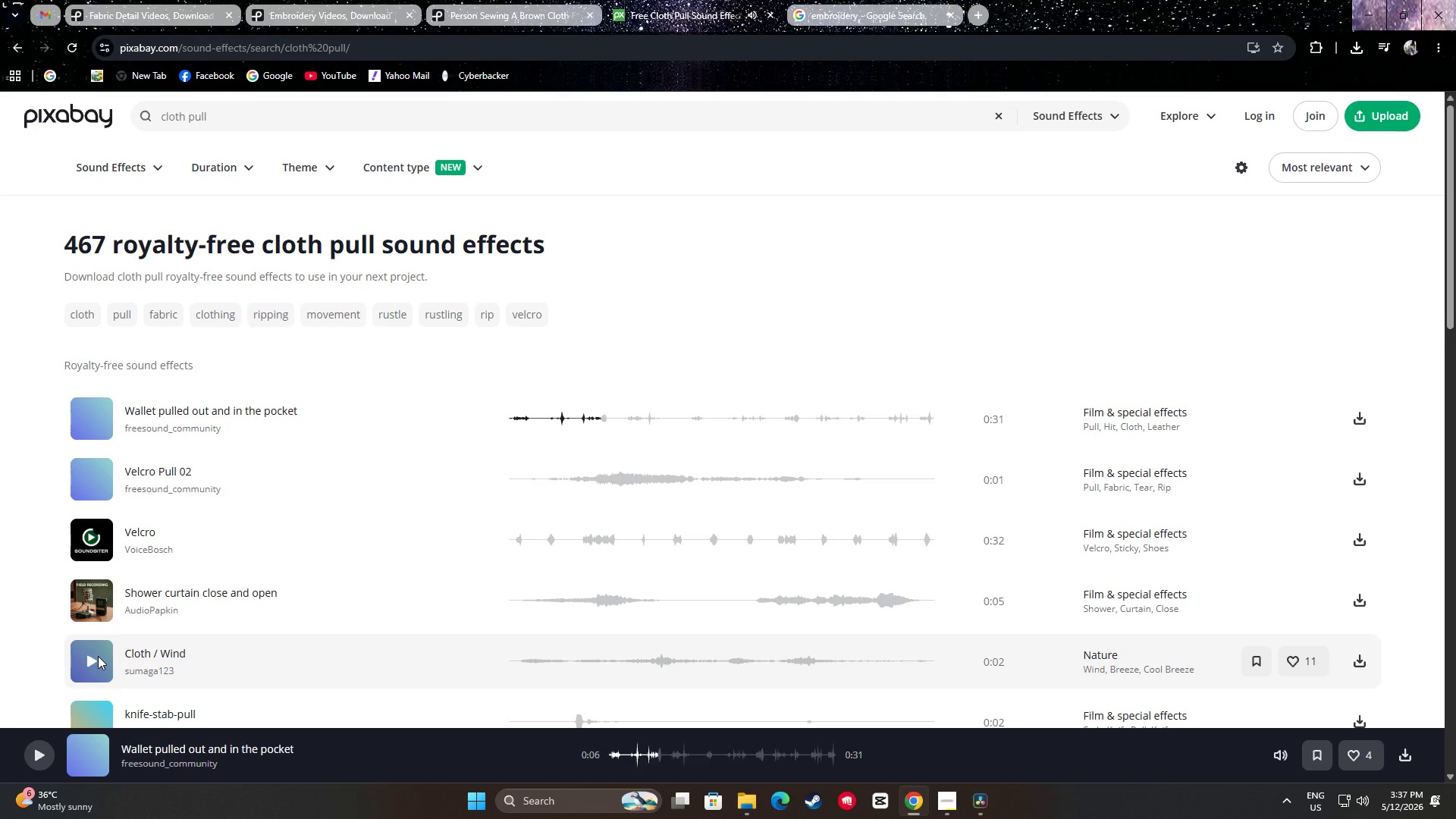 
left_click([90, 663])
 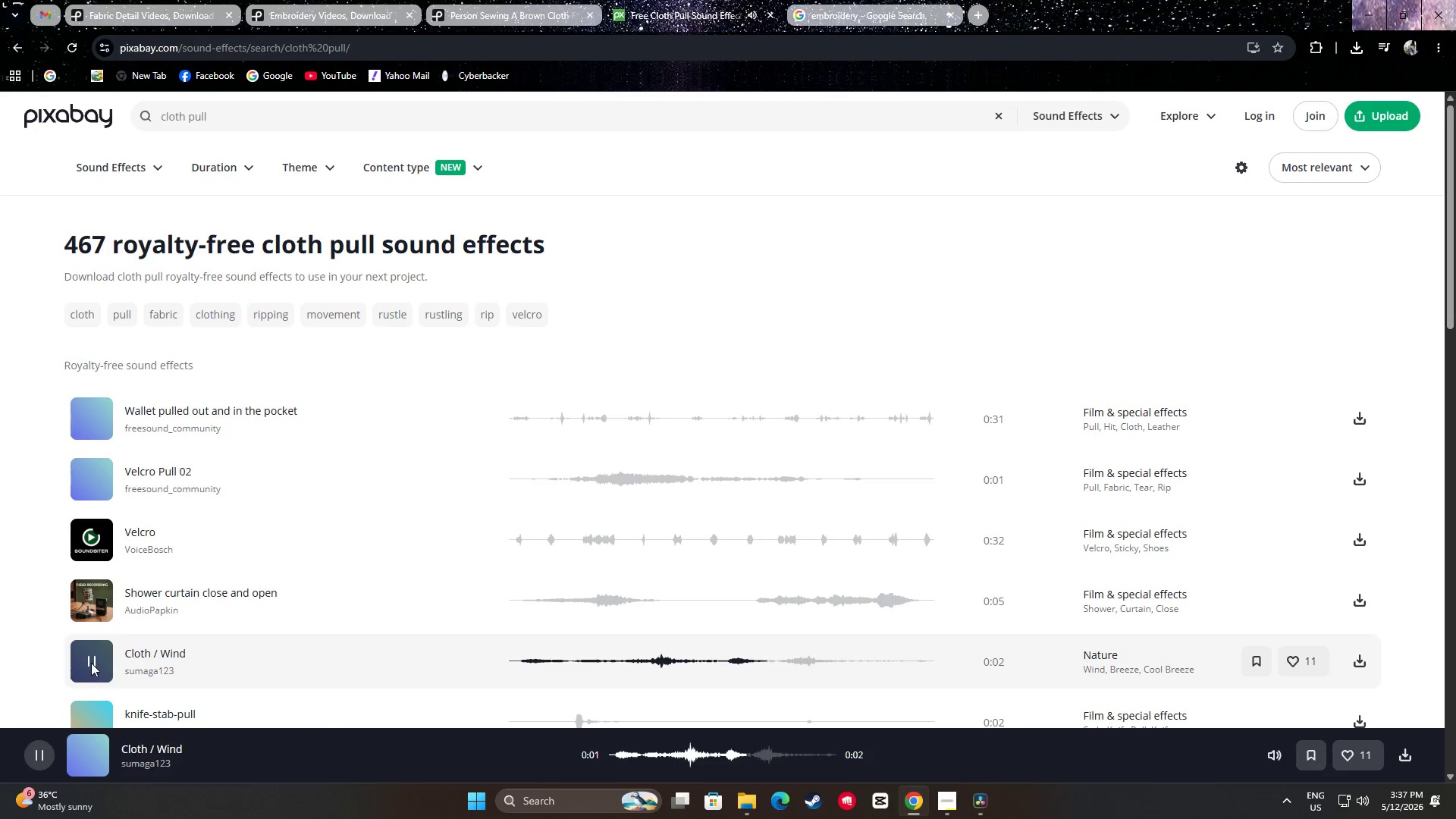 
left_click([91, 663])
 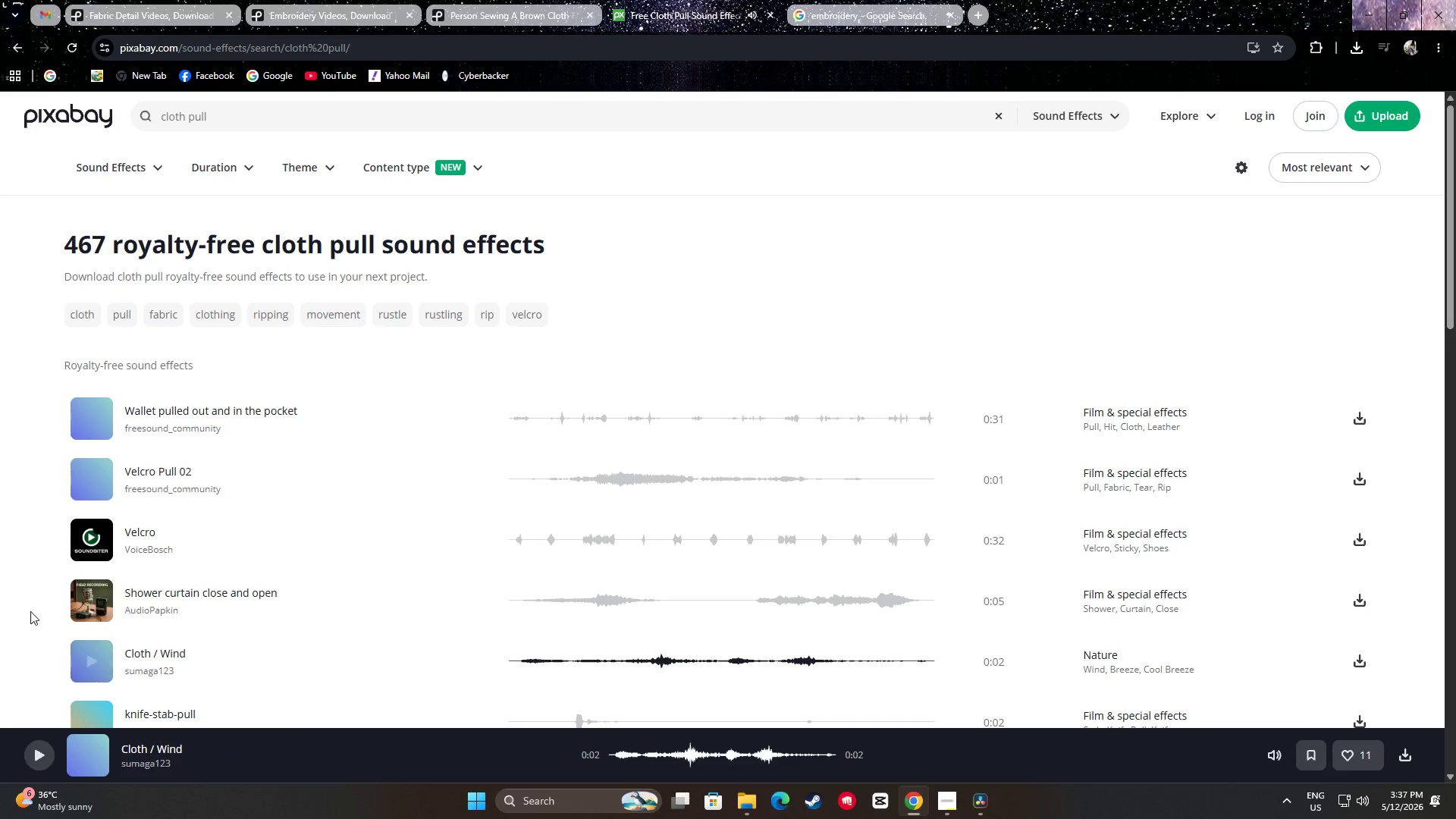 
left_click([95, 584])
 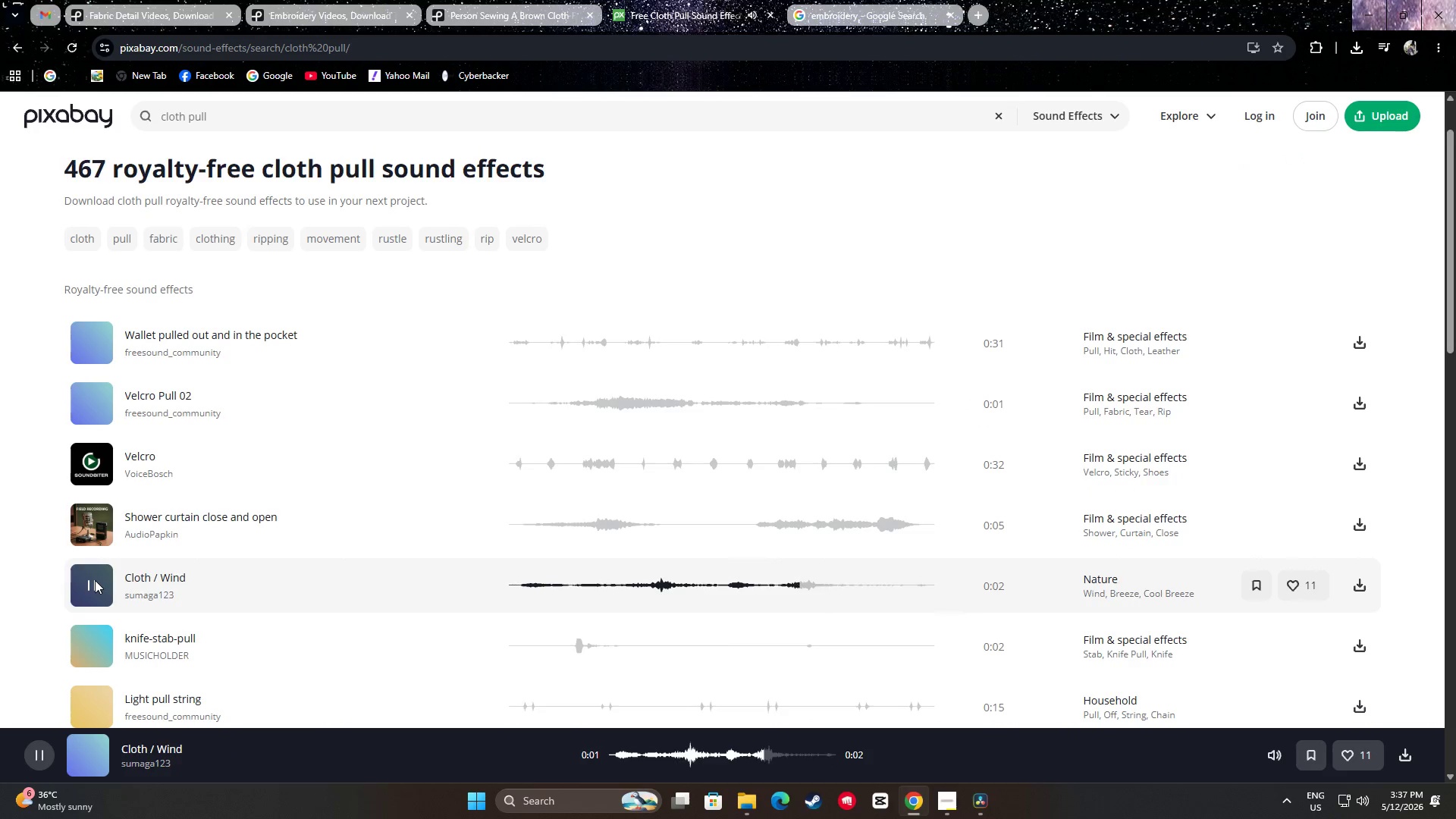 
scroll: coordinate [29, 610], scroll_direction: down, amount: 1.0
 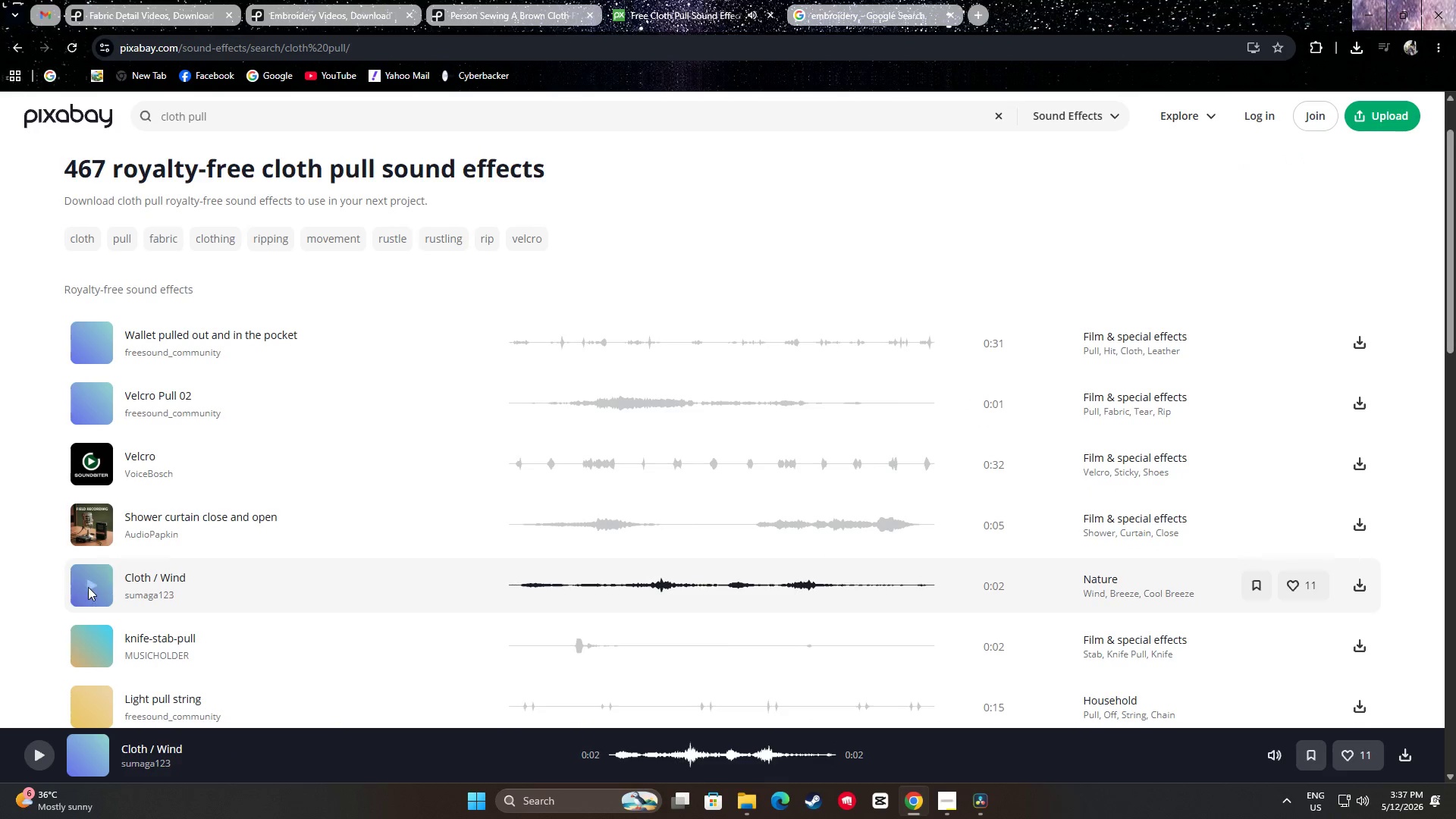 
left_click([95, 580])
 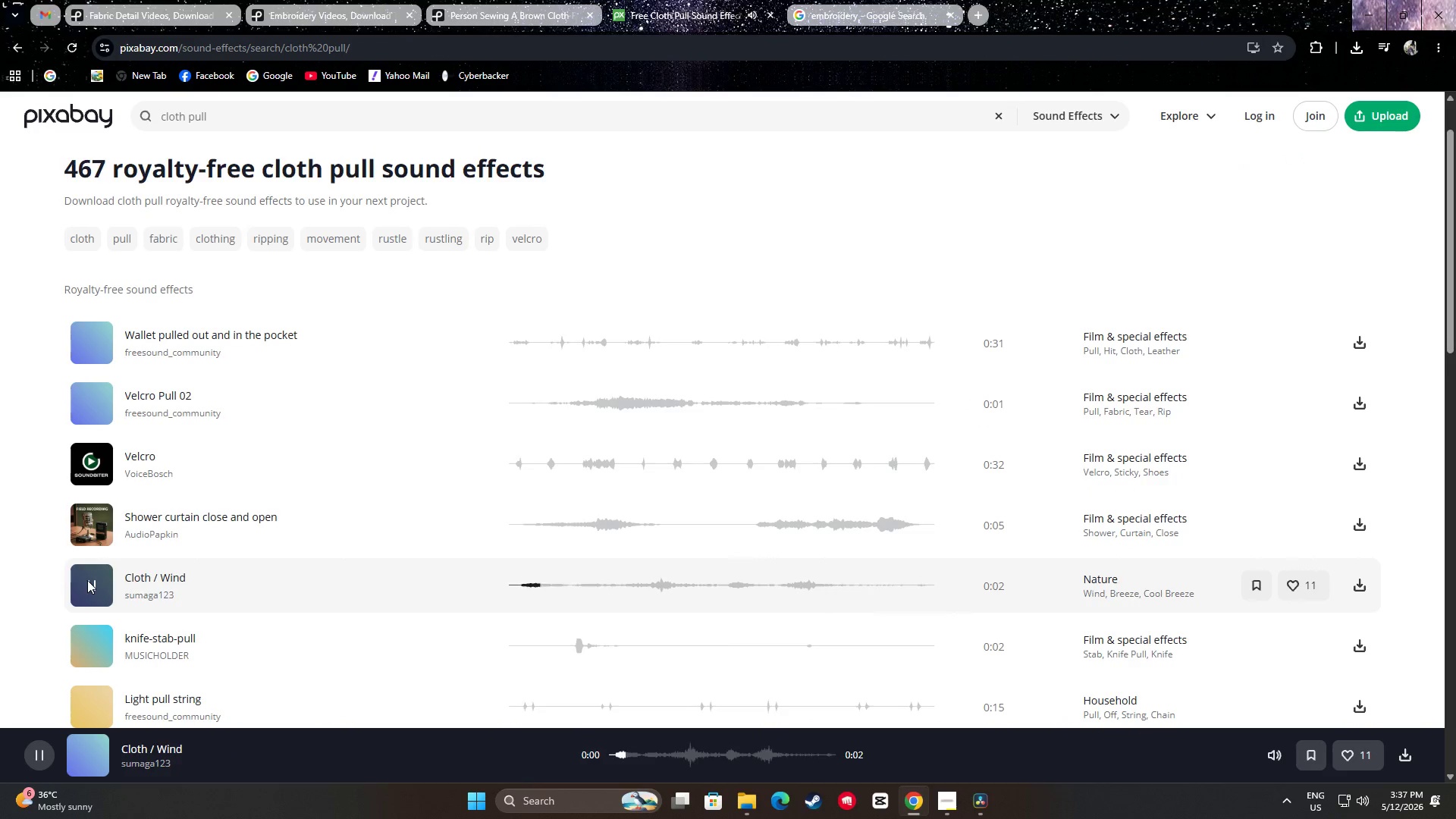 
left_click([87, 583])
 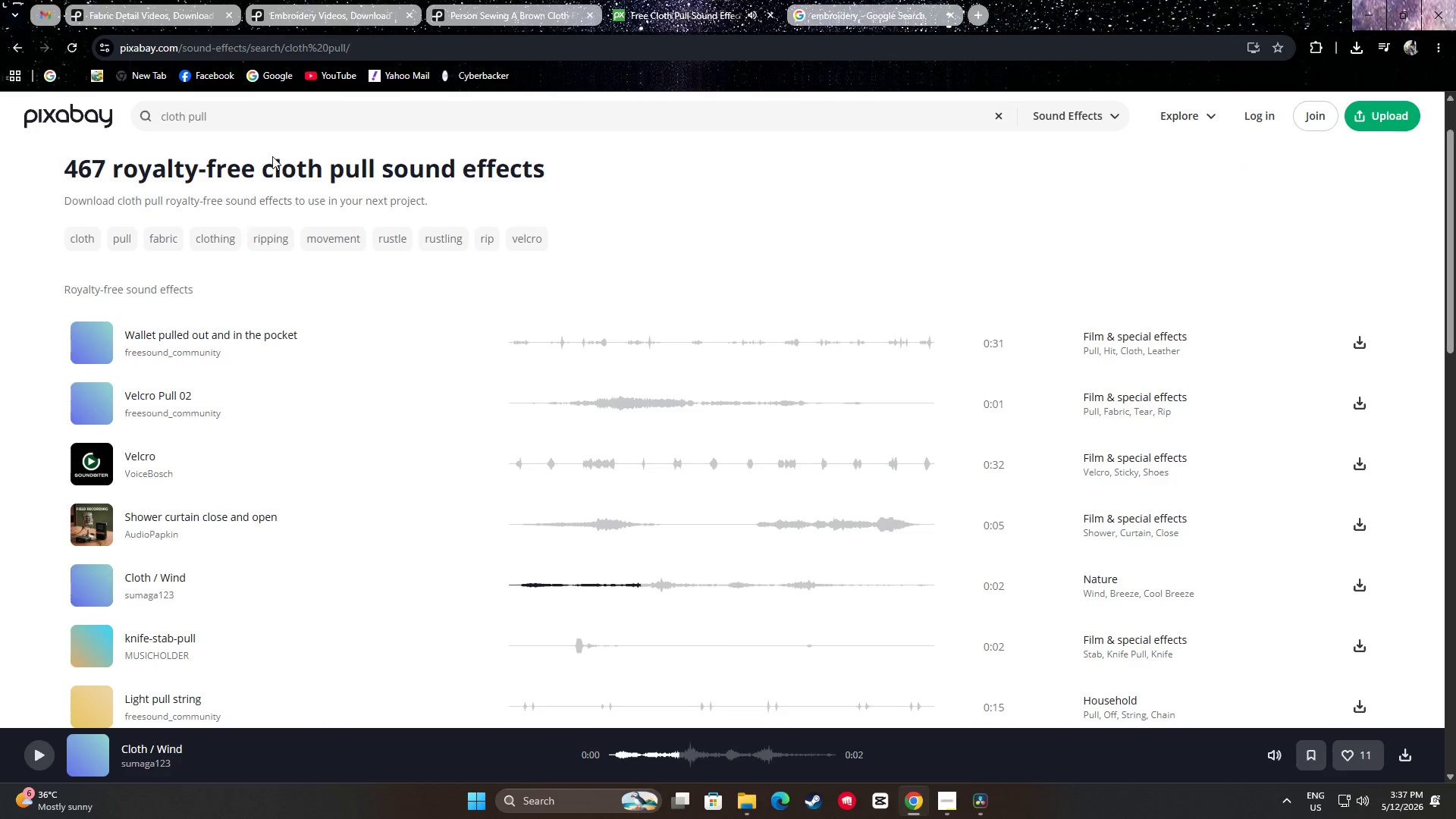 
left_click_drag(start_coordinate=[246, 111], to_coordinate=[190, 115])
 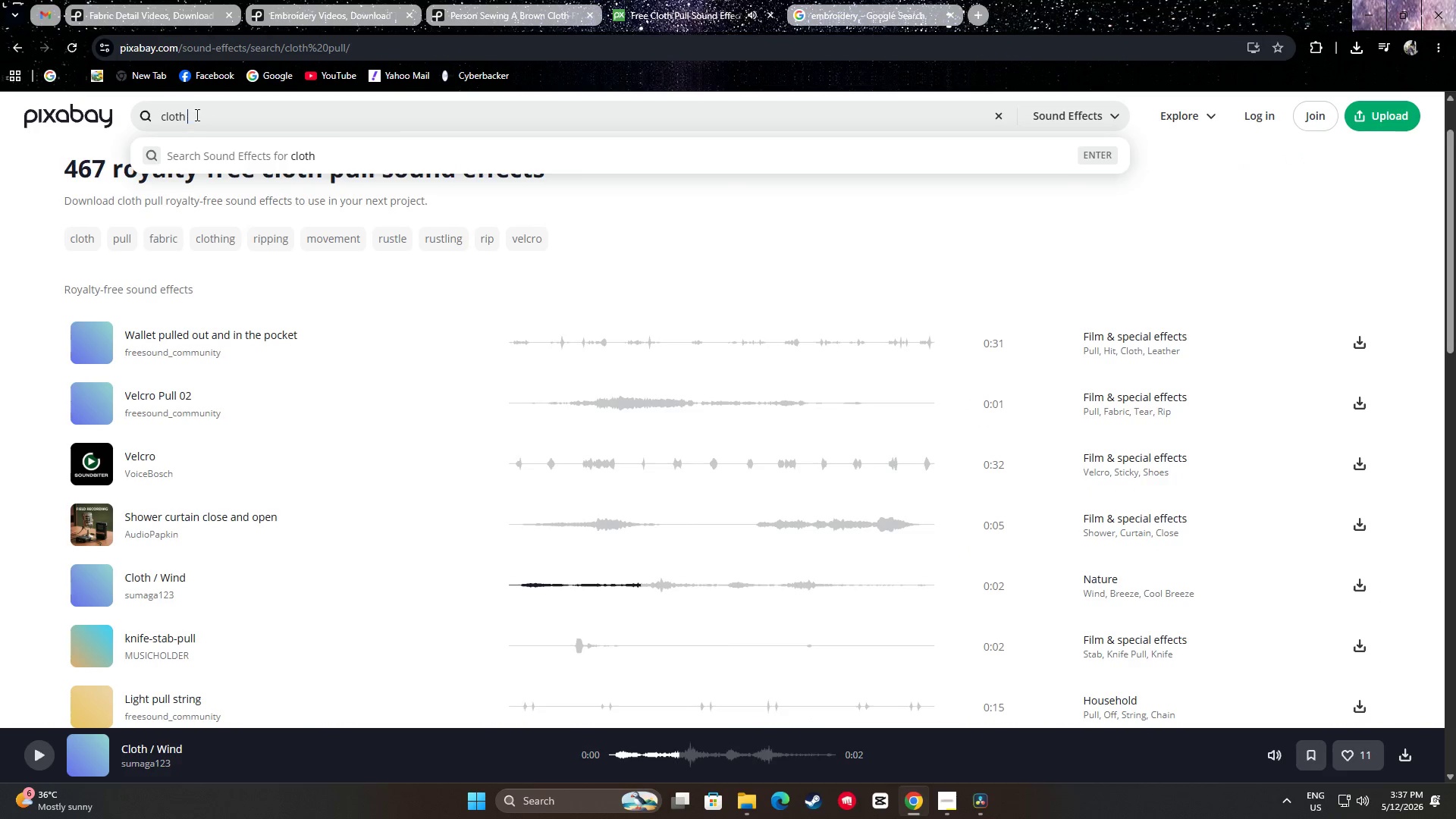 
key(Insert)
 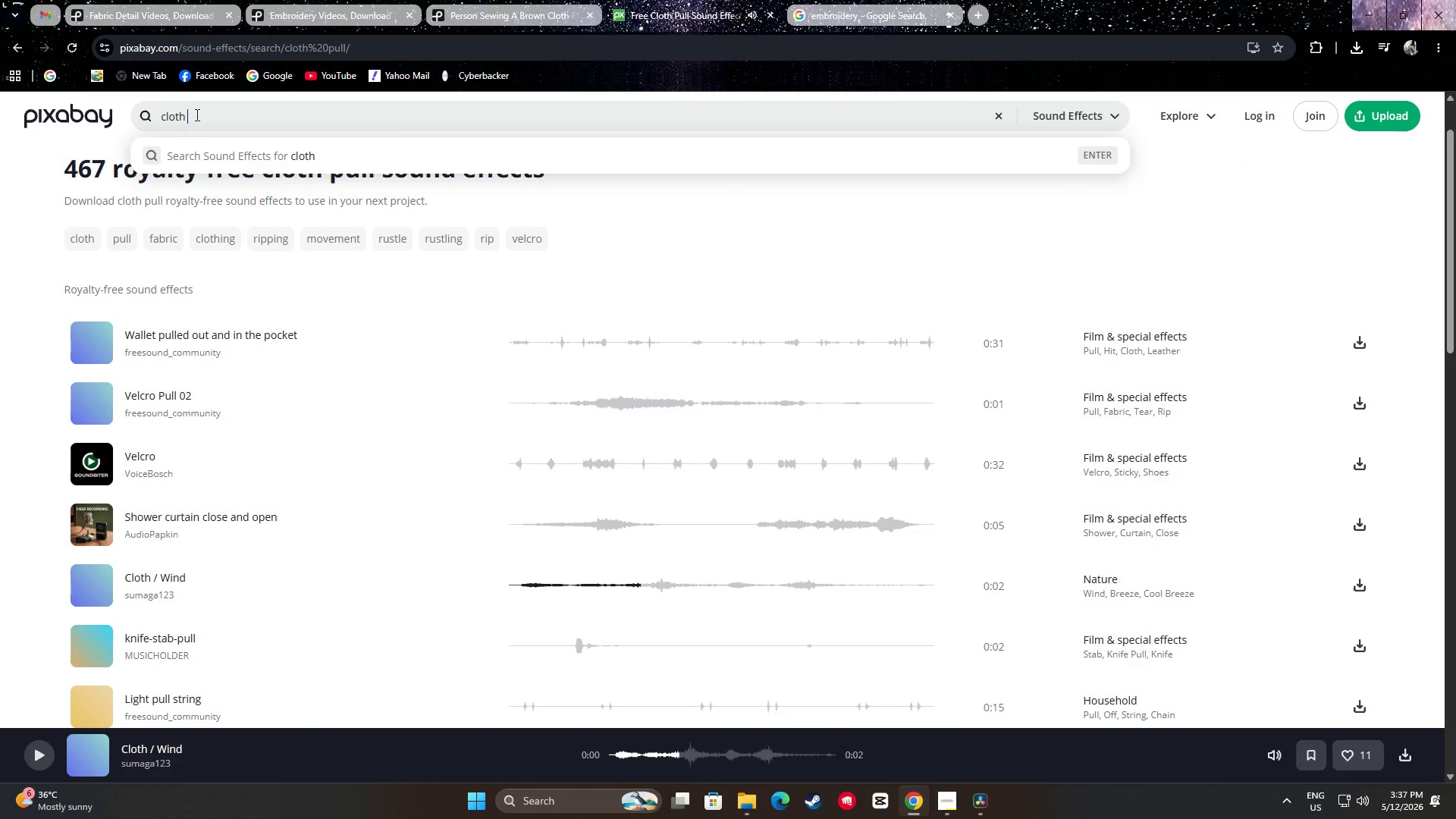 
key(Backspace)
 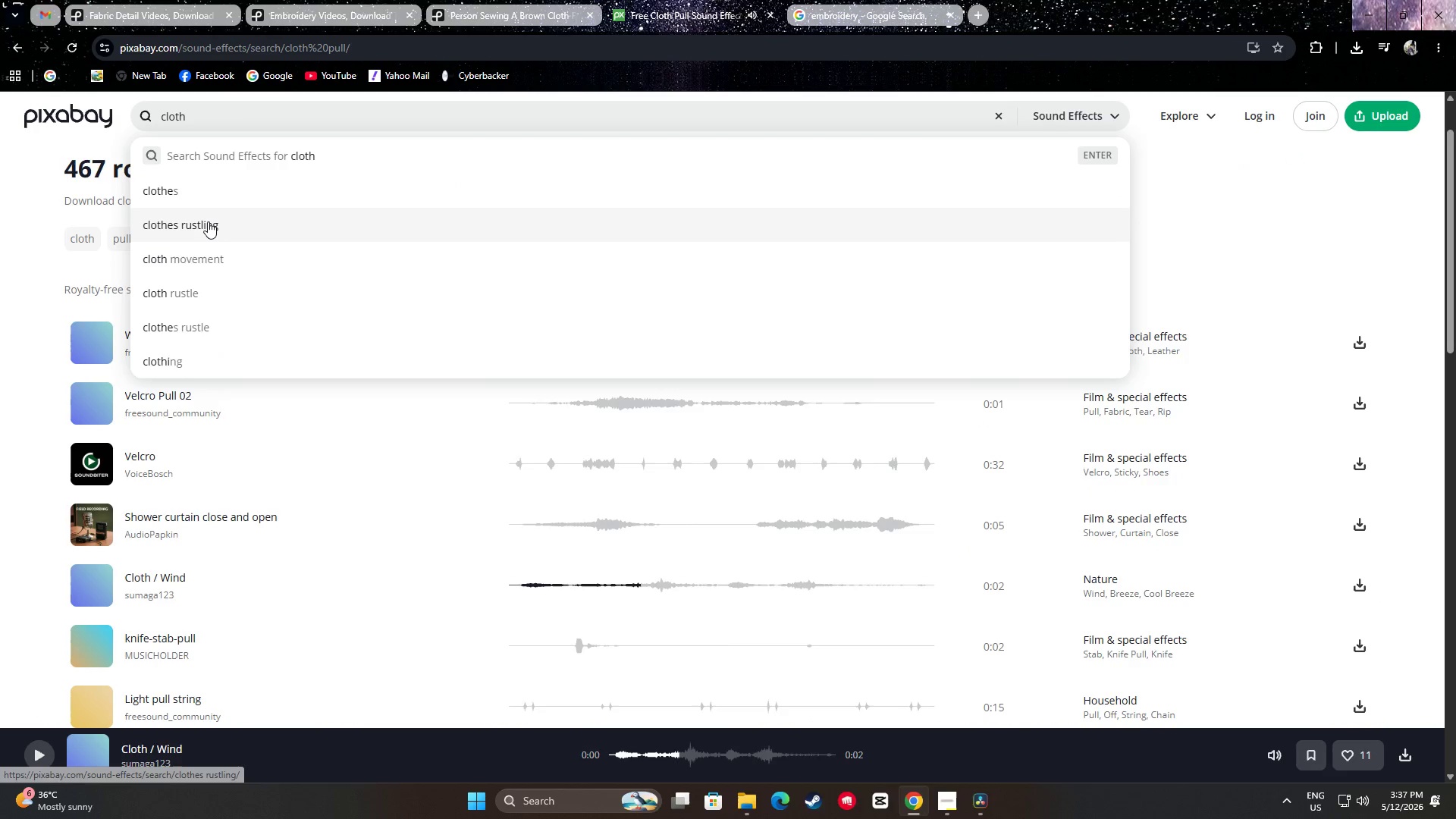 
left_click([208, 221])
 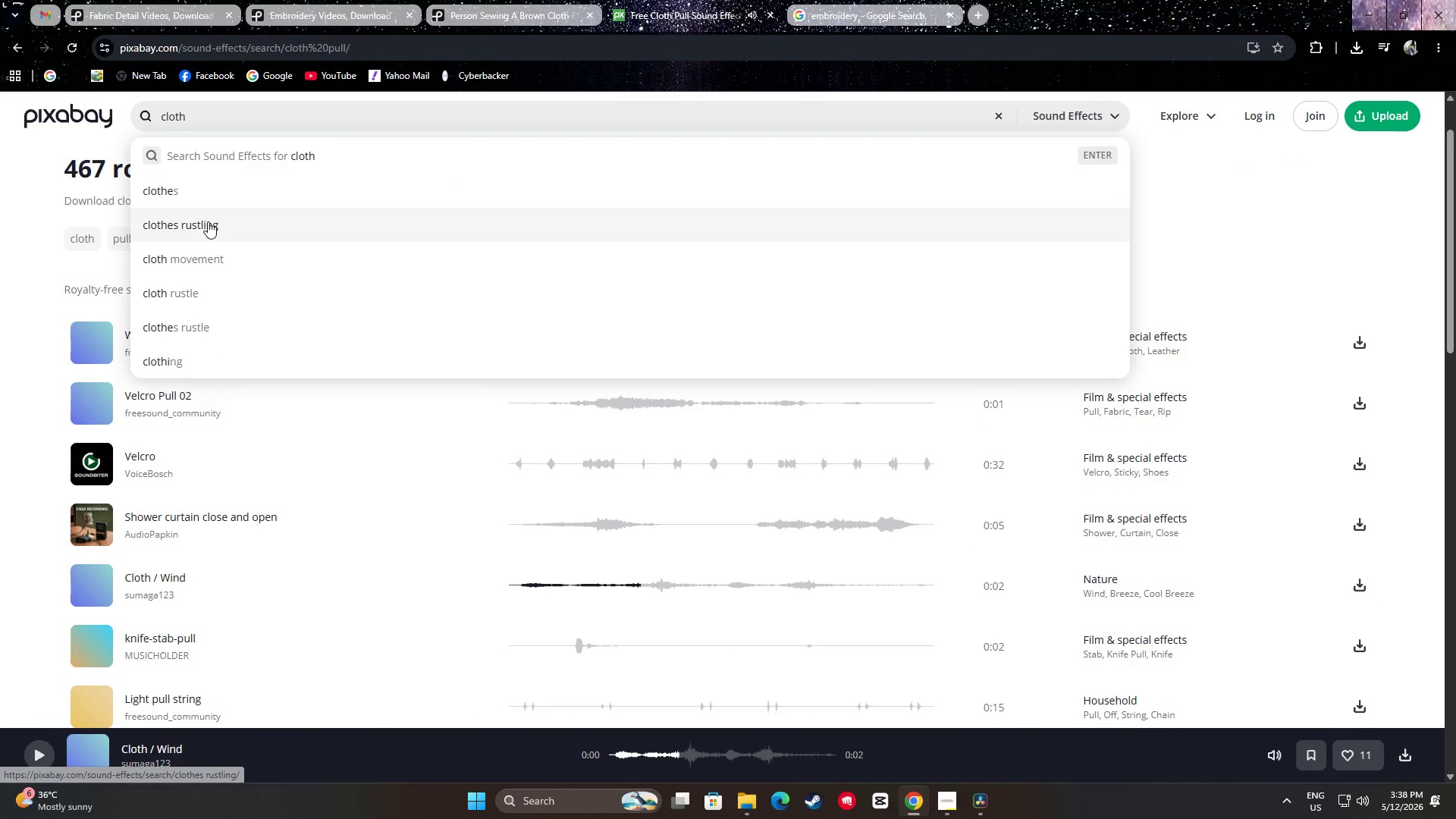 
mouse_move([202, 130])
 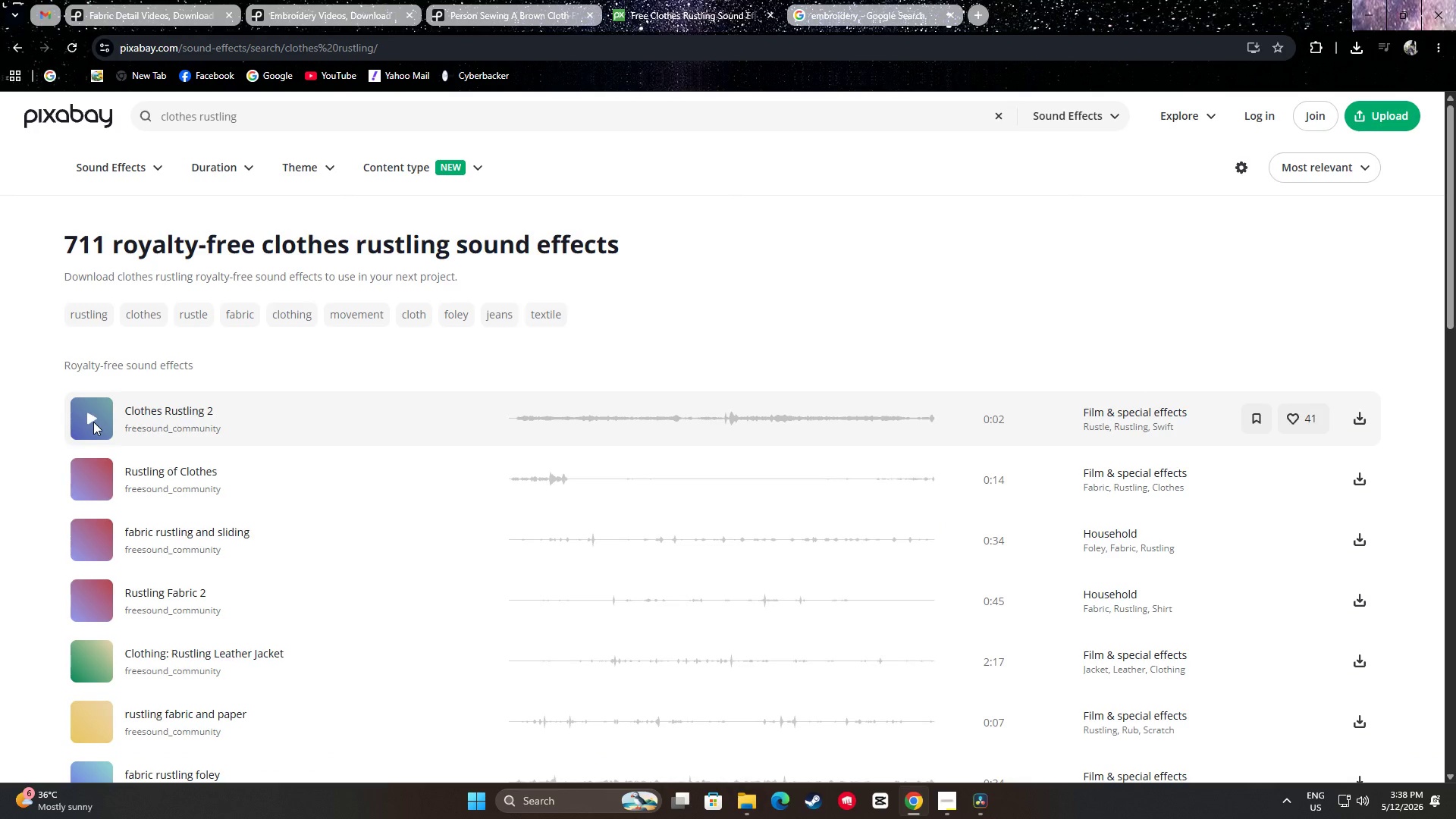 
left_click([91, 422])
 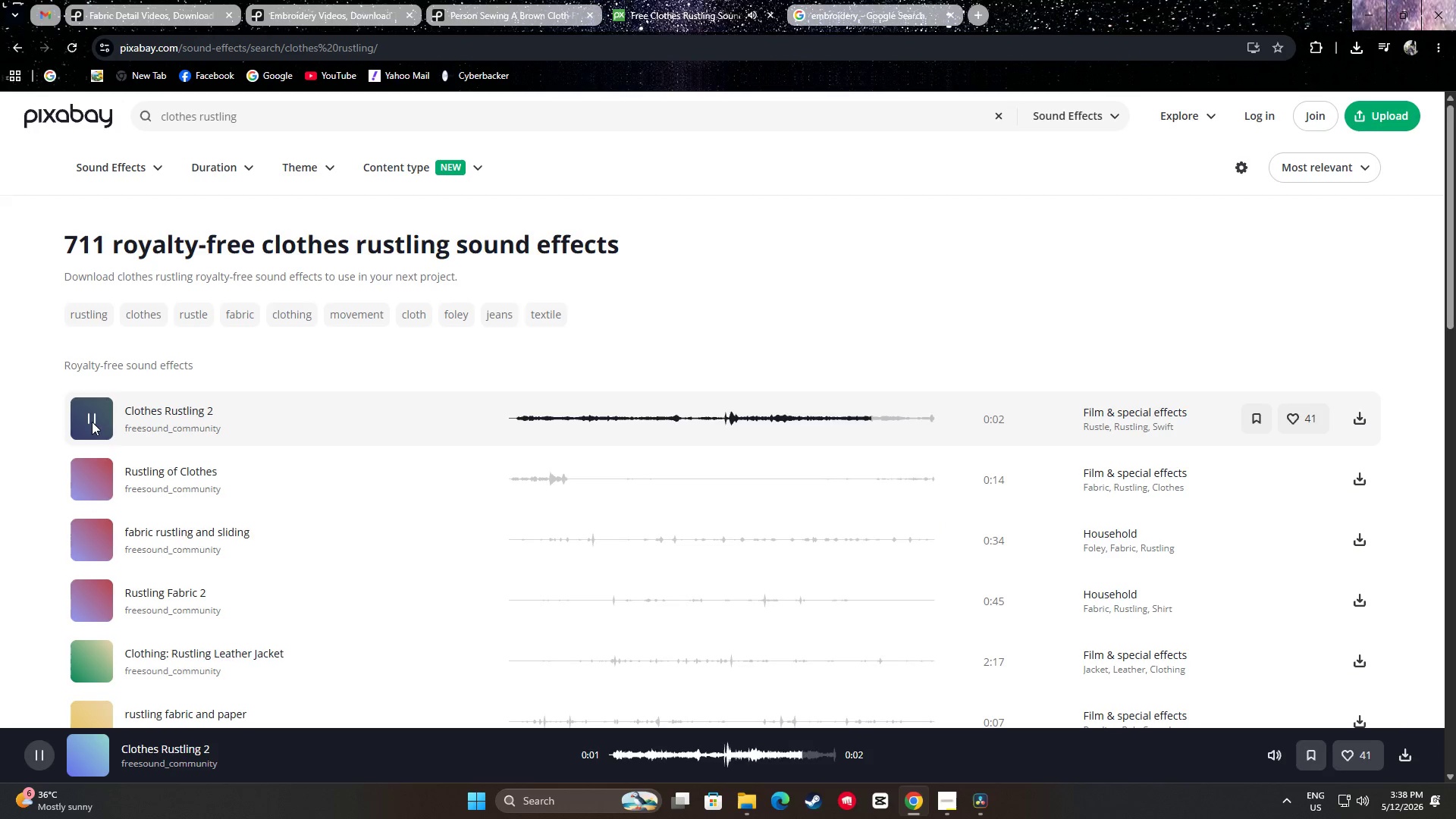 
left_click([91, 485])
 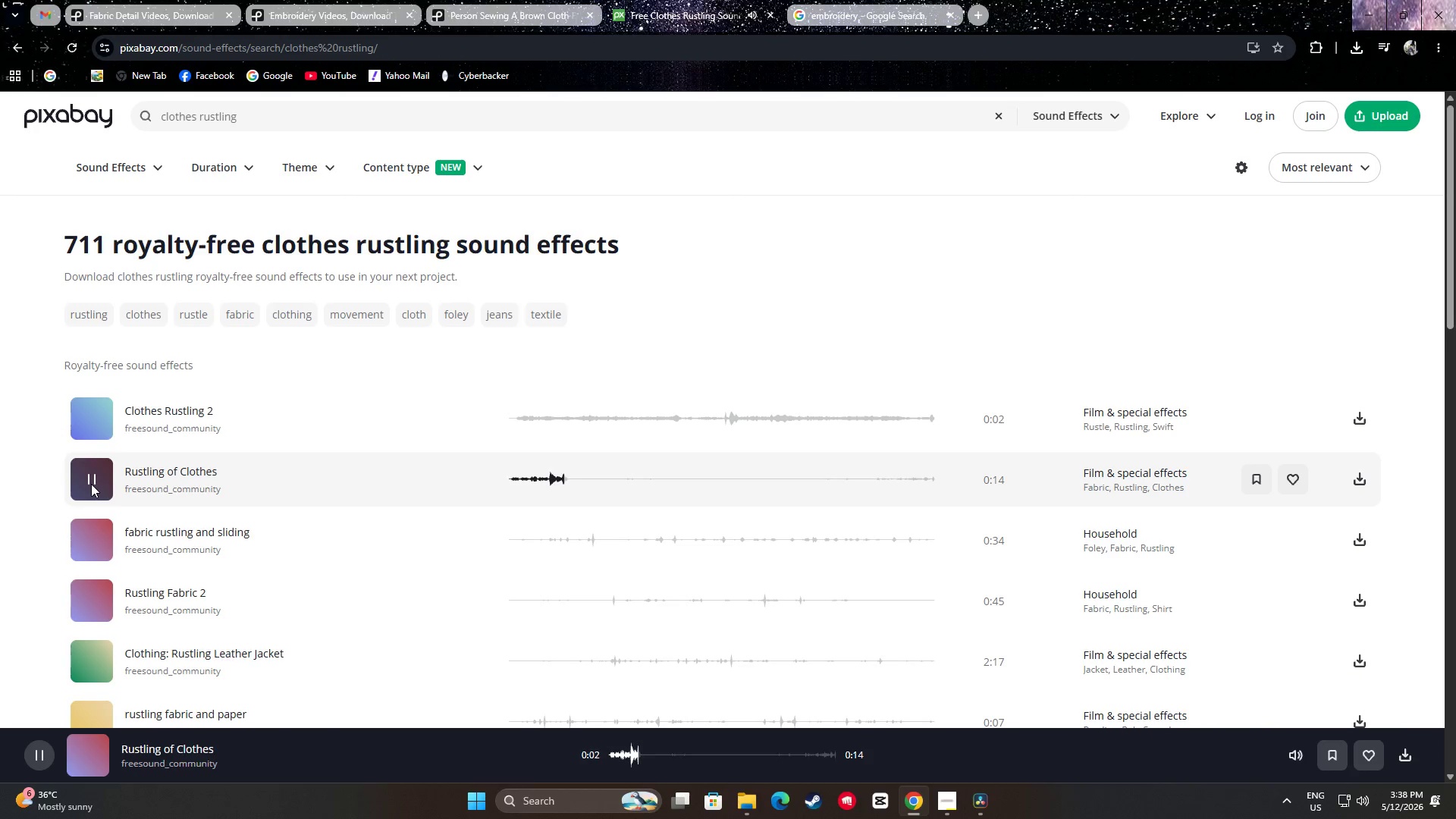 
left_click([91, 481])
 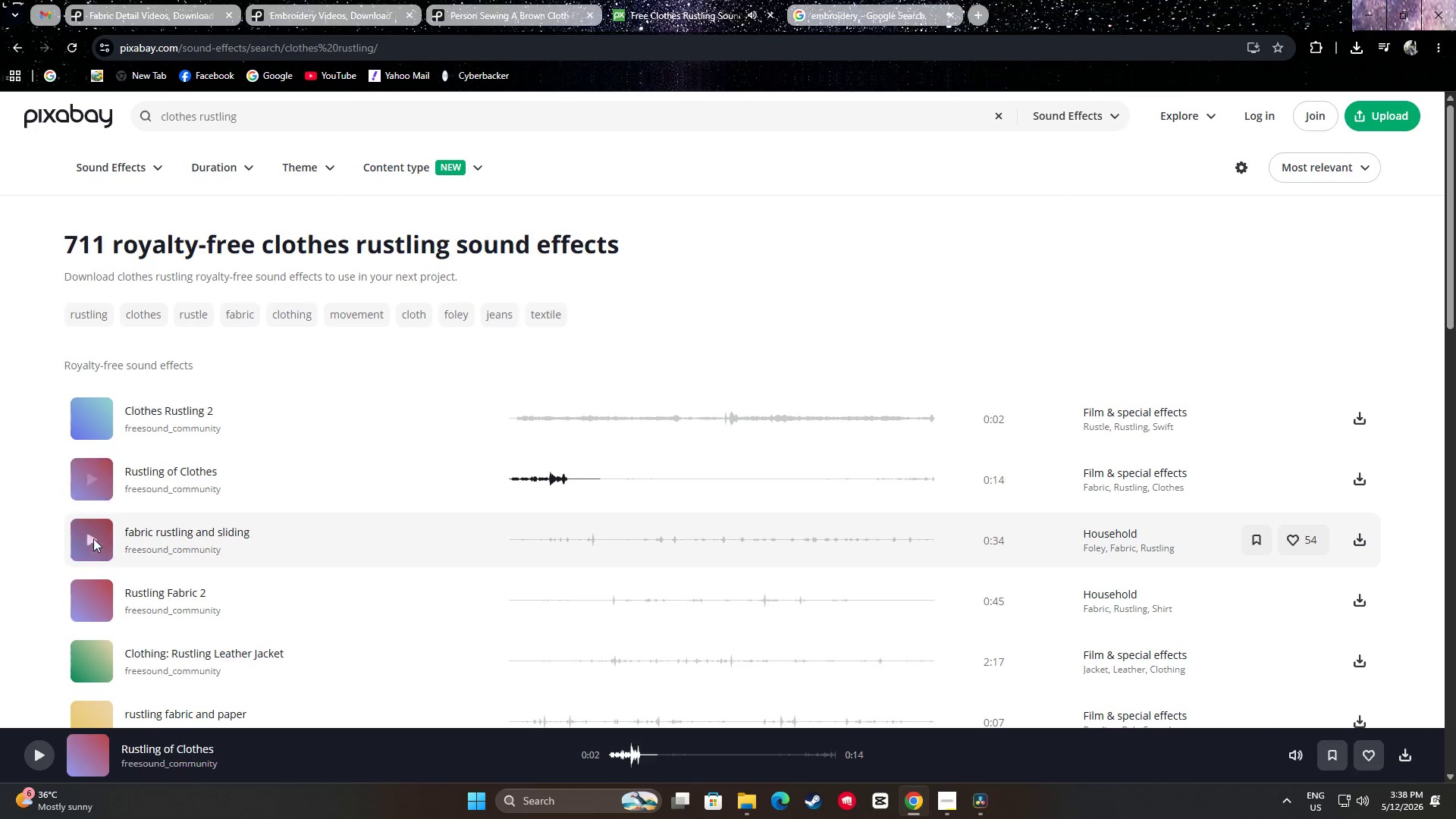 
left_click([91, 543])
 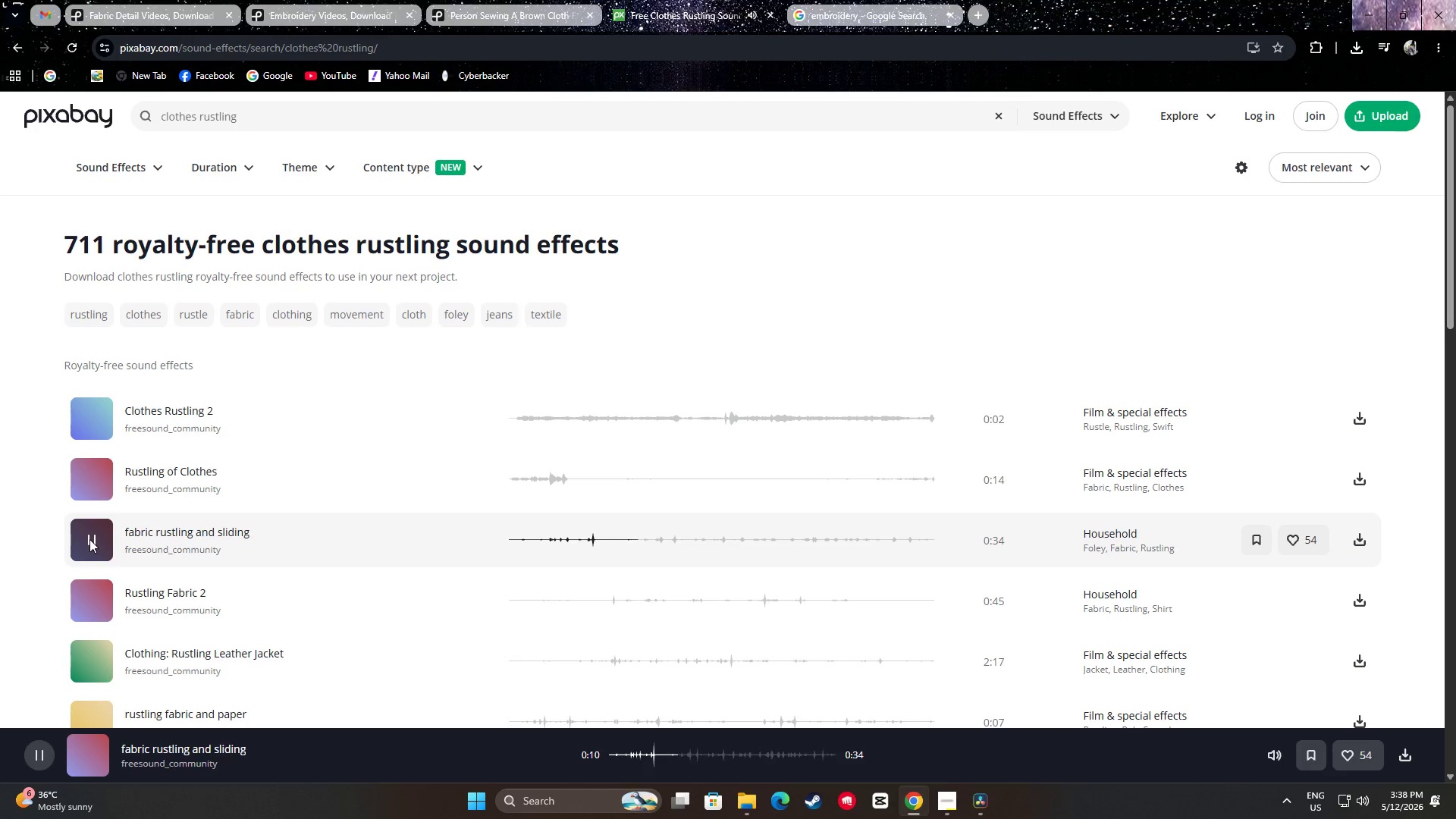 
wait(15.78)
 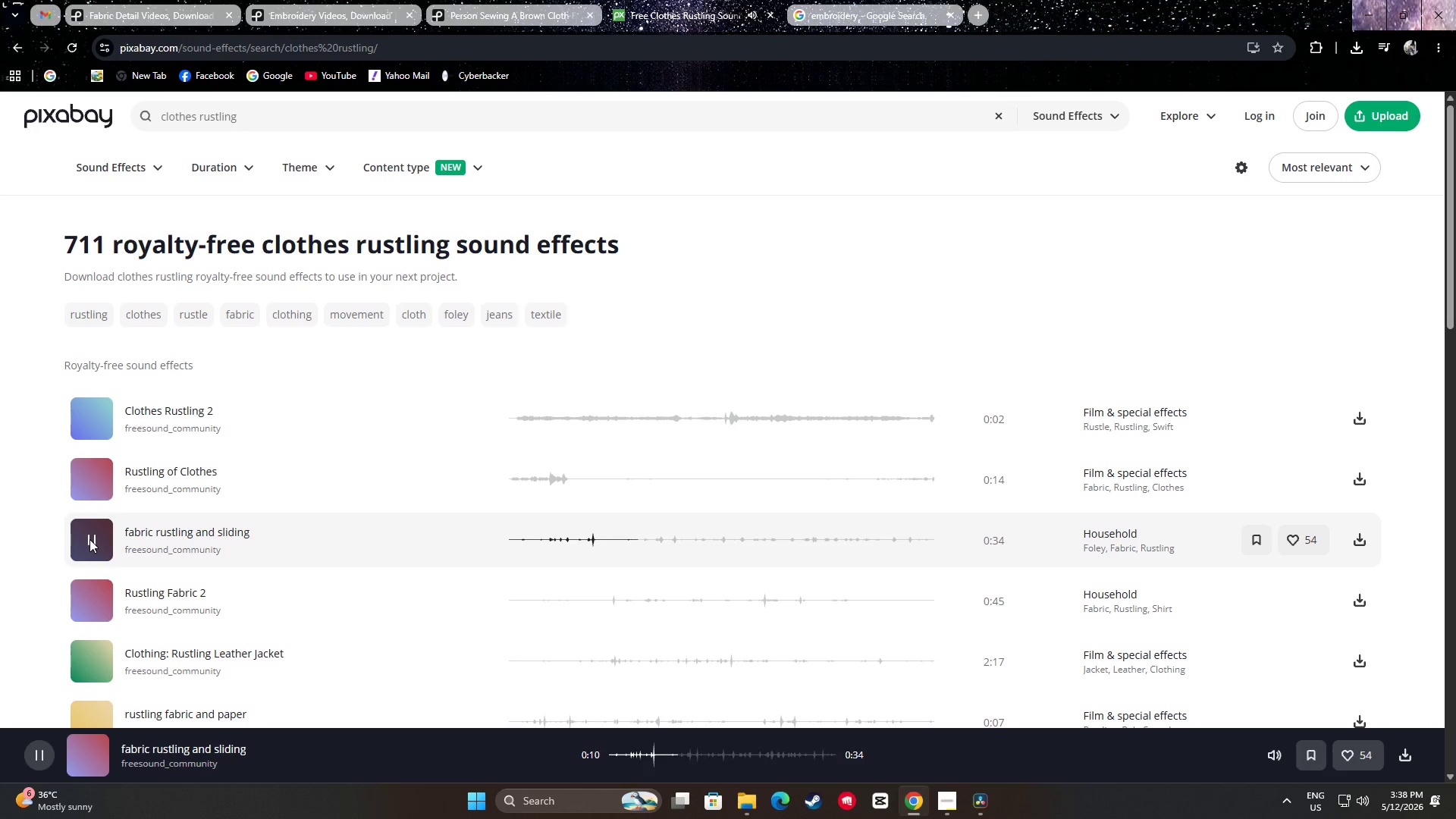 
scroll: coordinate [49, 529], scroll_direction: down, amount: 2.0
 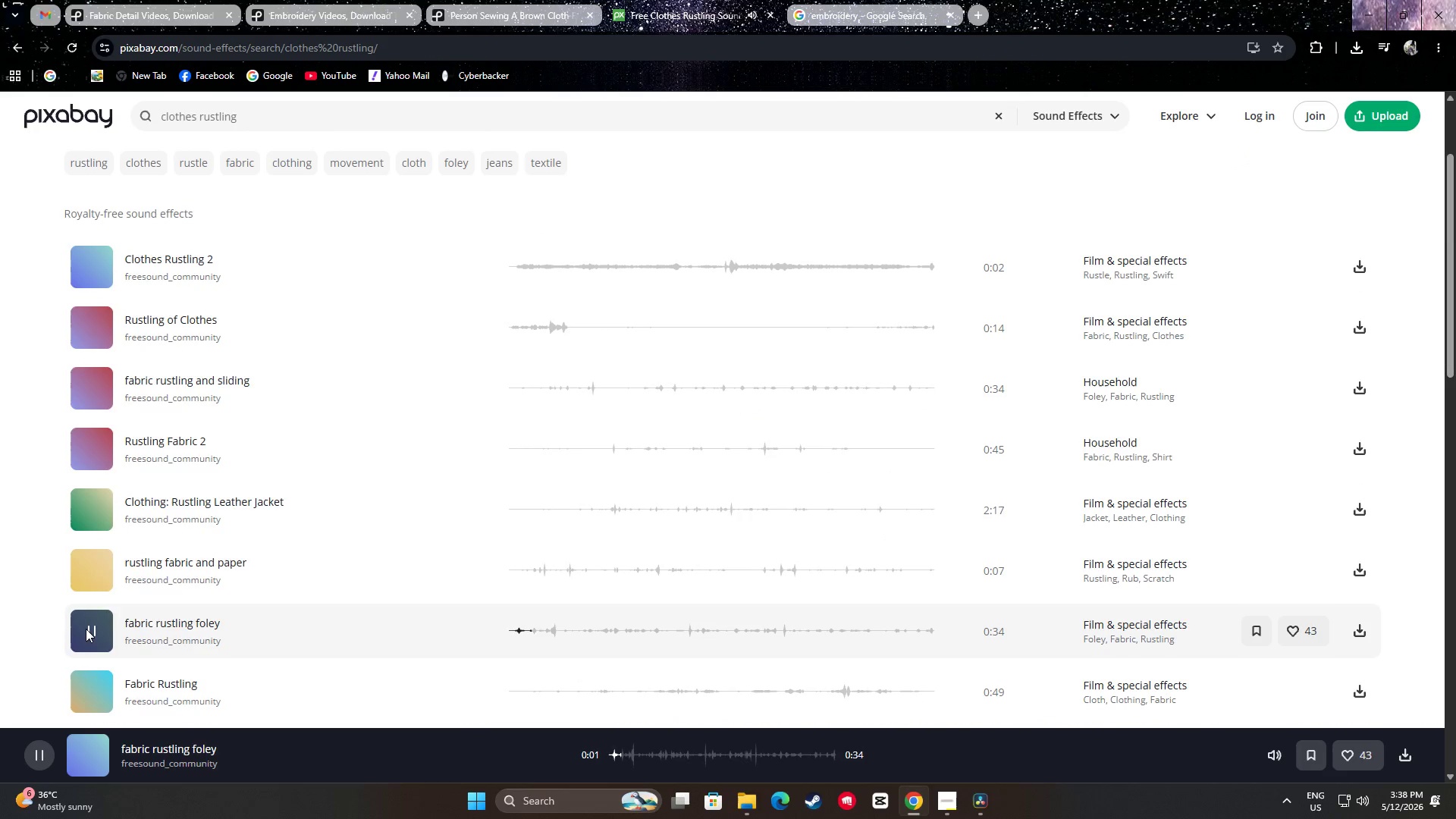 
left_click([86, 629])
 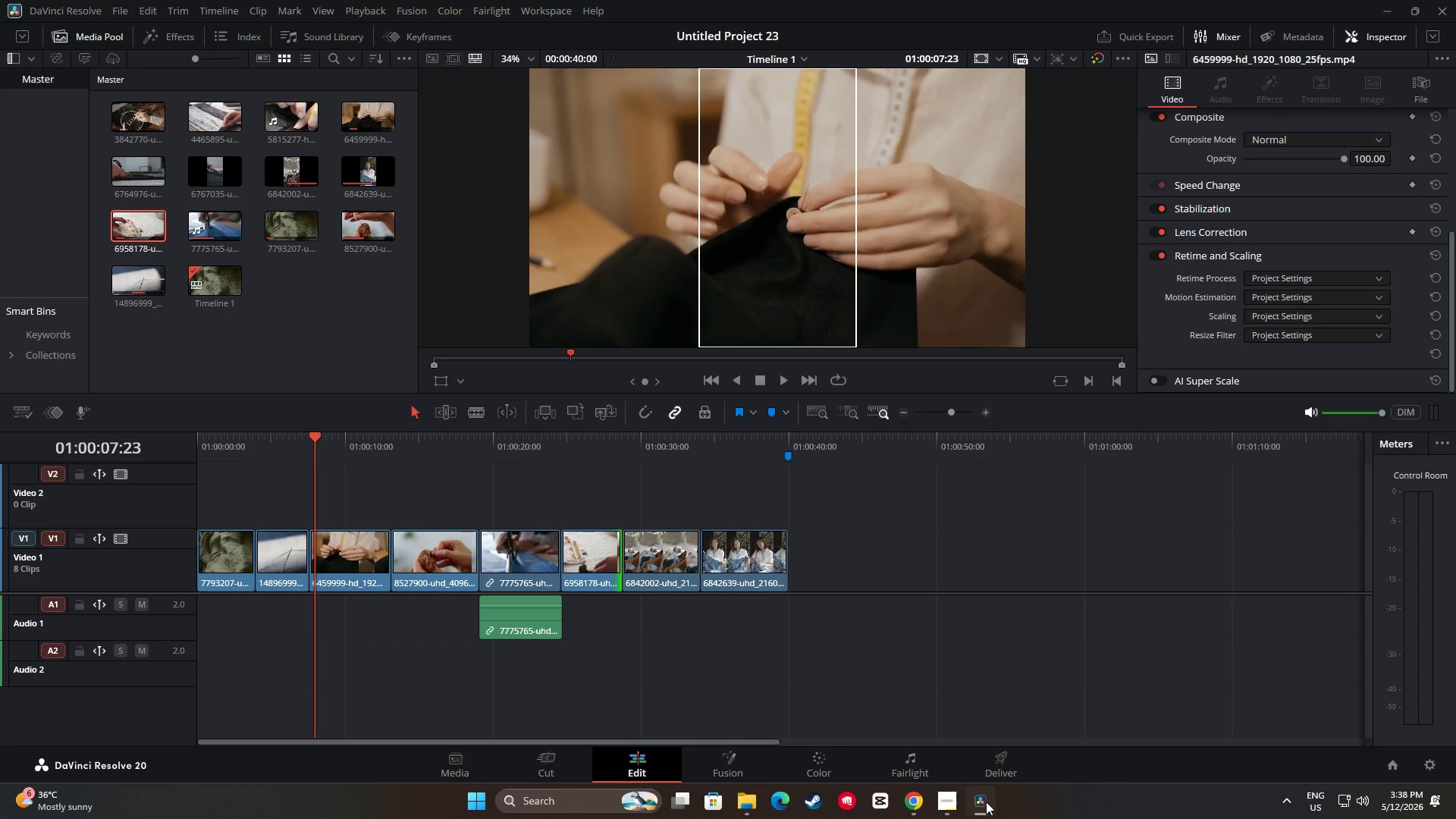 
right_click([986, 802])
 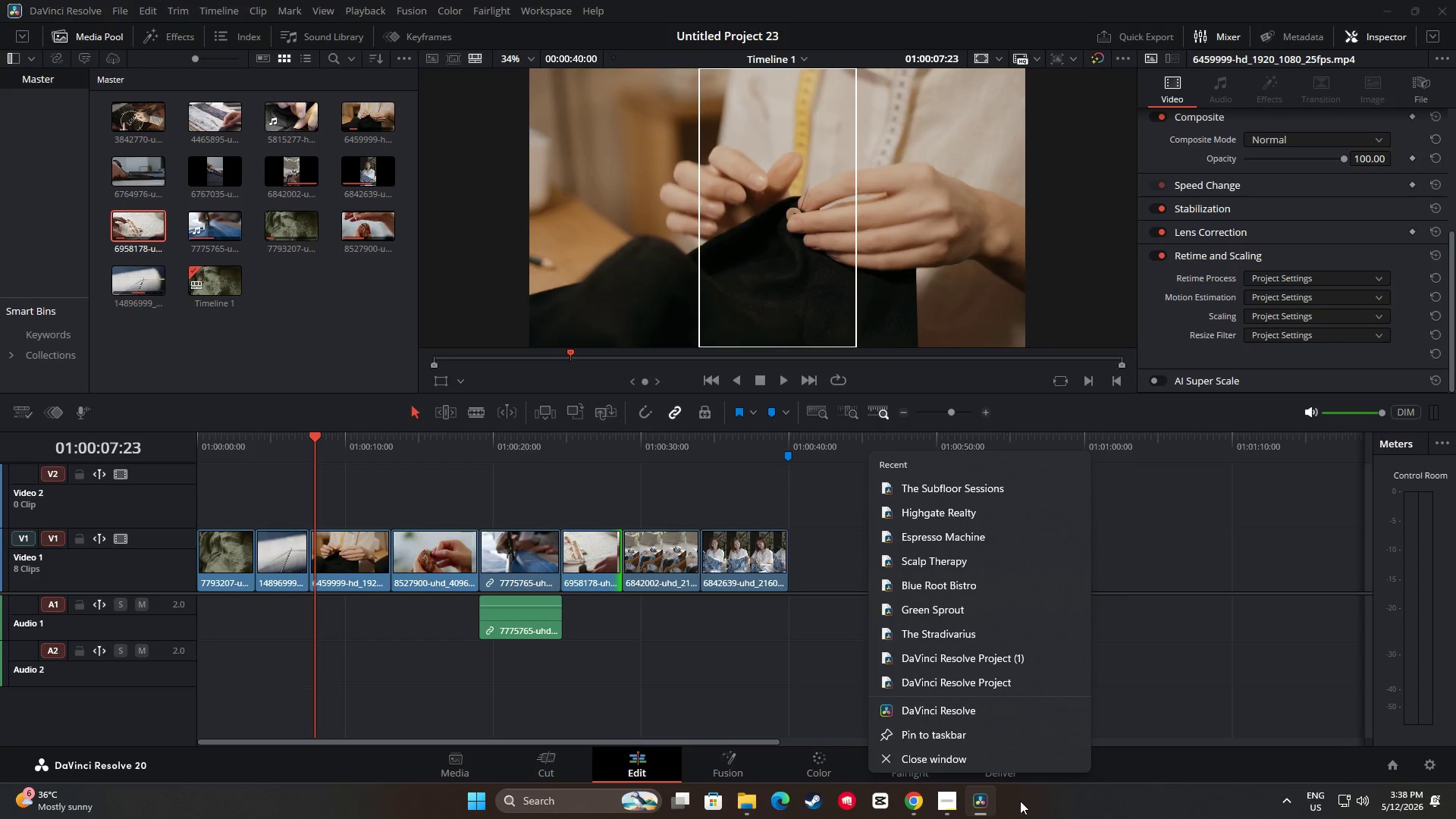 
left_click([1031, 801])
 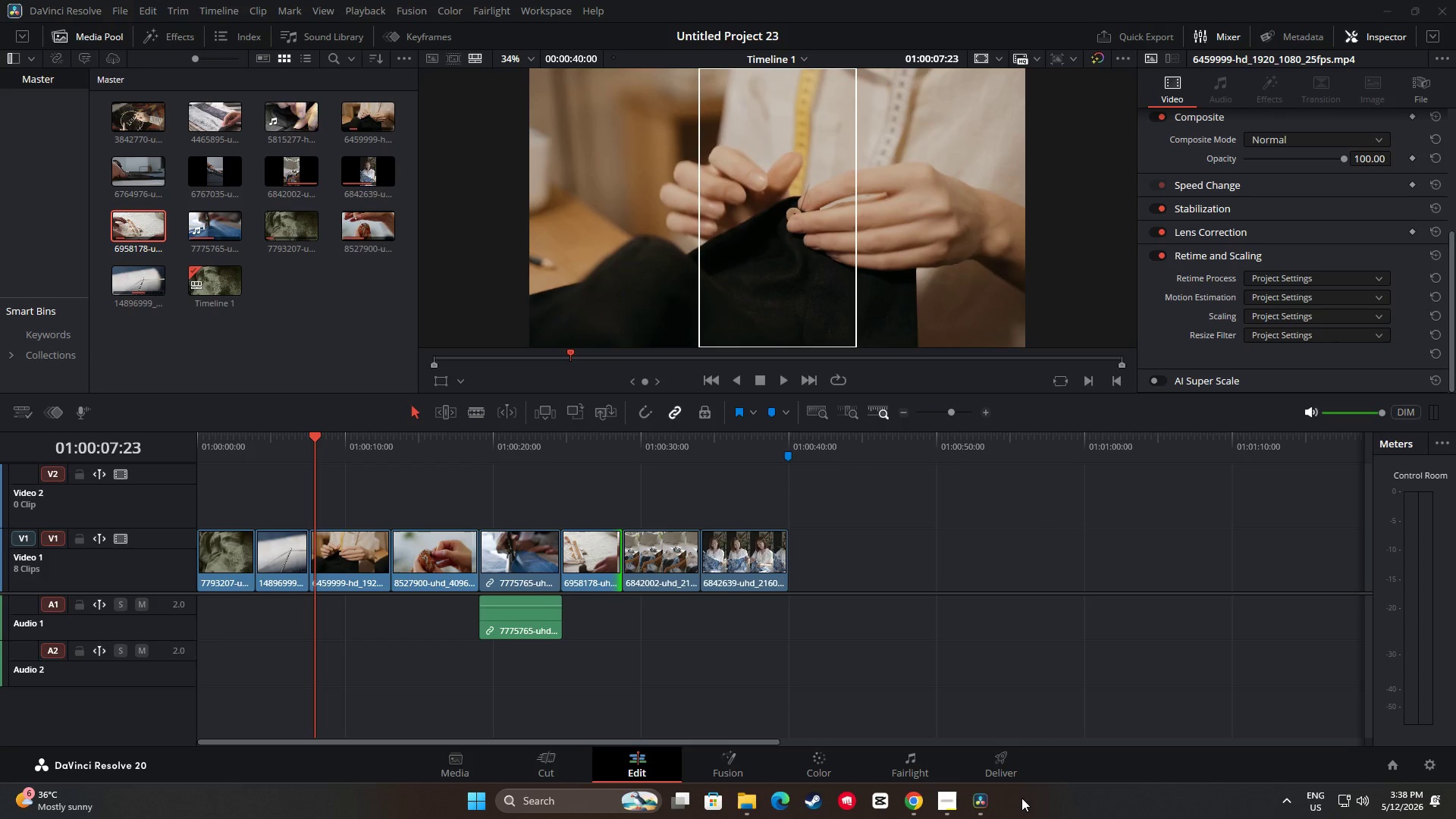 
wait(7.17)
 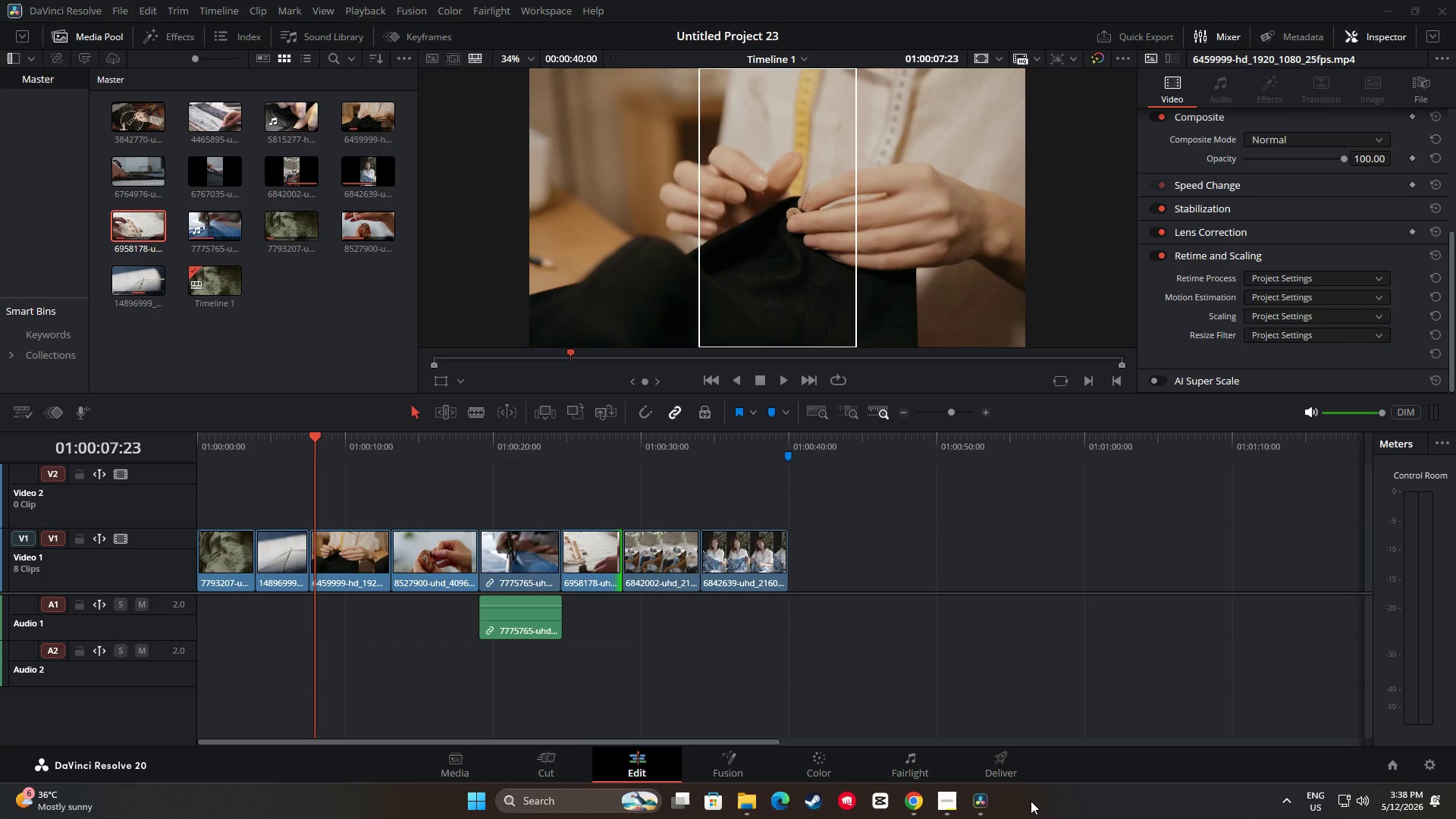 
left_click([930, 722])
 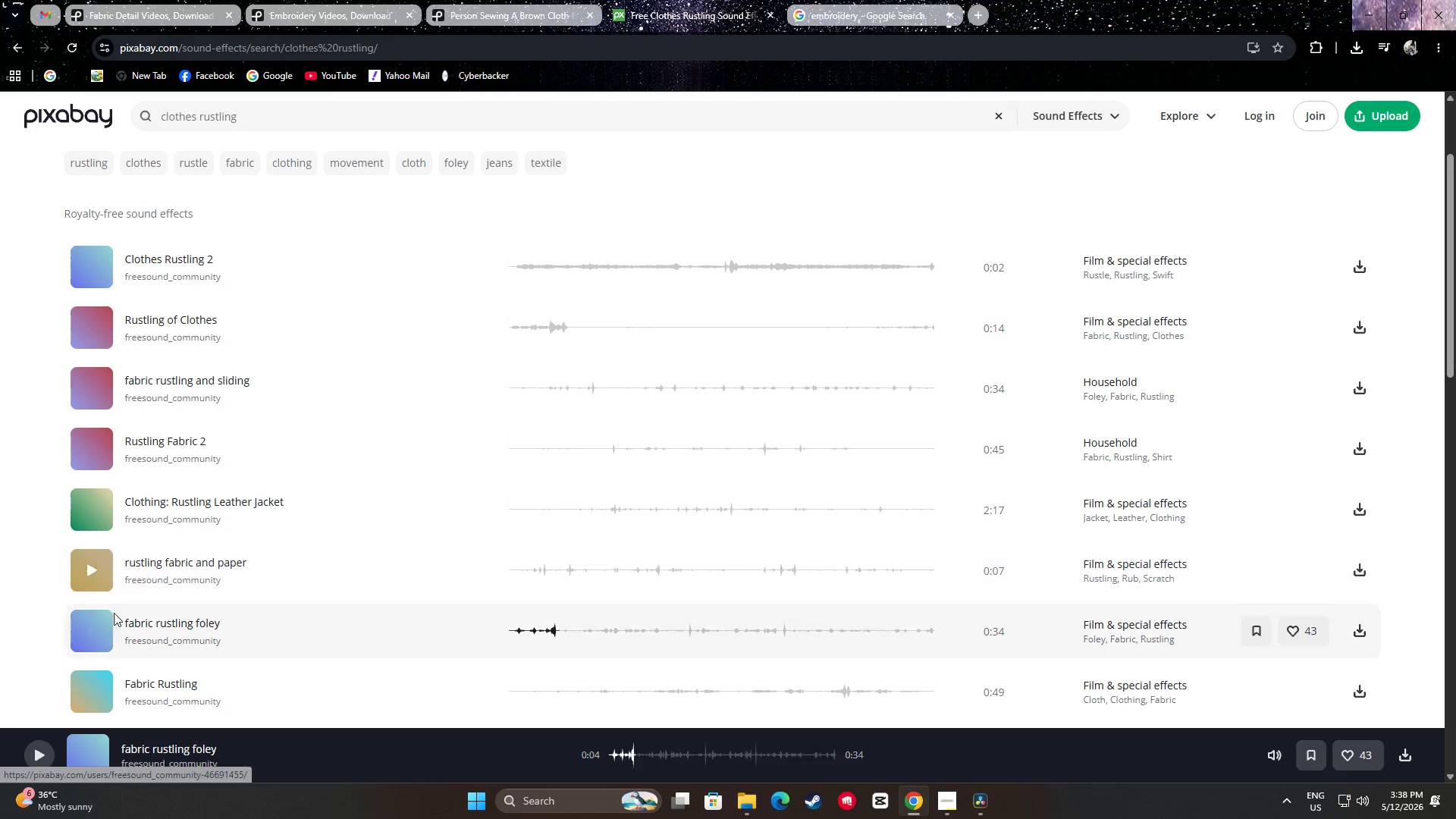 
left_click([91, 541])
 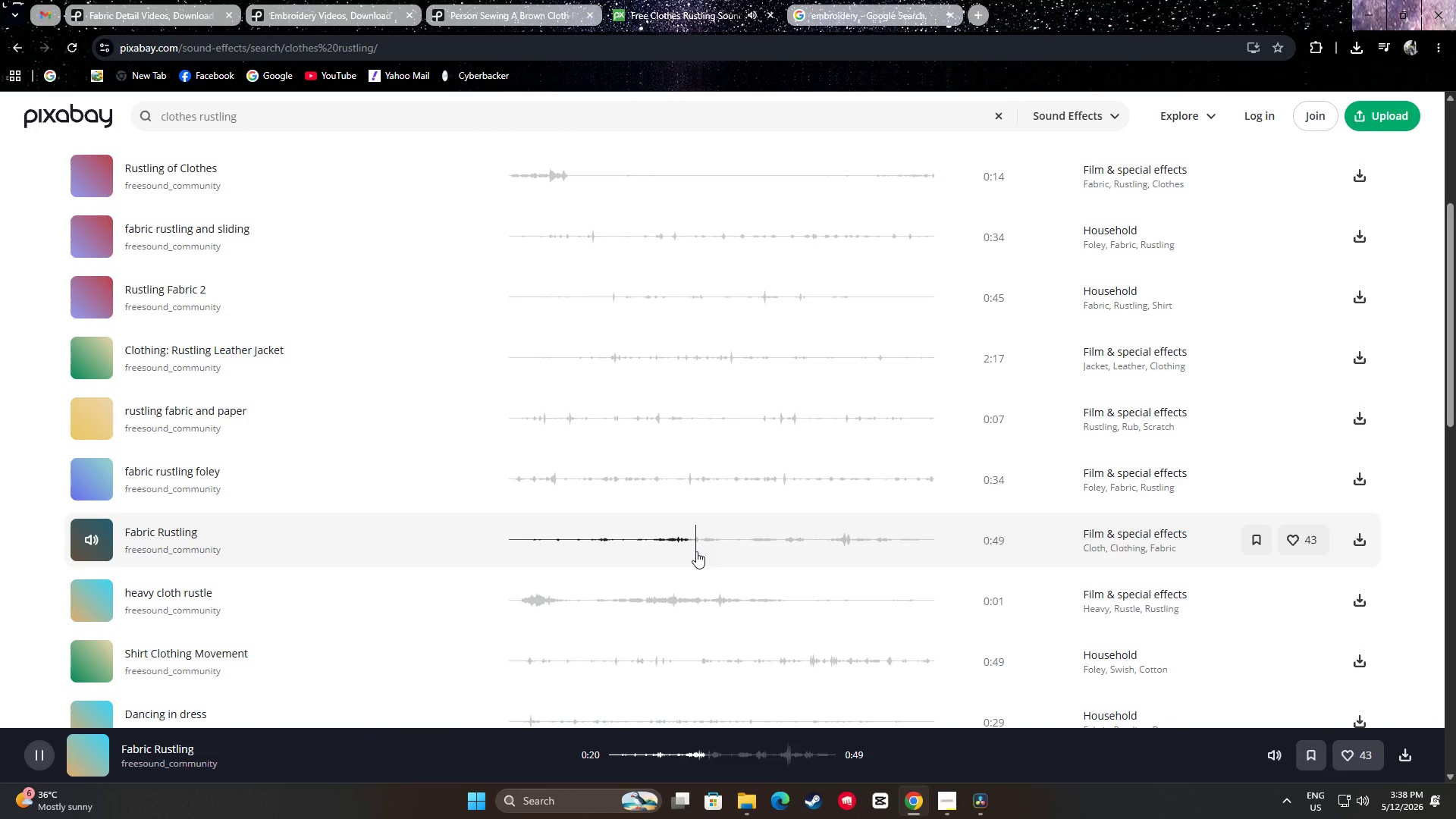 
scroll: coordinate [20, 554], scroll_direction: down, amount: 2.0
 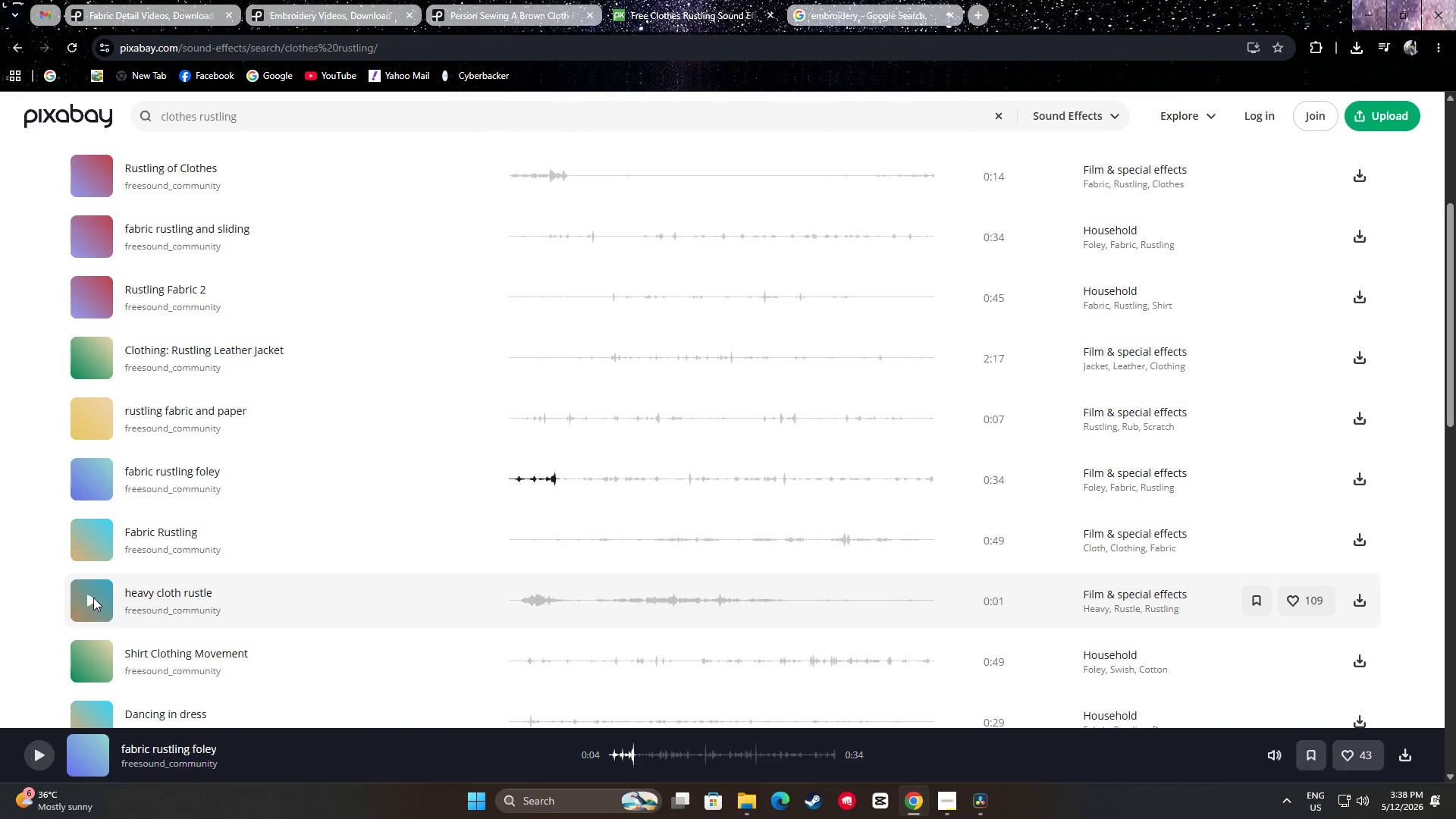 
wait(5.57)
 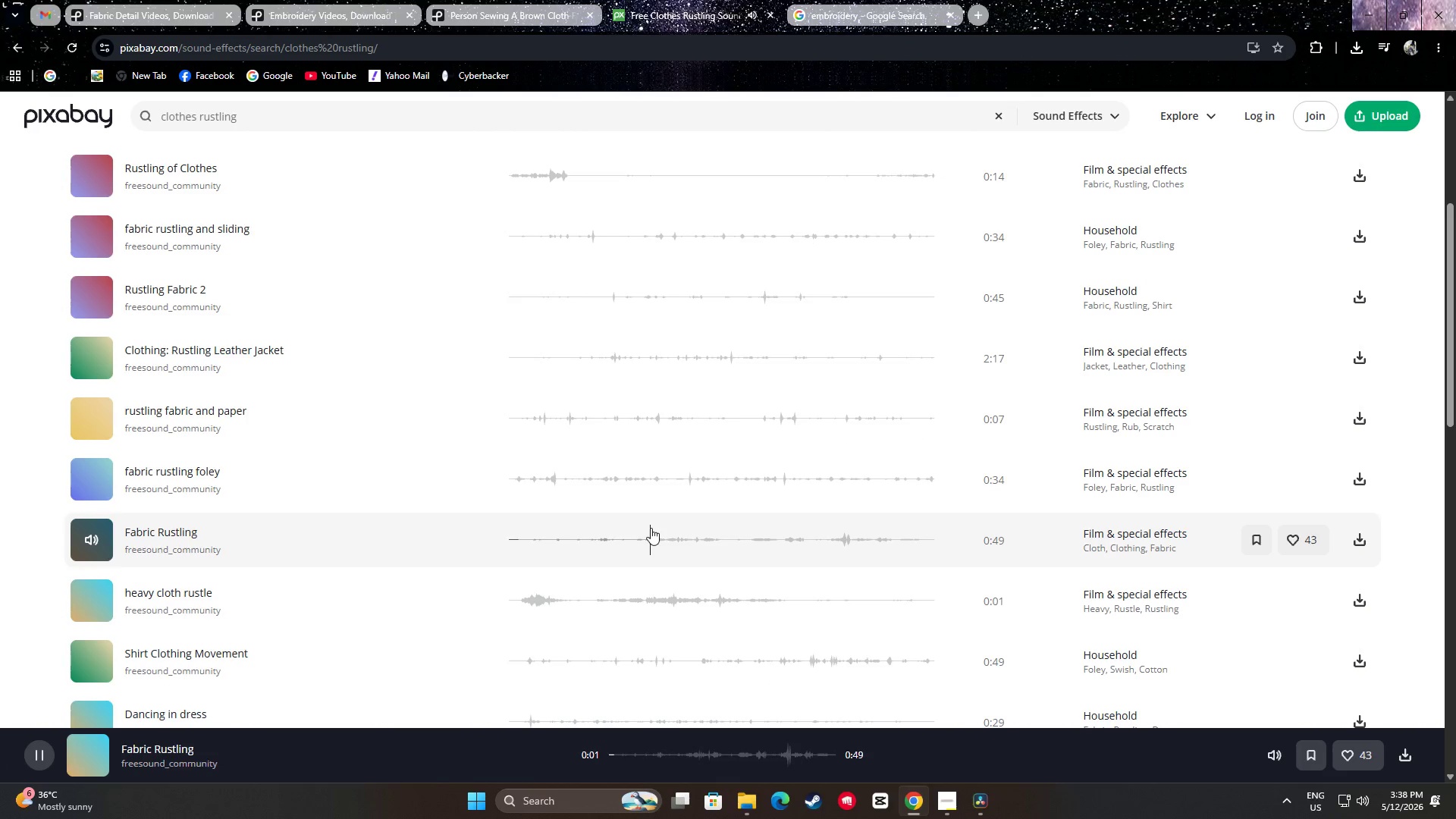 
double_click([829, 538])
 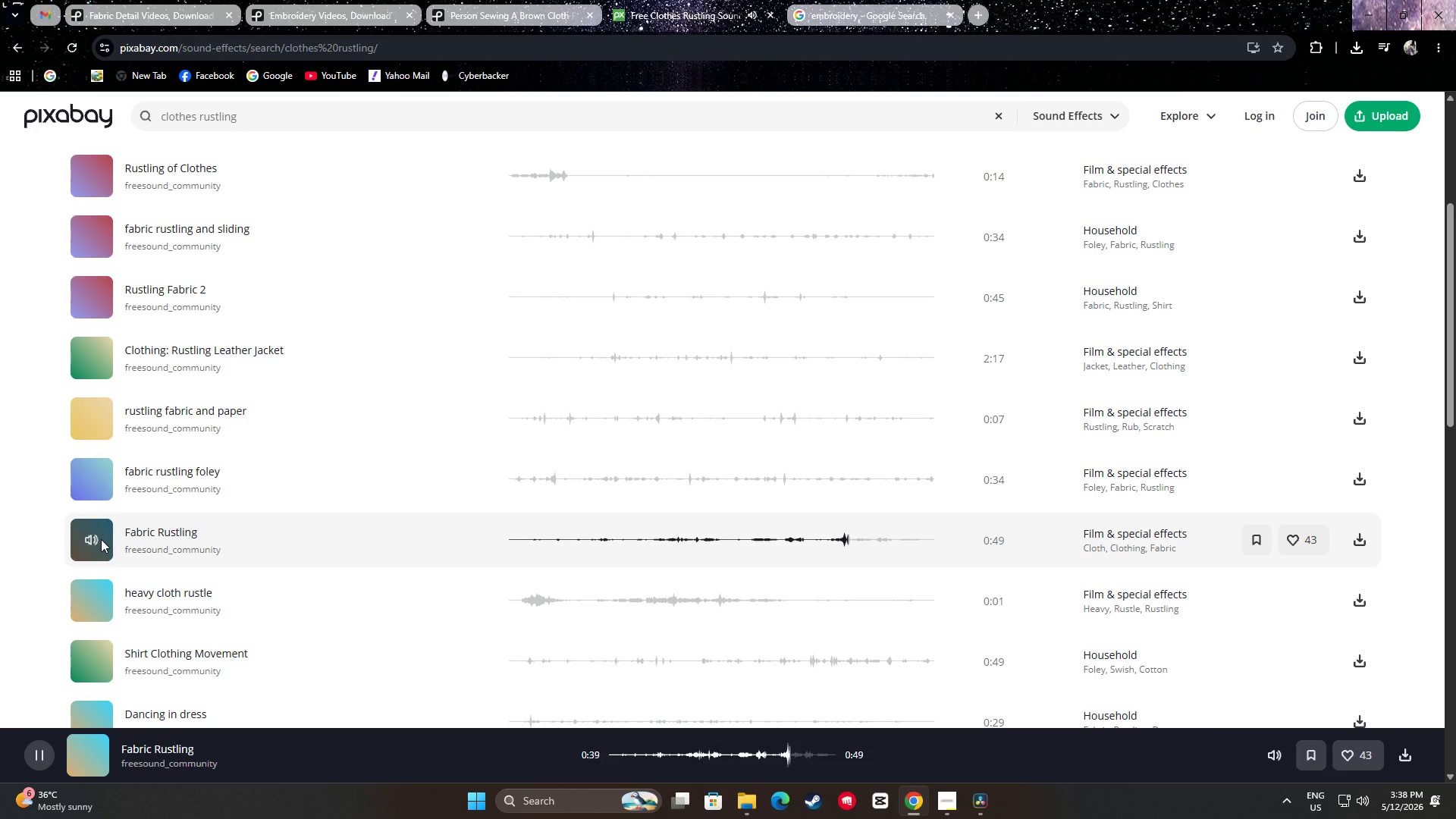 
left_click([91, 536])
 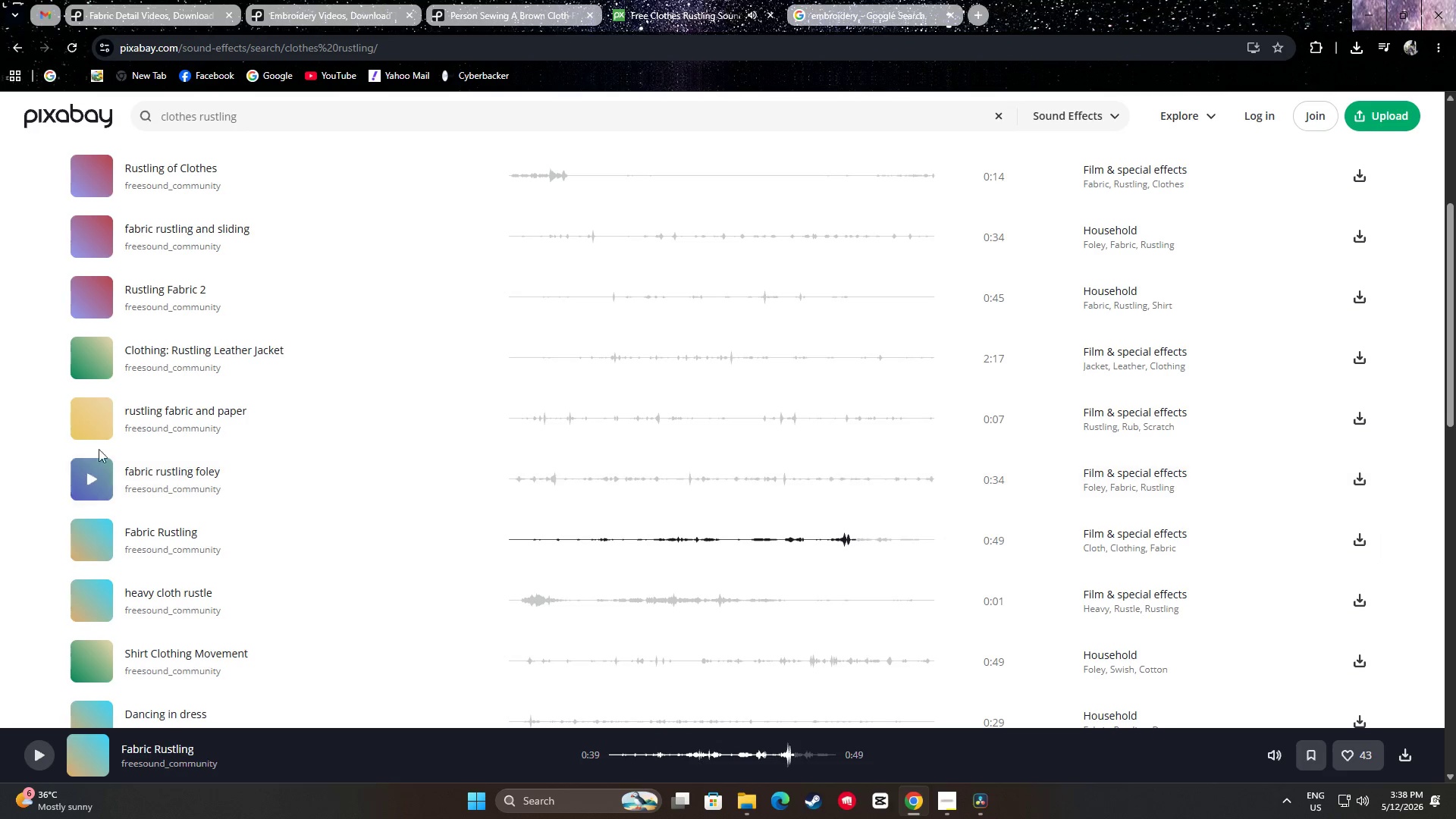 
left_click([93, 420])
 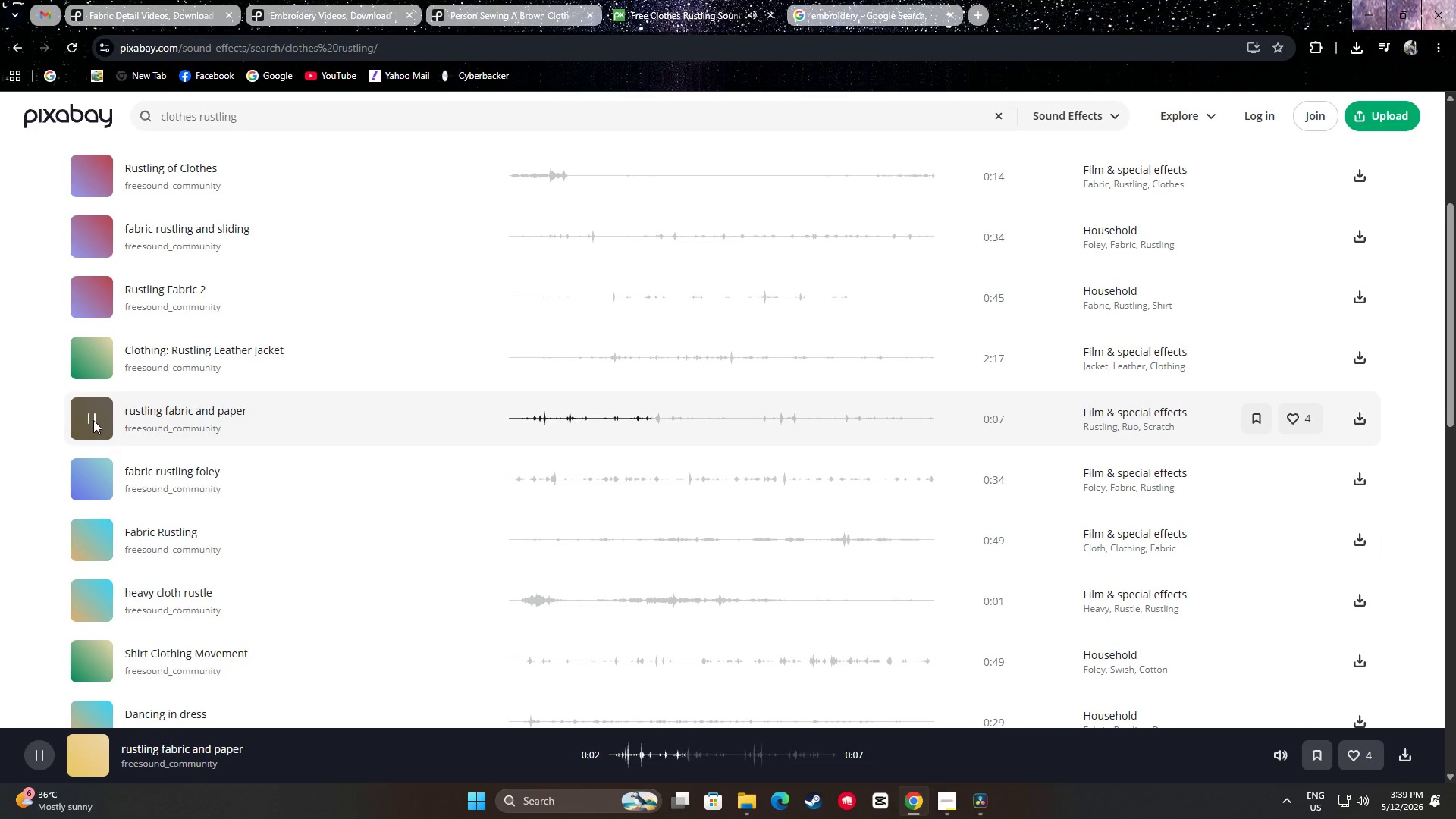 
left_click([93, 420])
 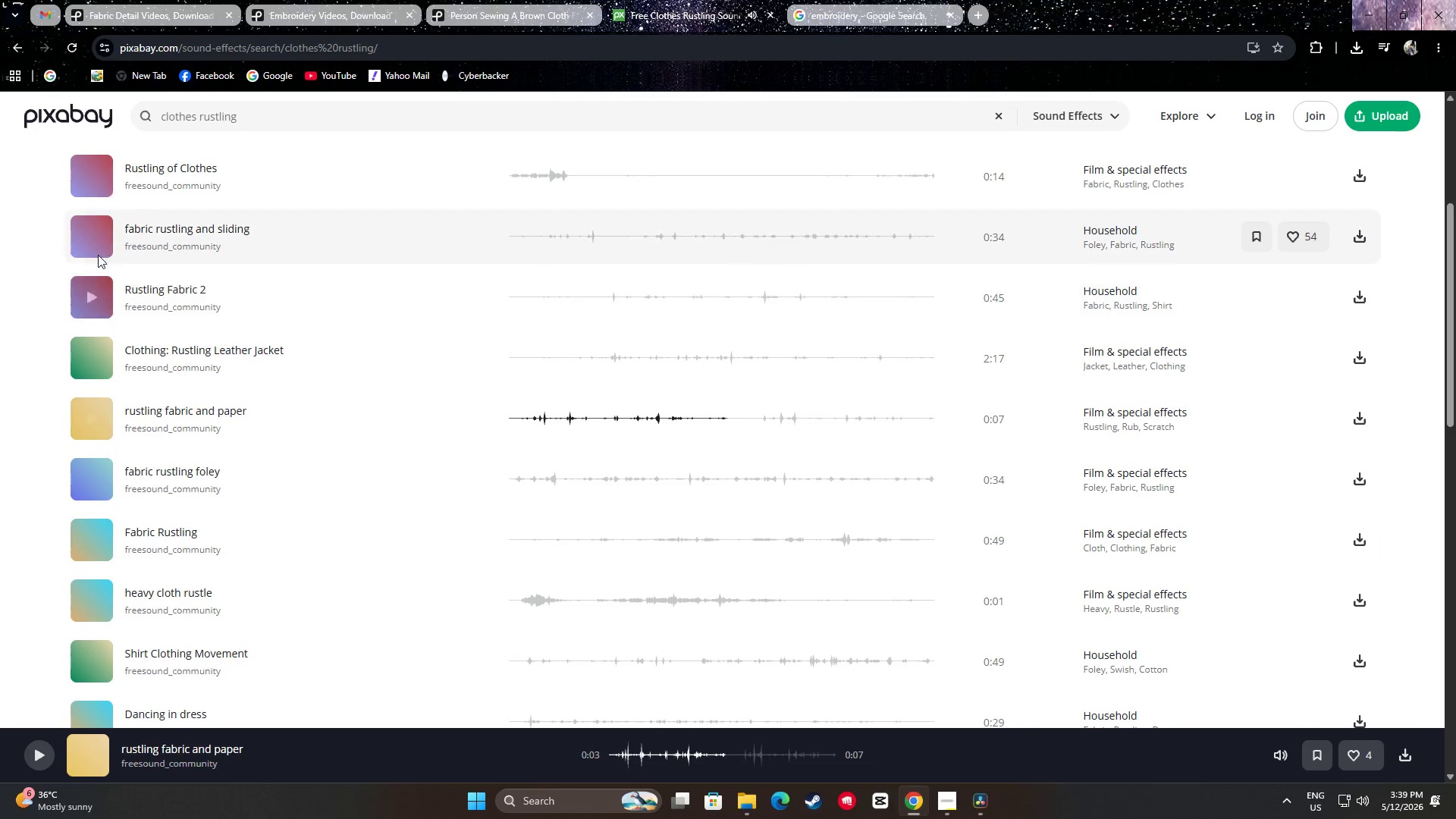 
left_click([93, 242])
 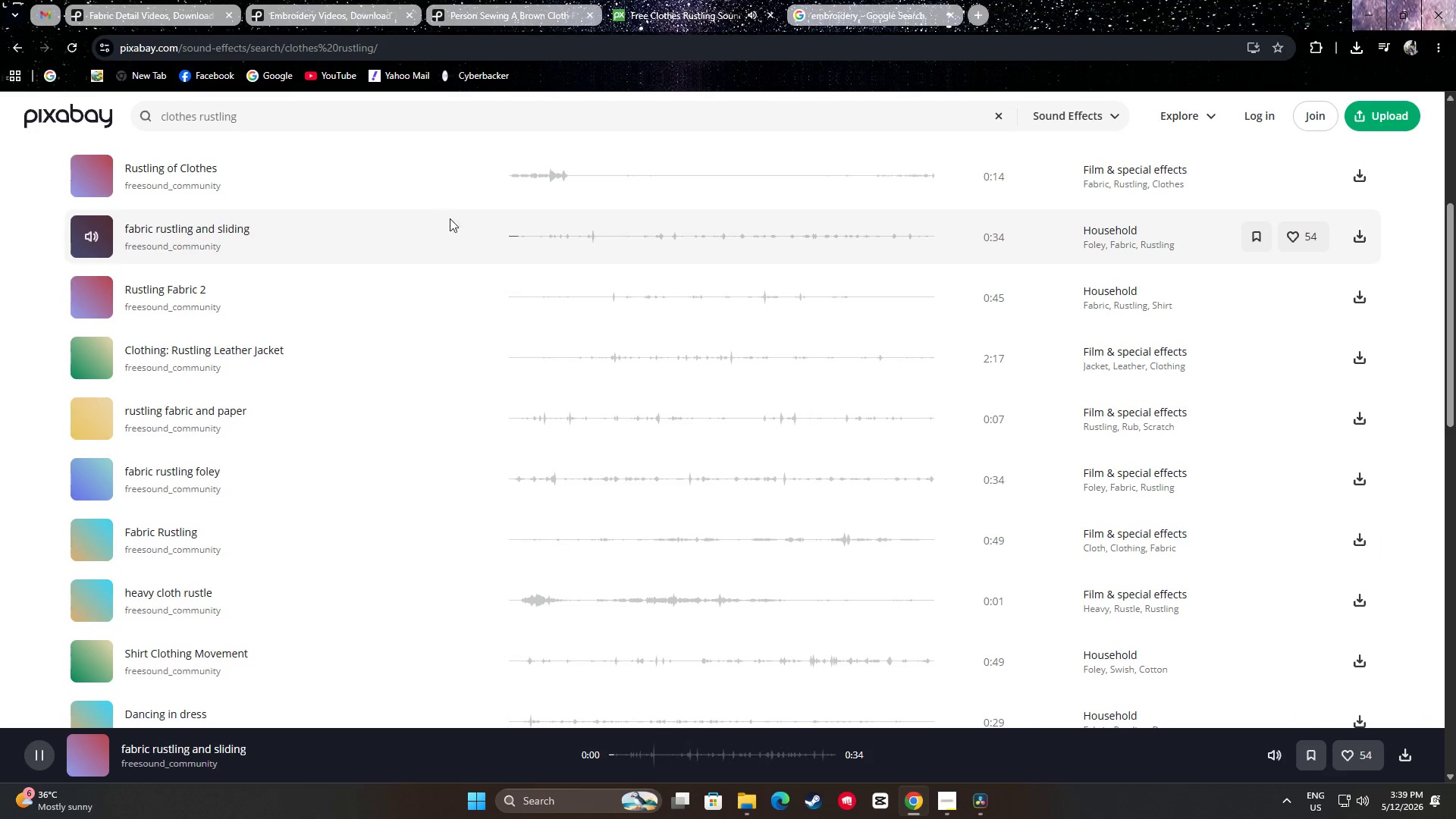 
left_click([560, 233])
 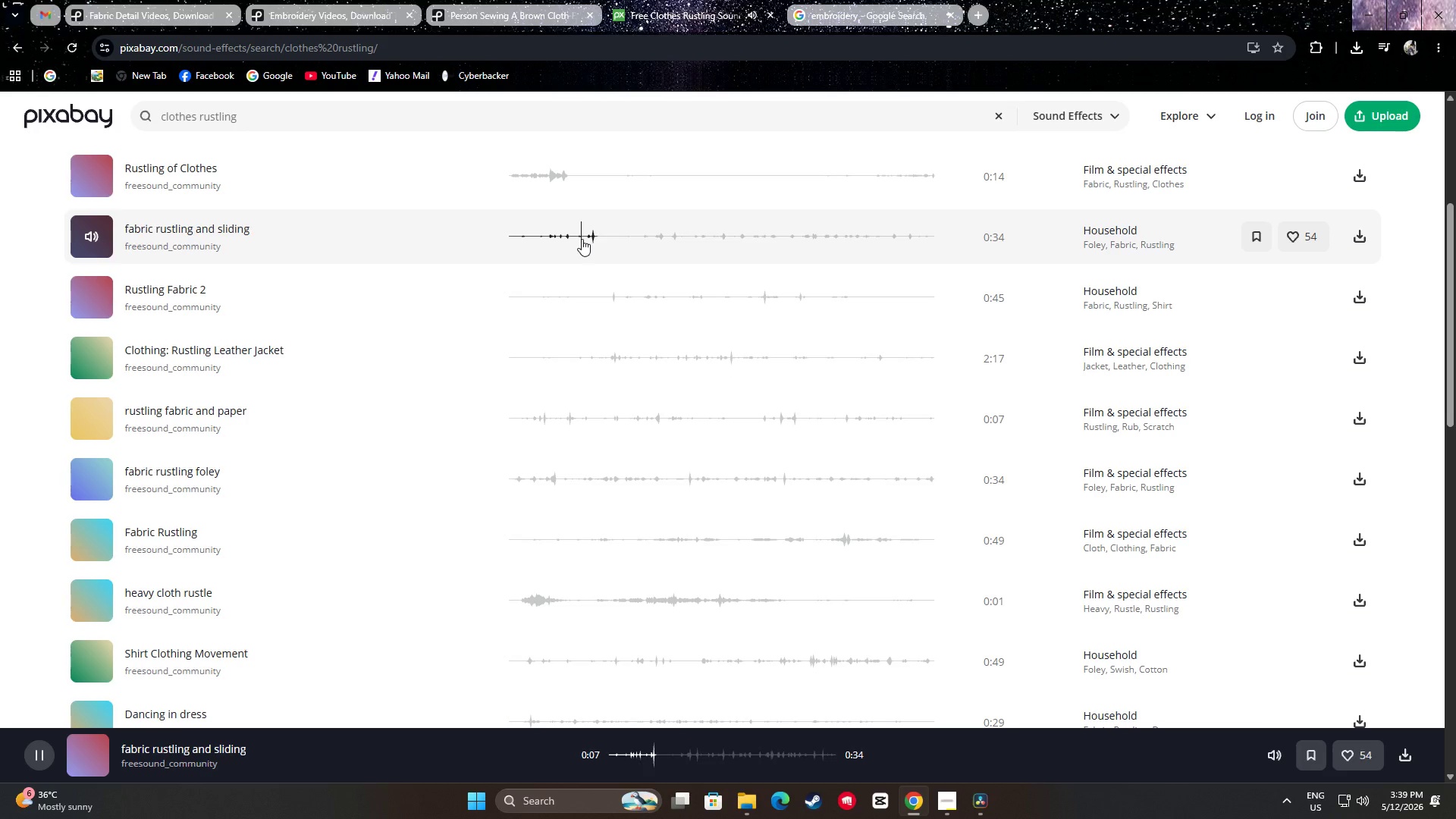 
wait(8.42)
 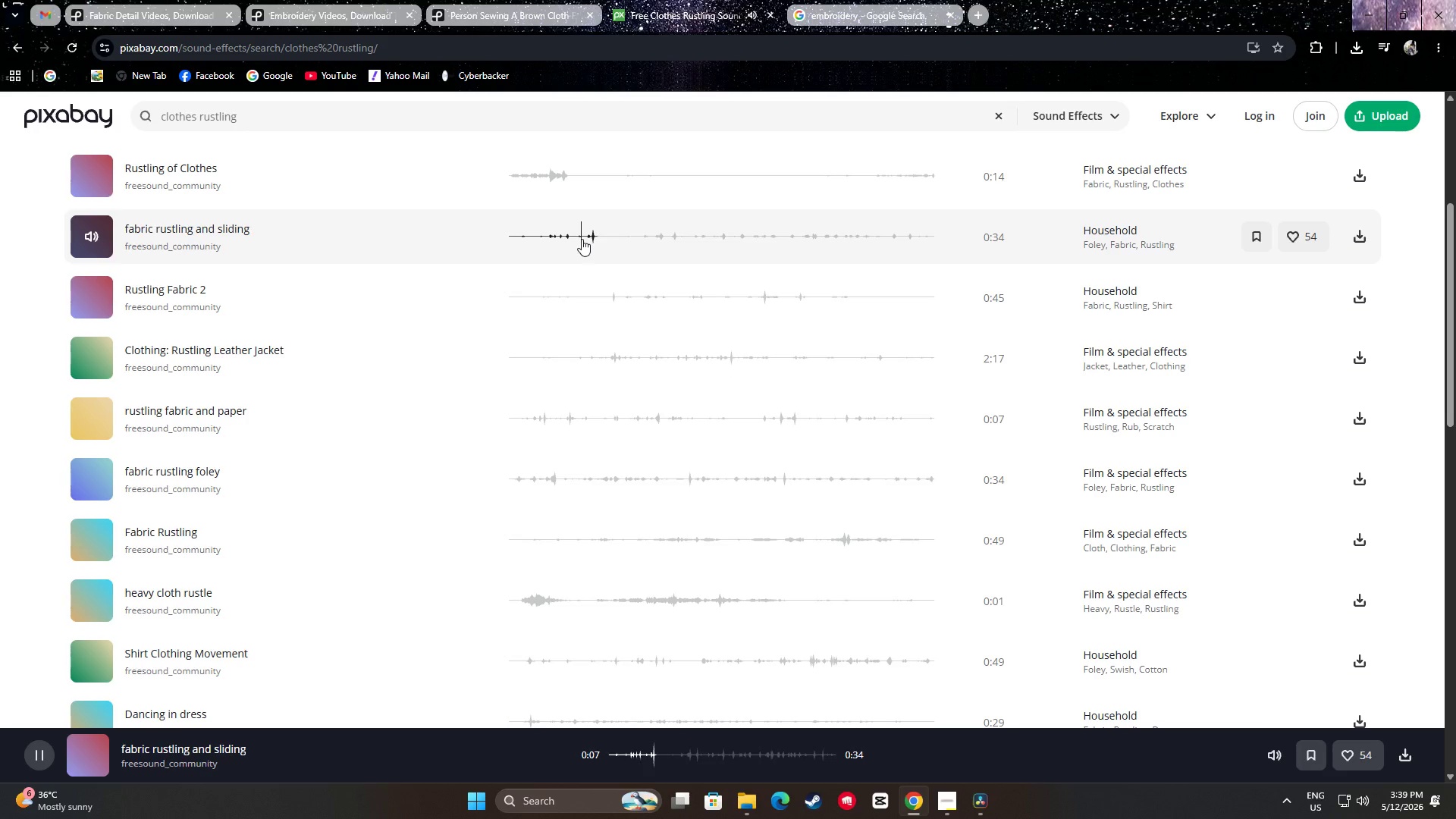 
left_click([1351, 240])
 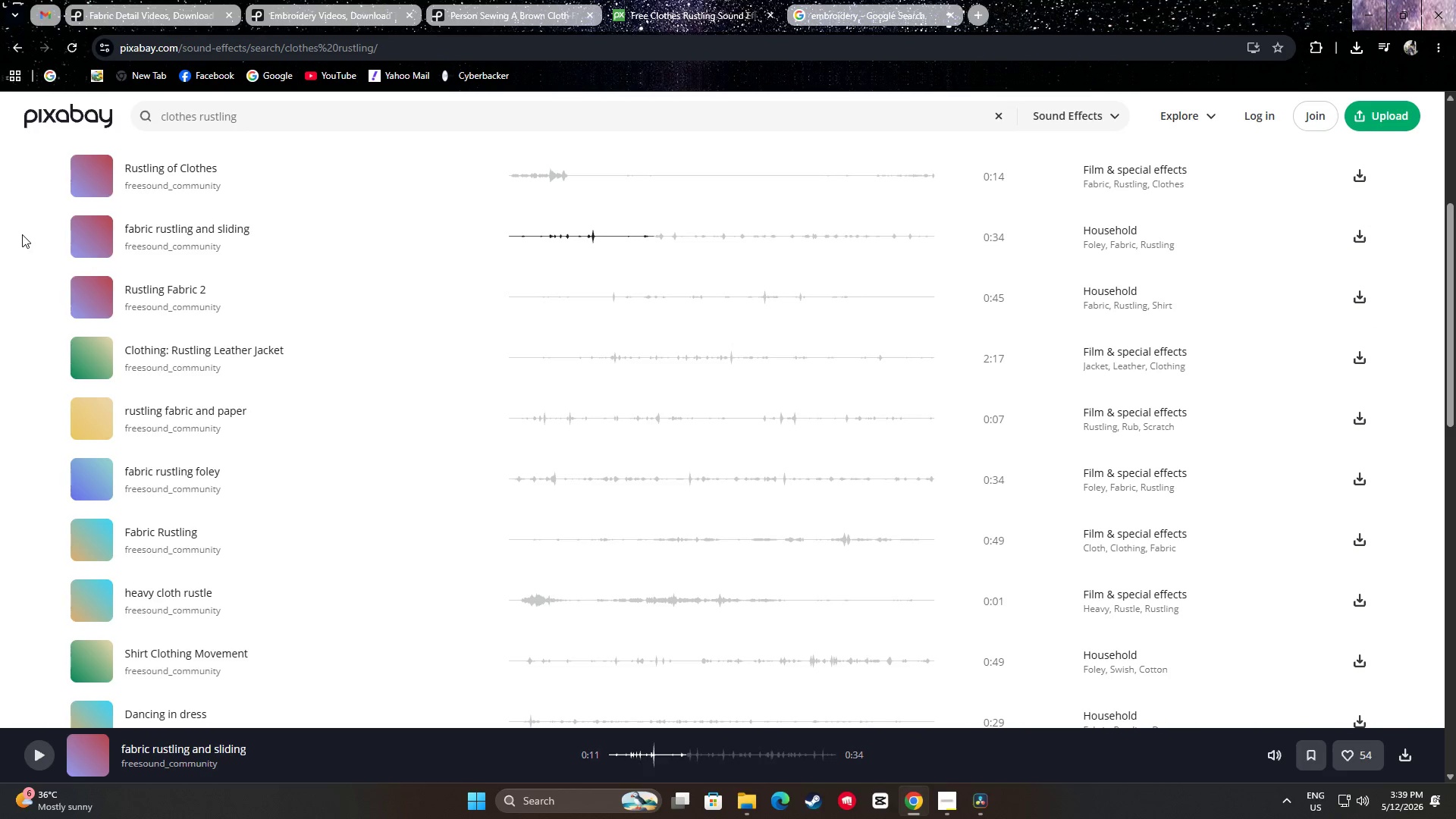 
left_click([5, 259])
 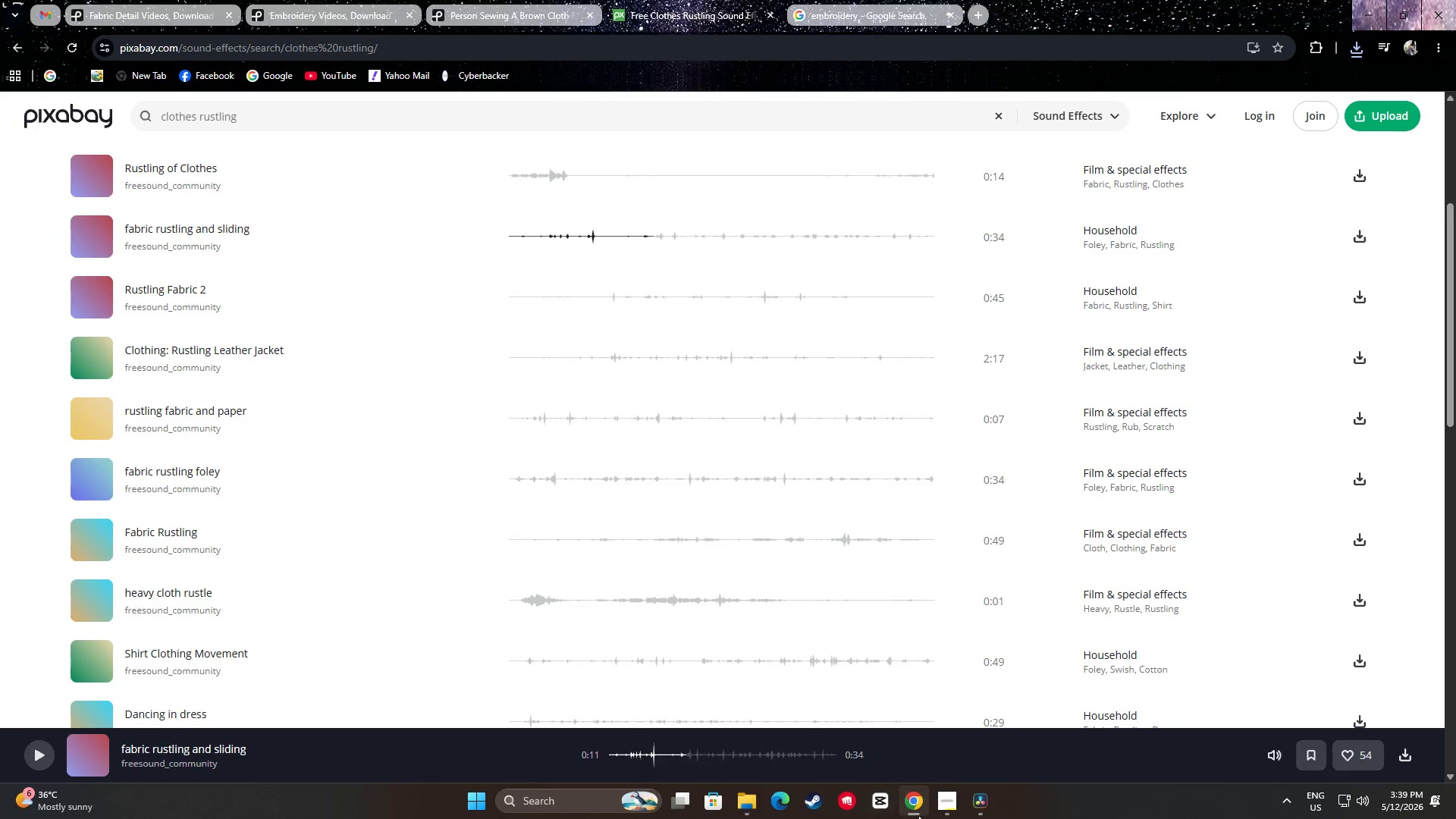 
left_click_drag(start_coordinate=[956, 799], to_coordinate=[968, 804])
 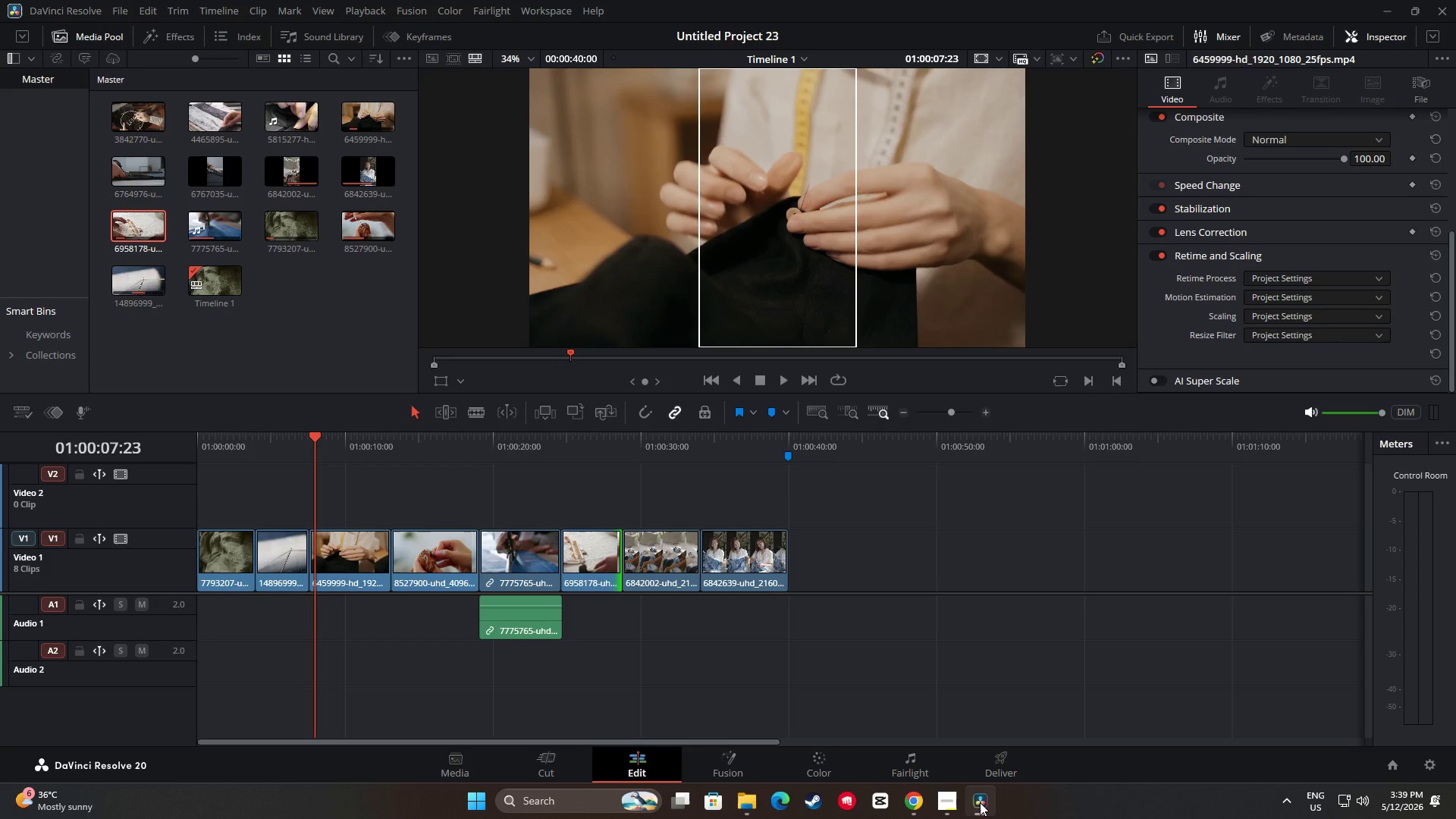 
wait(6.53)
 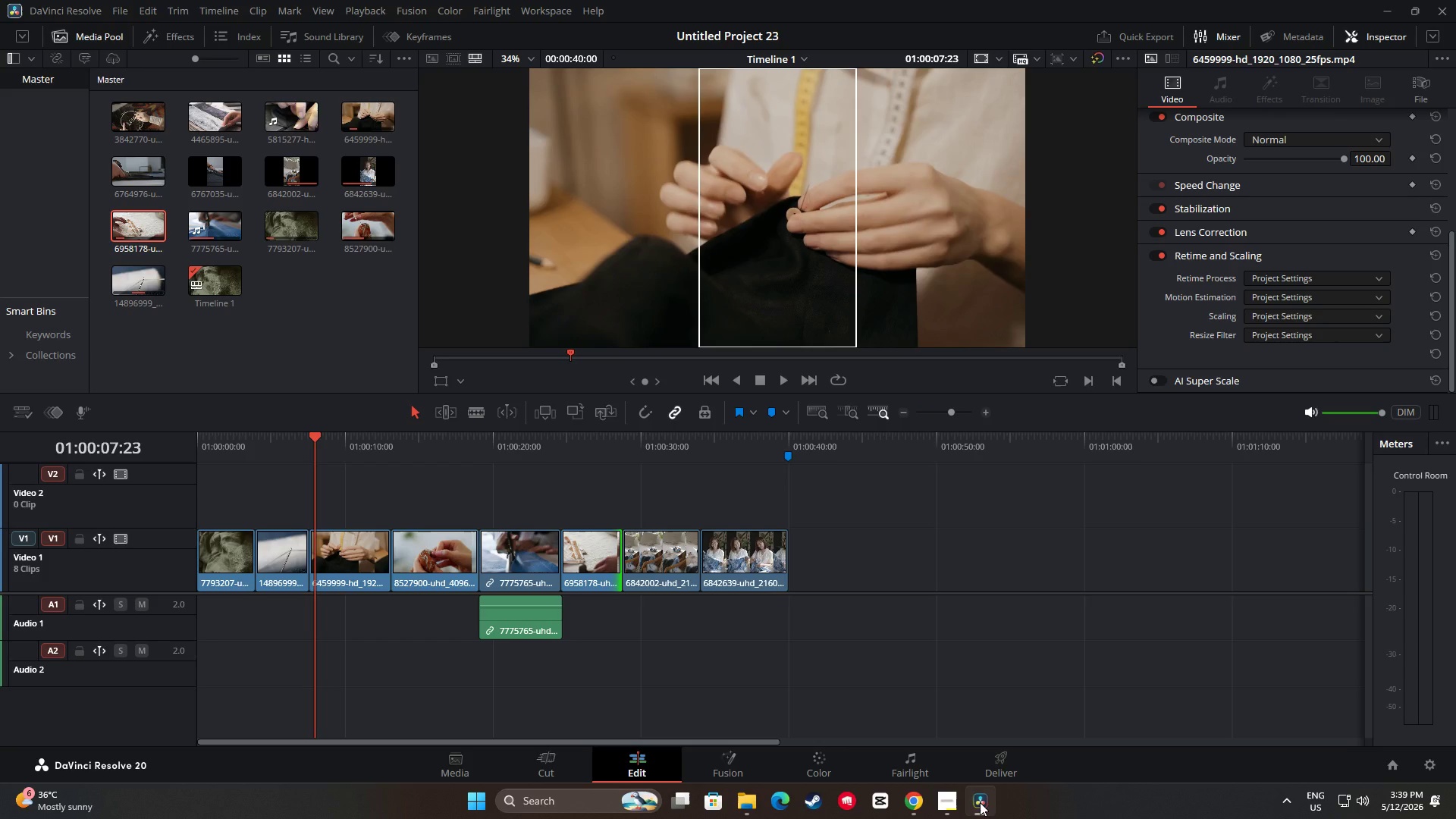 
left_click([913, 803])
 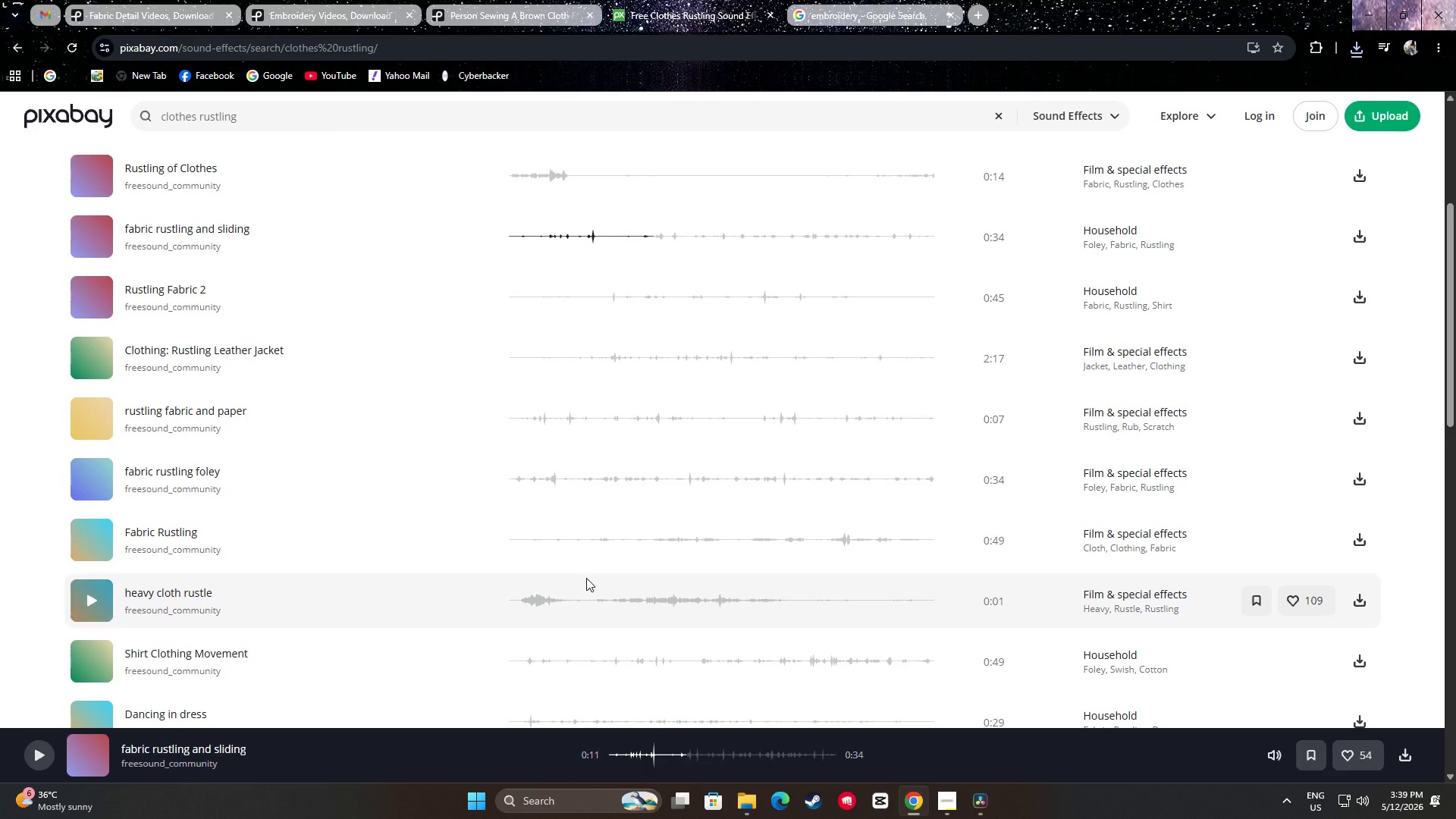 
left_click_drag(start_coordinate=[282, 121], to_coordinate=[105, 124])
 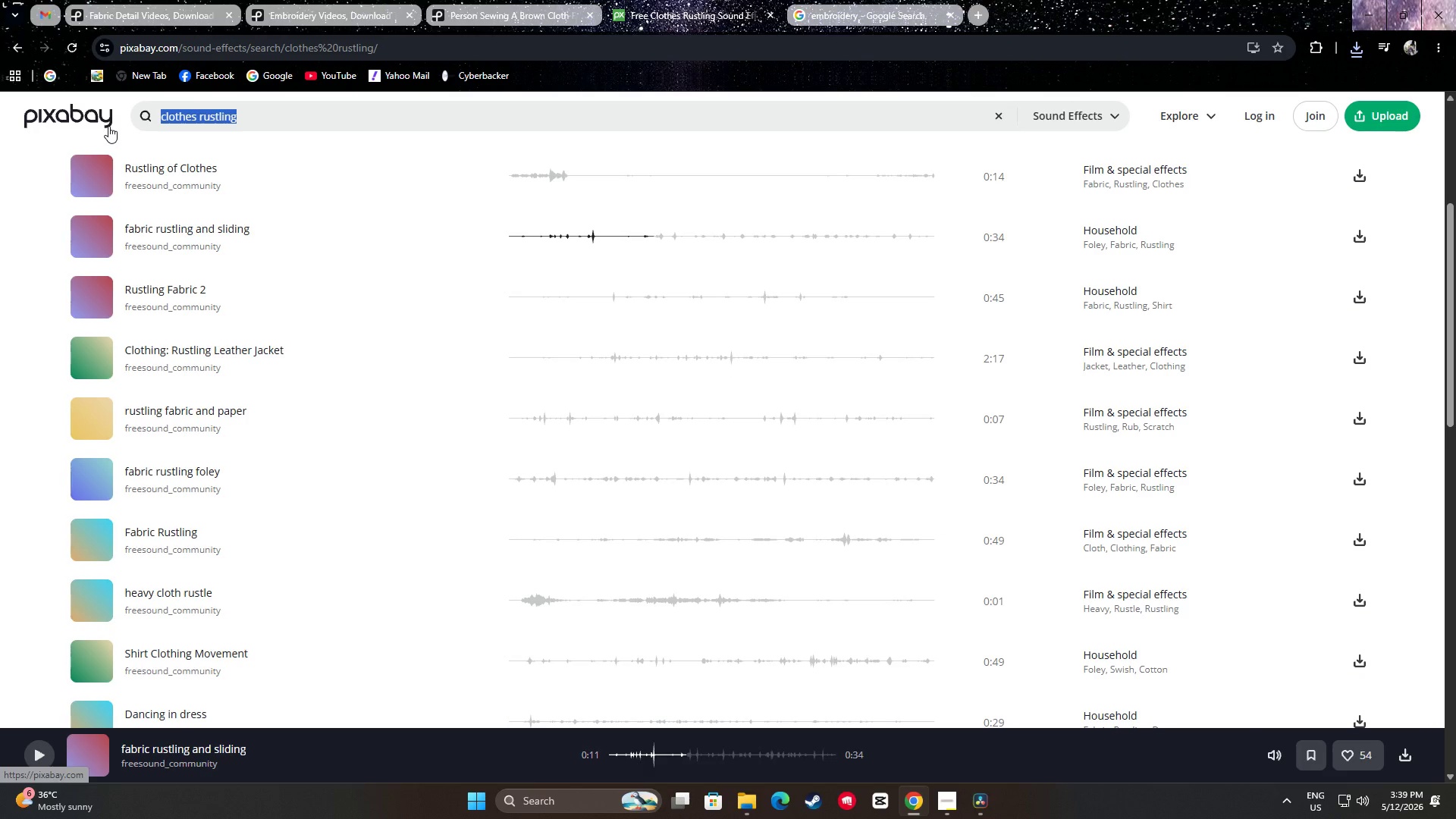 
type(thread snip)
 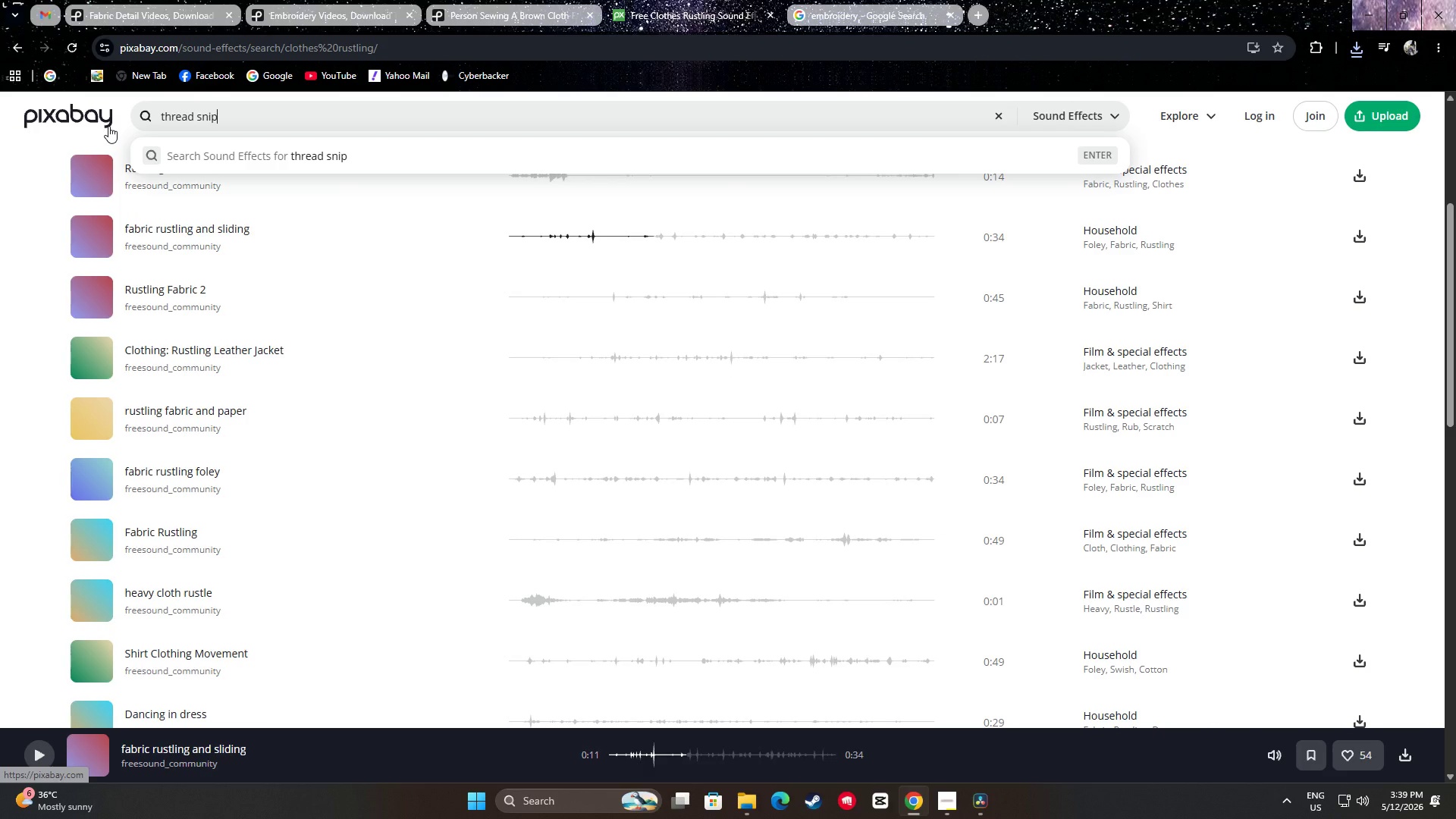 
key(Enter)
 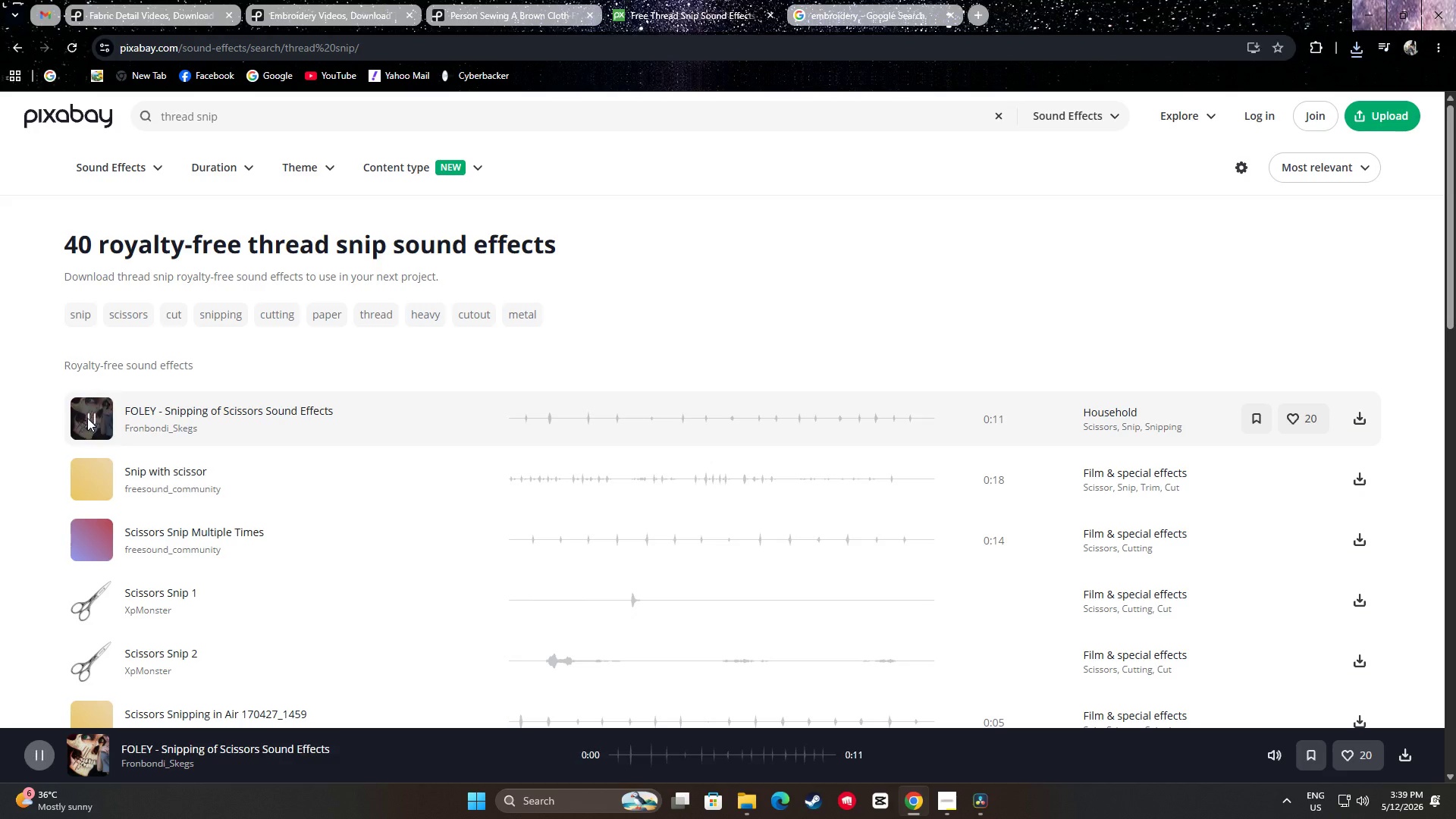 
wait(9.22)
 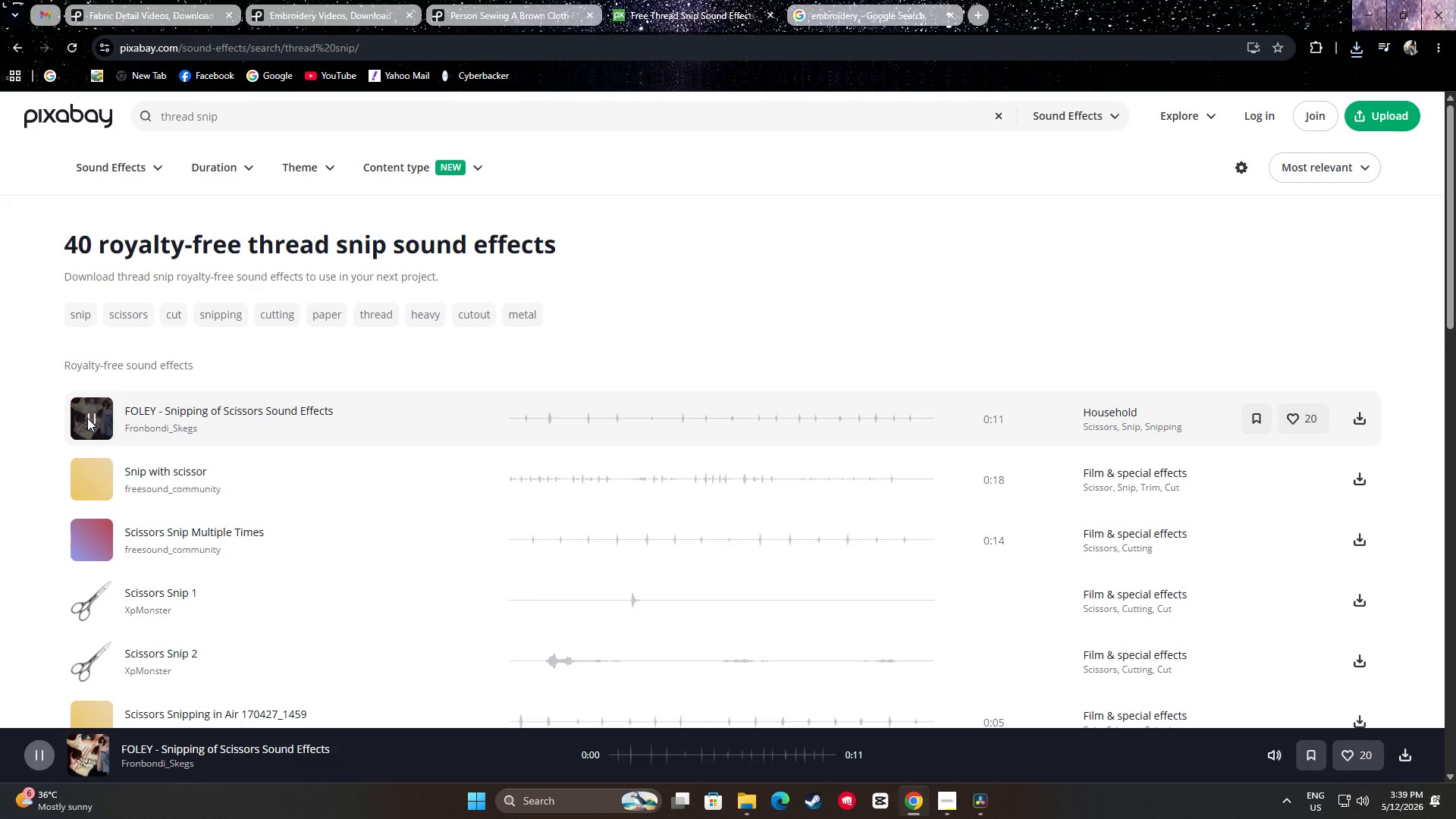 
left_click([87, 417])
 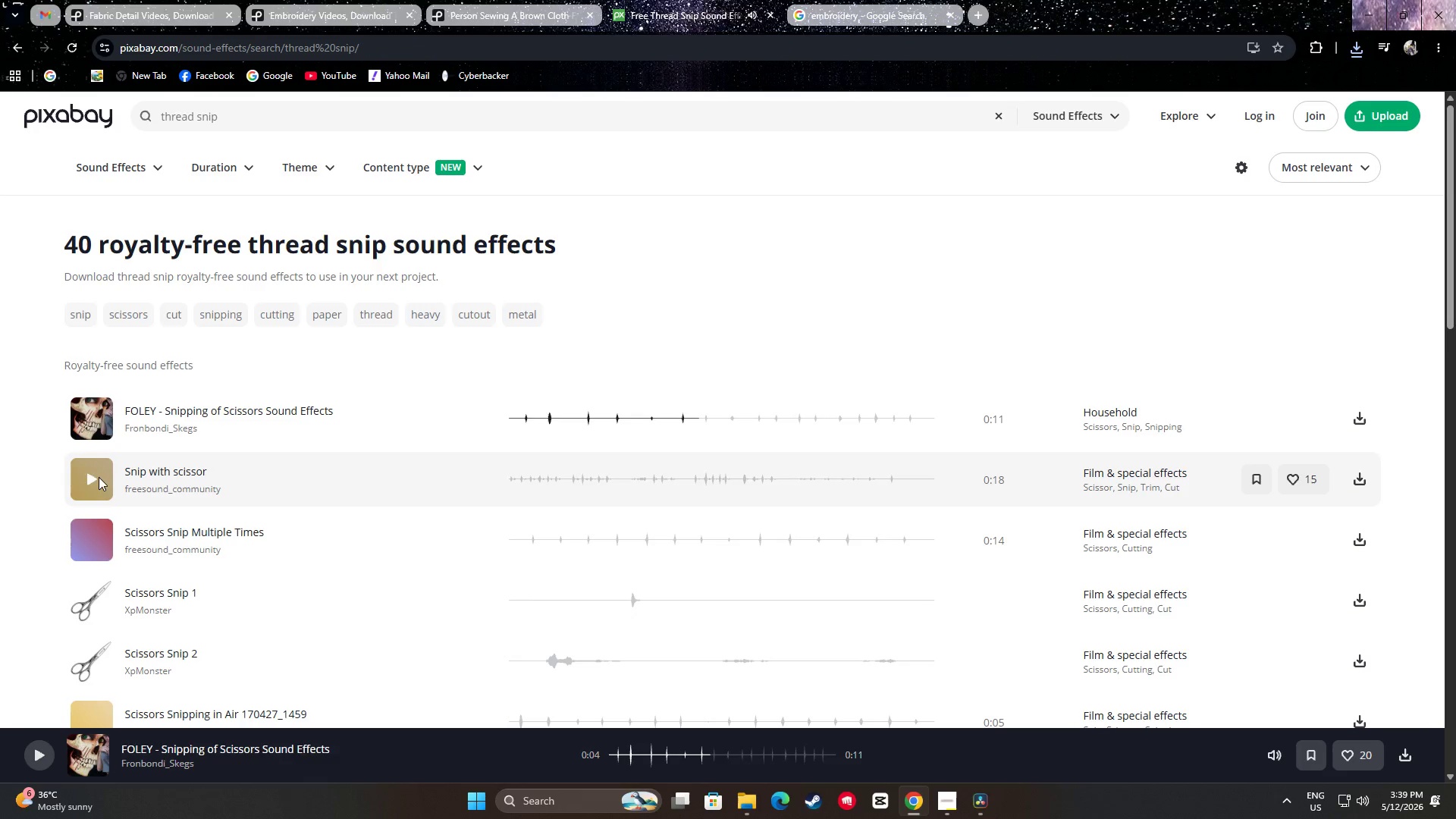 
left_click([88, 480])
 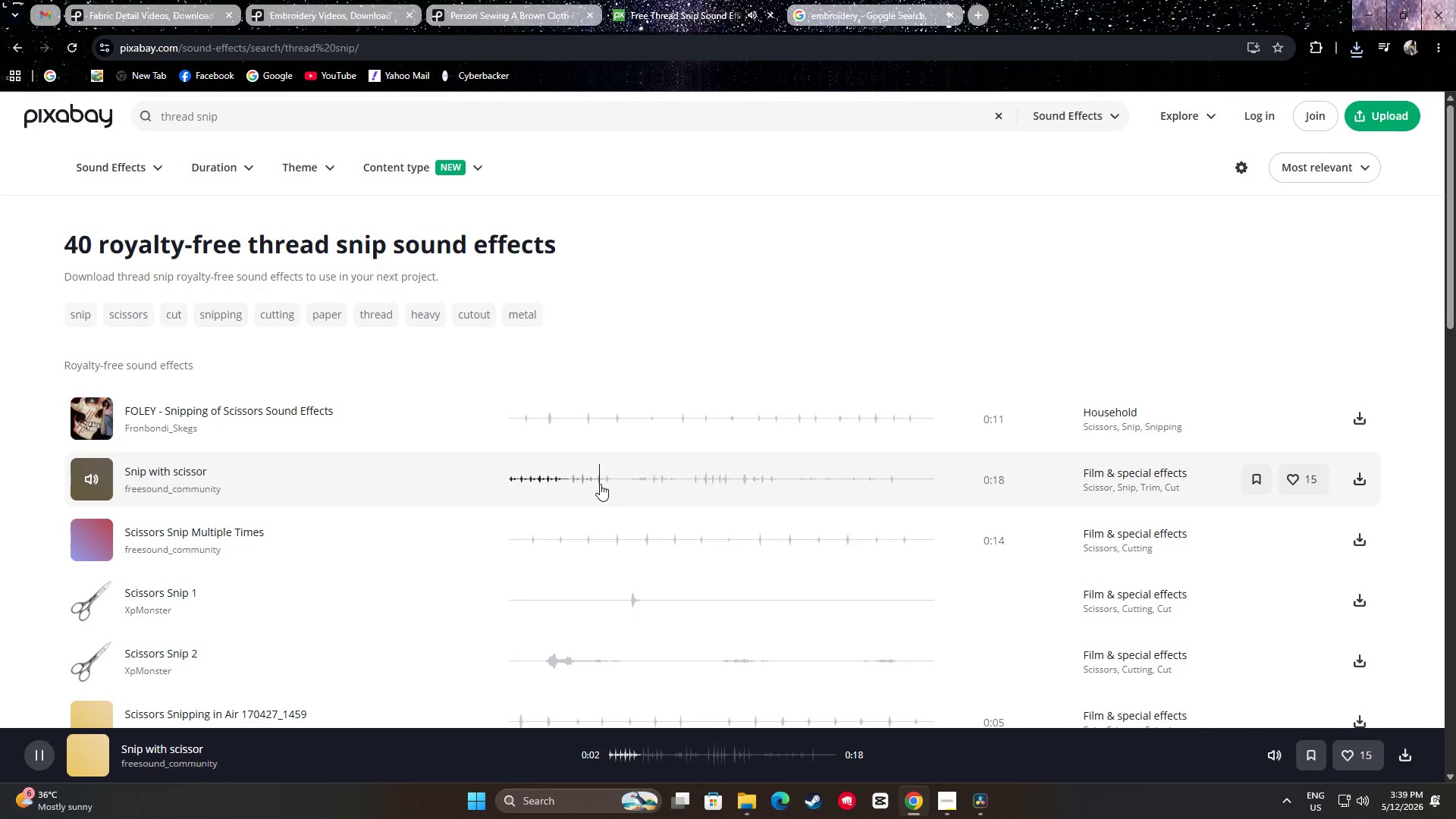 
left_click([639, 481])
 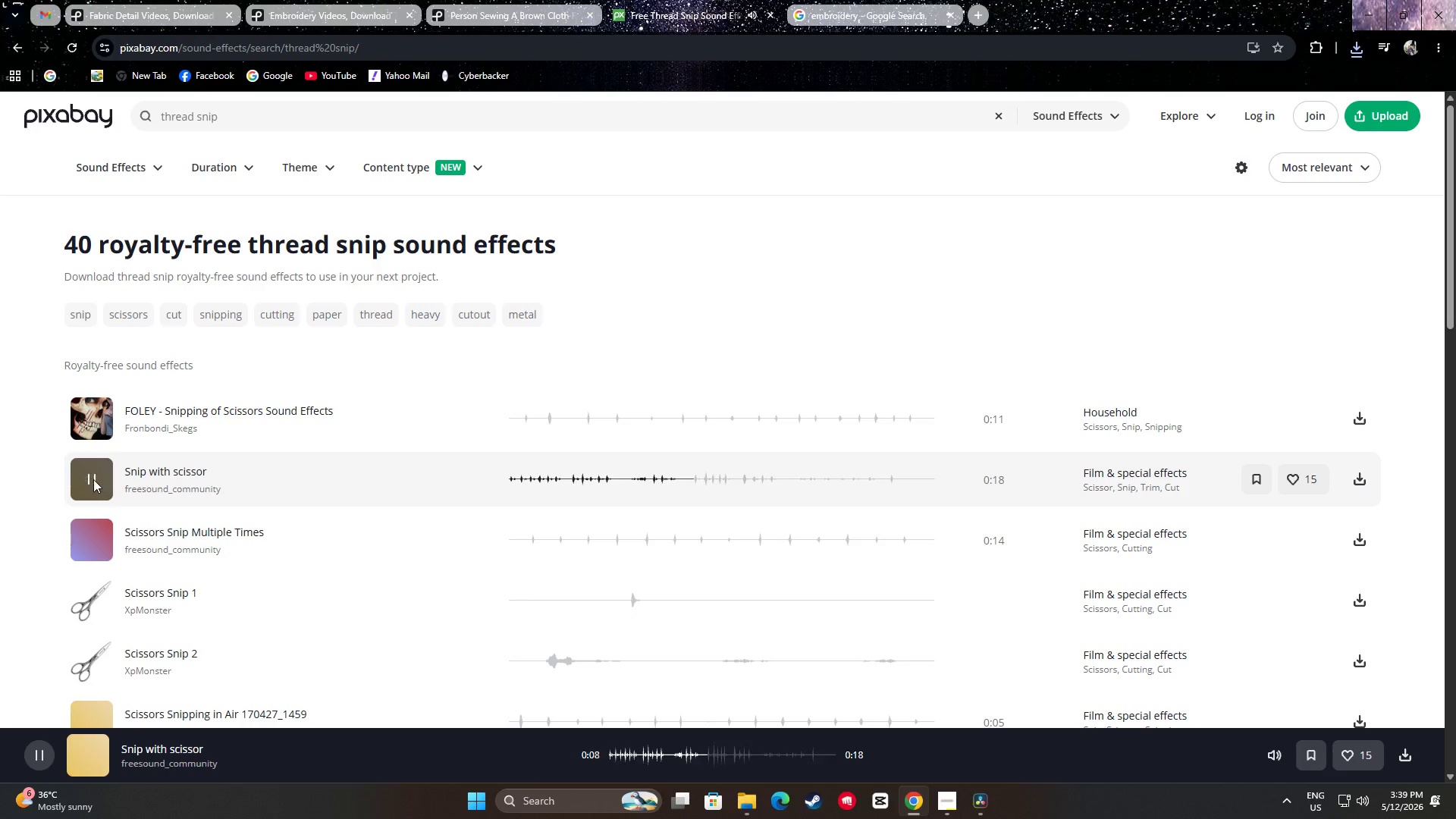 
left_click([92, 479])
 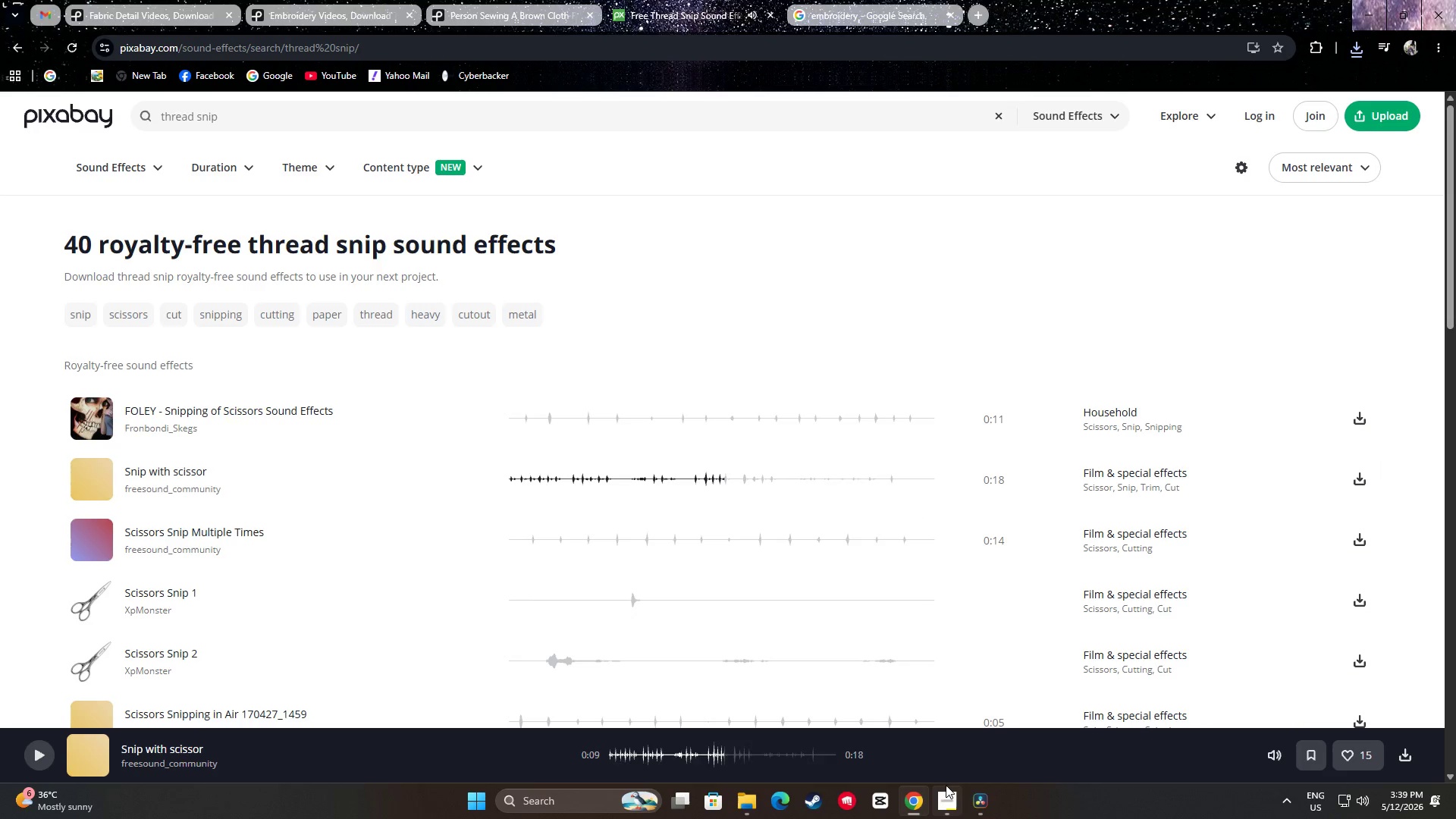 
left_click([974, 798])
 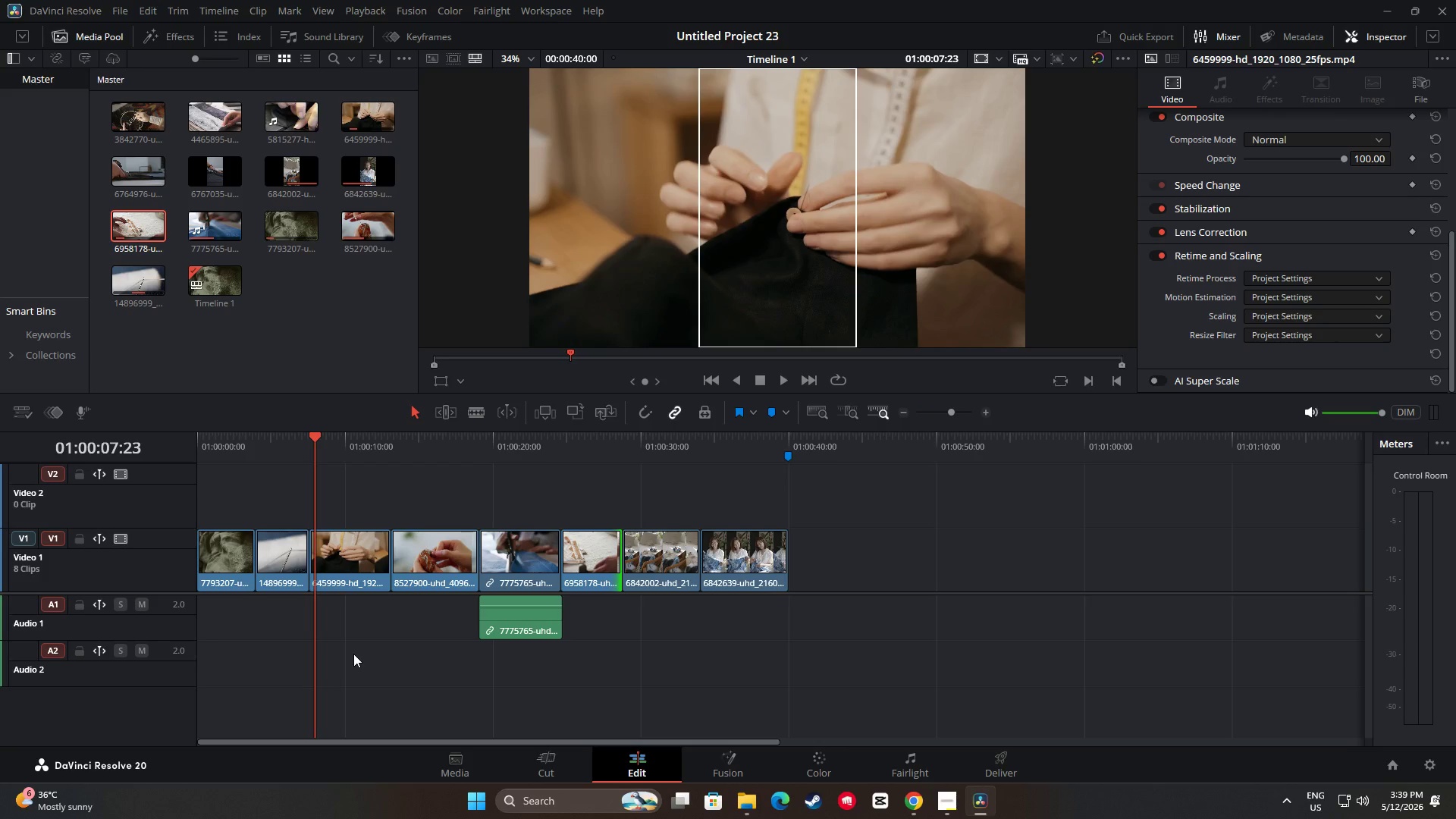 
wait(6.5)
 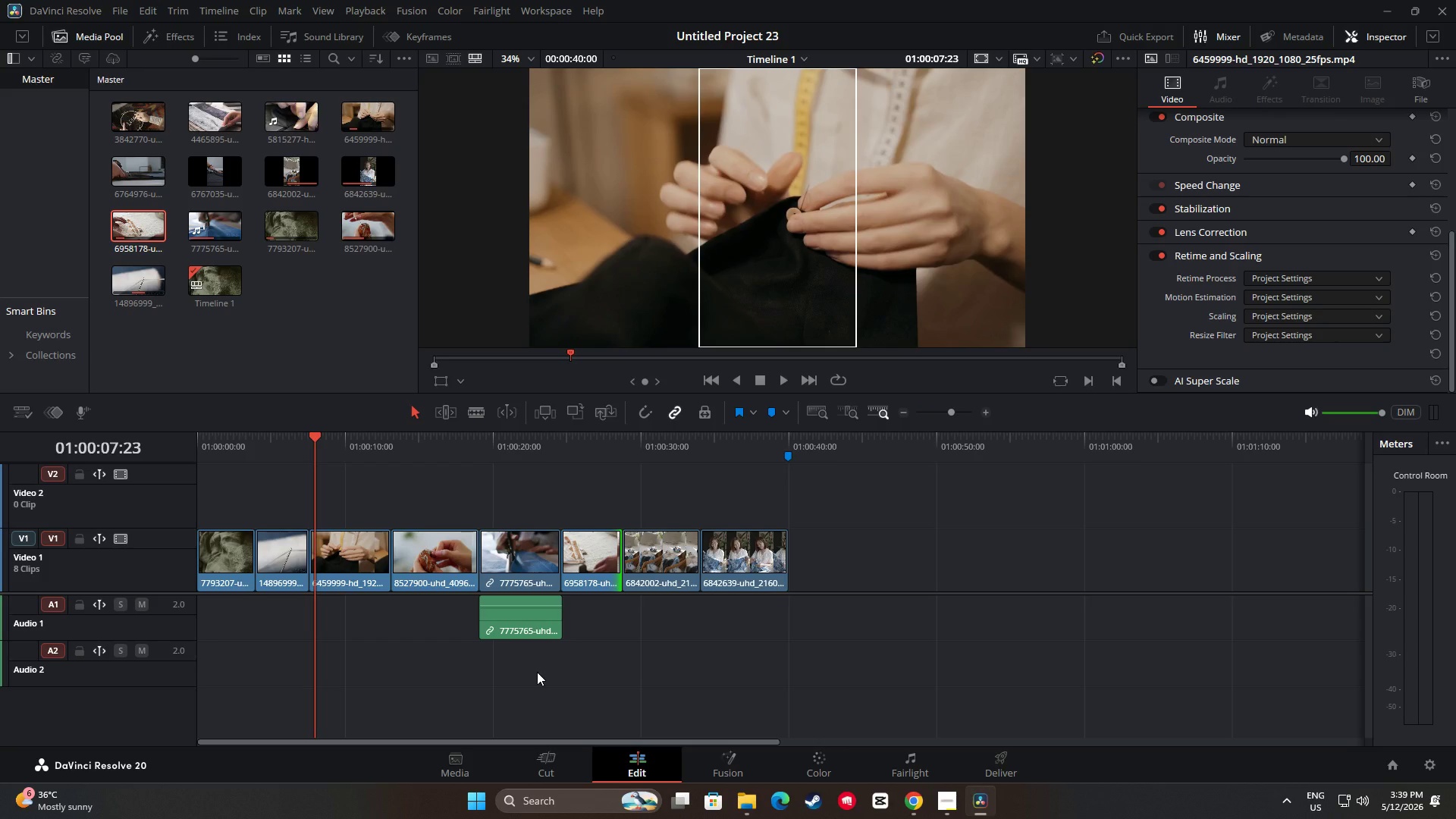 
left_click([911, 802])
 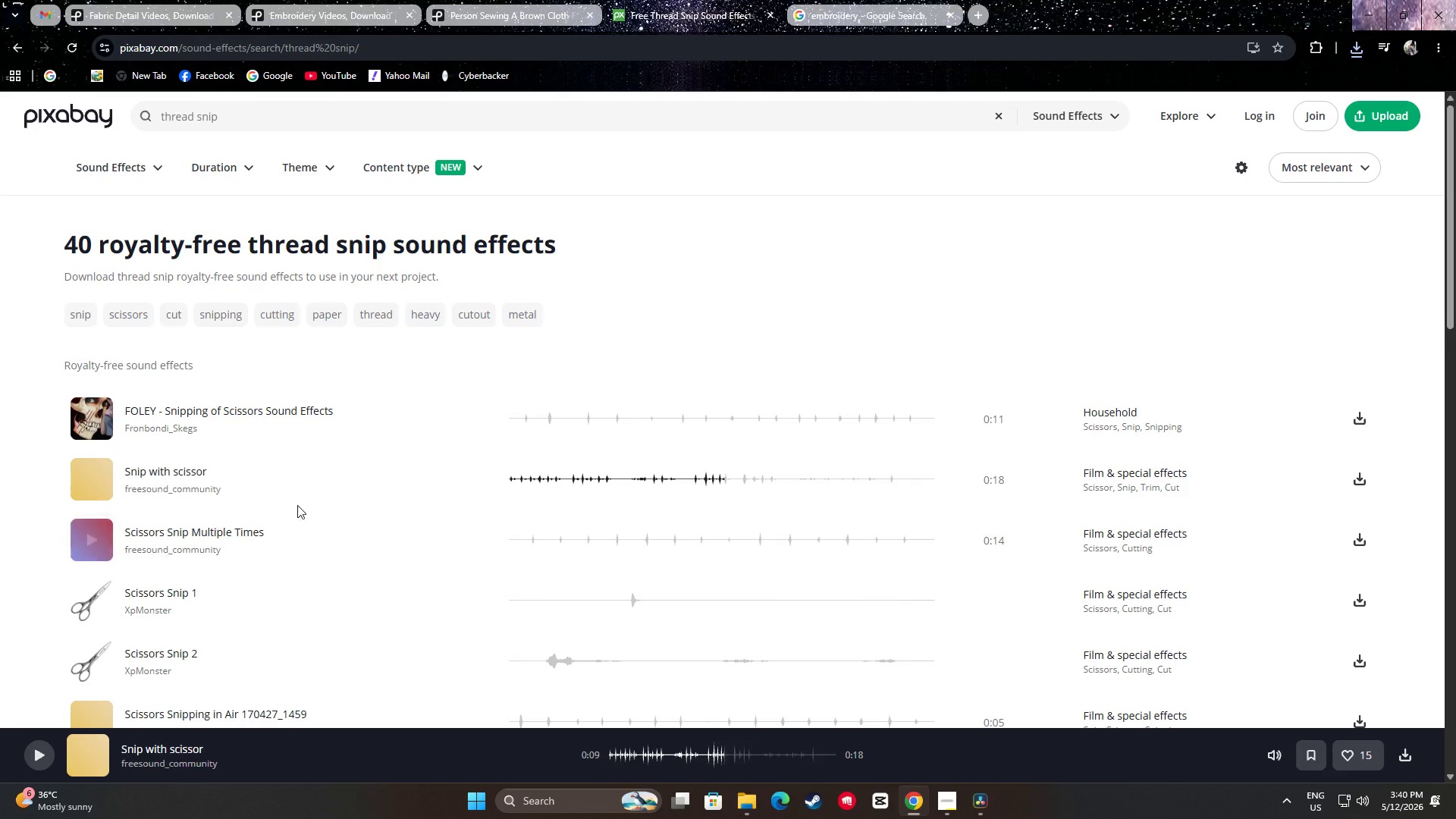 
left_click([89, 449])
 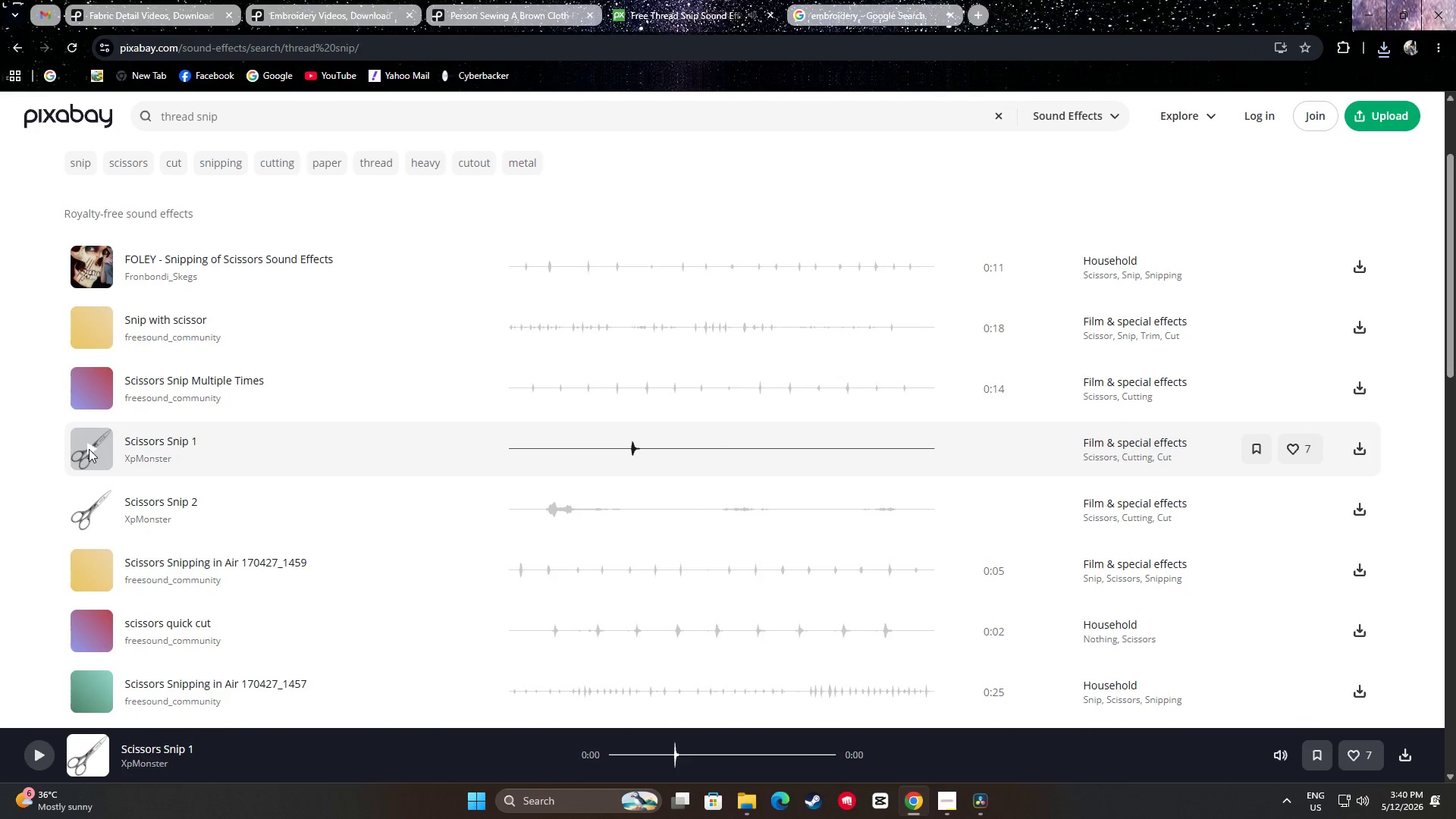 
scroll: coordinate [244, 470], scroll_direction: down, amount: 2.0
 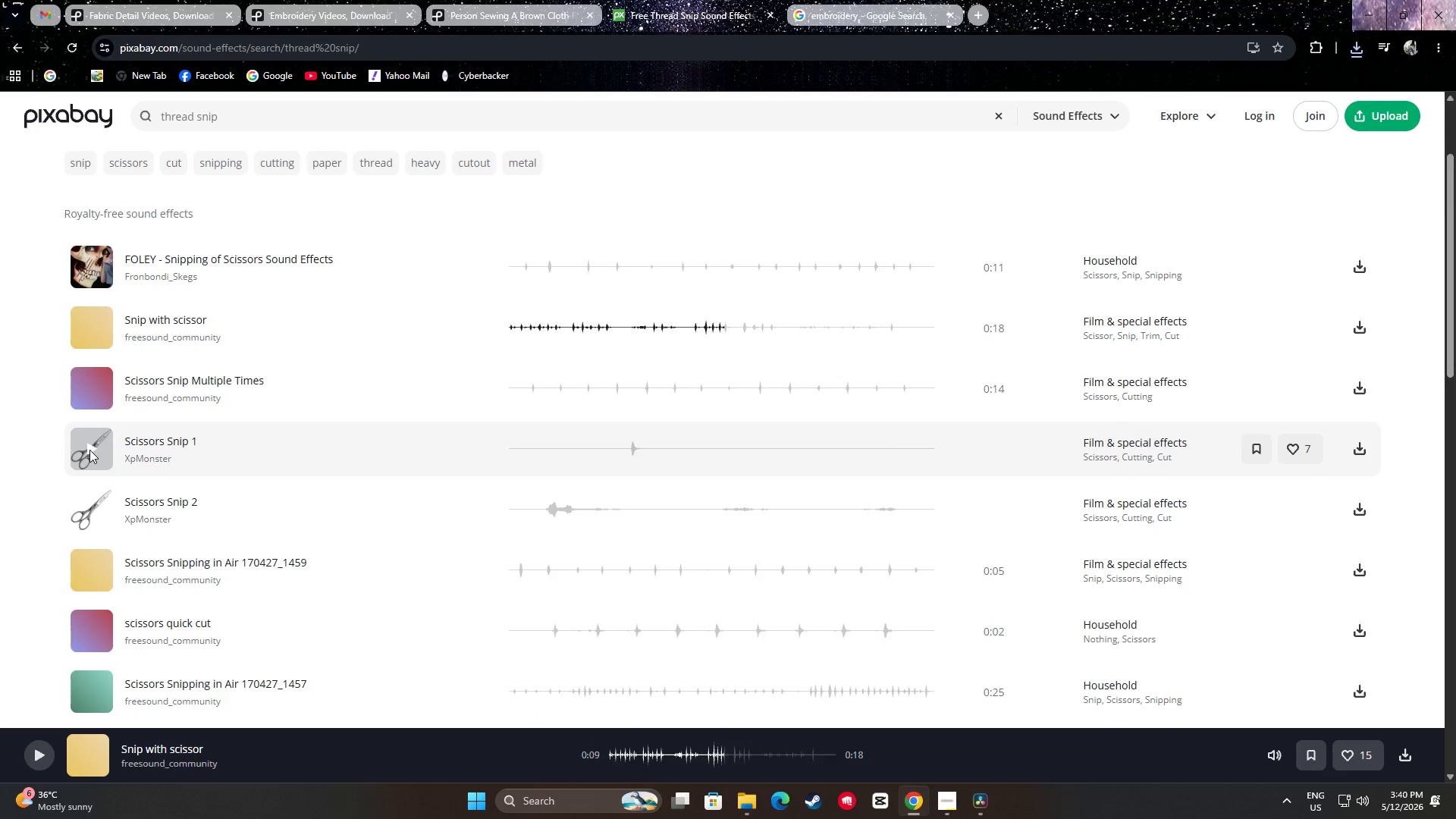 
left_click([92, 627])
 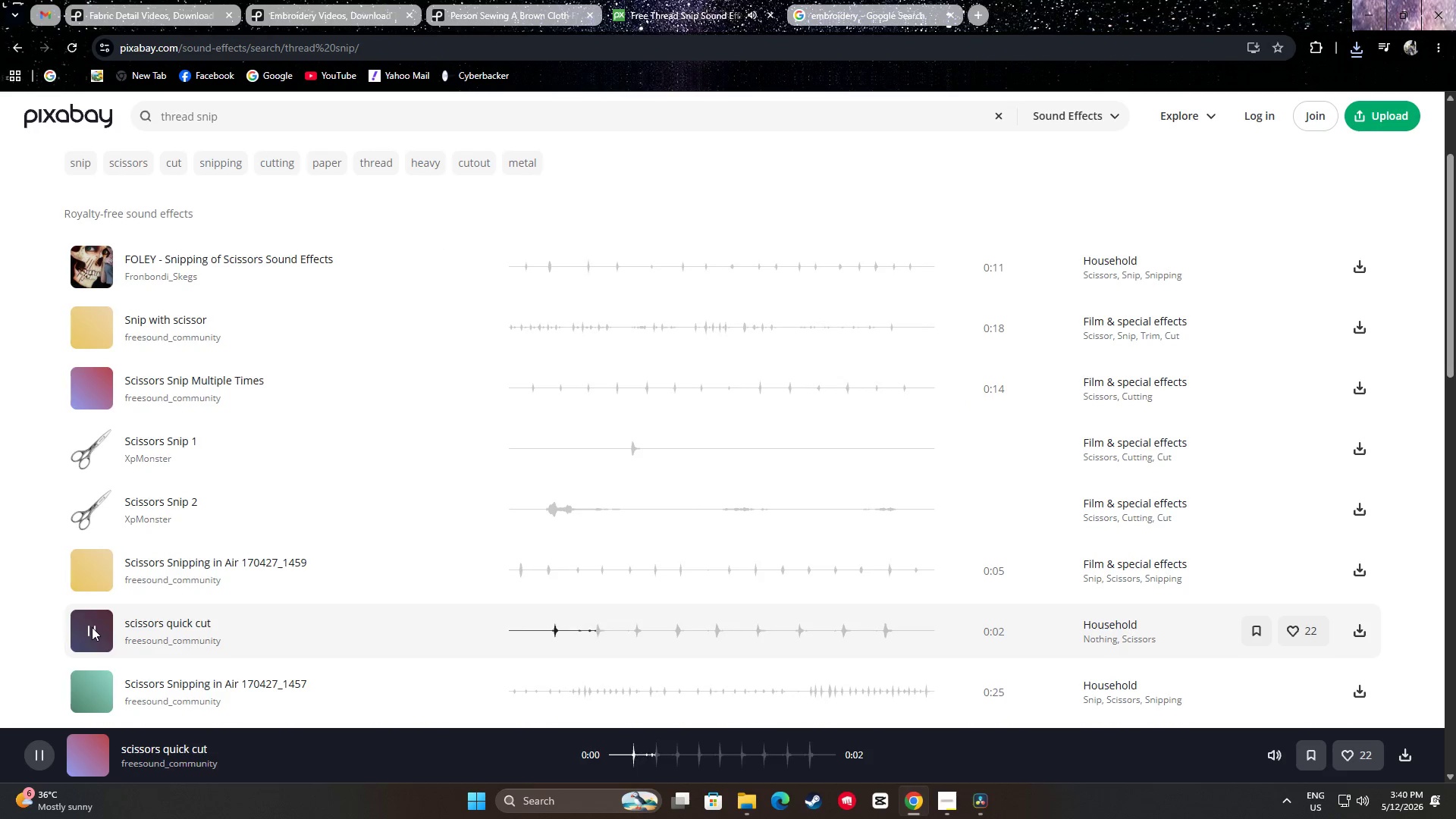 
left_click([92, 627])
 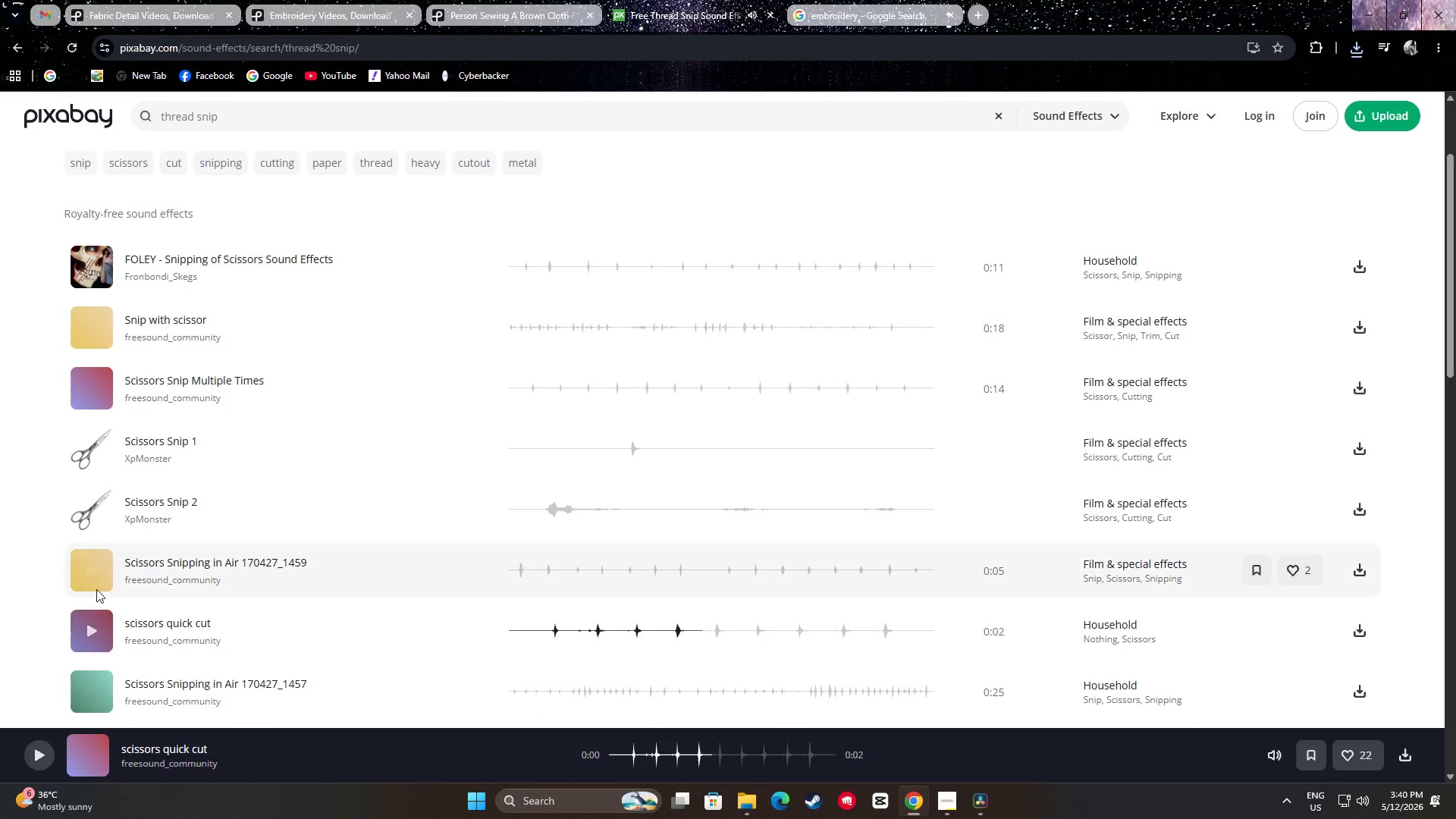 
left_click([96, 576])
 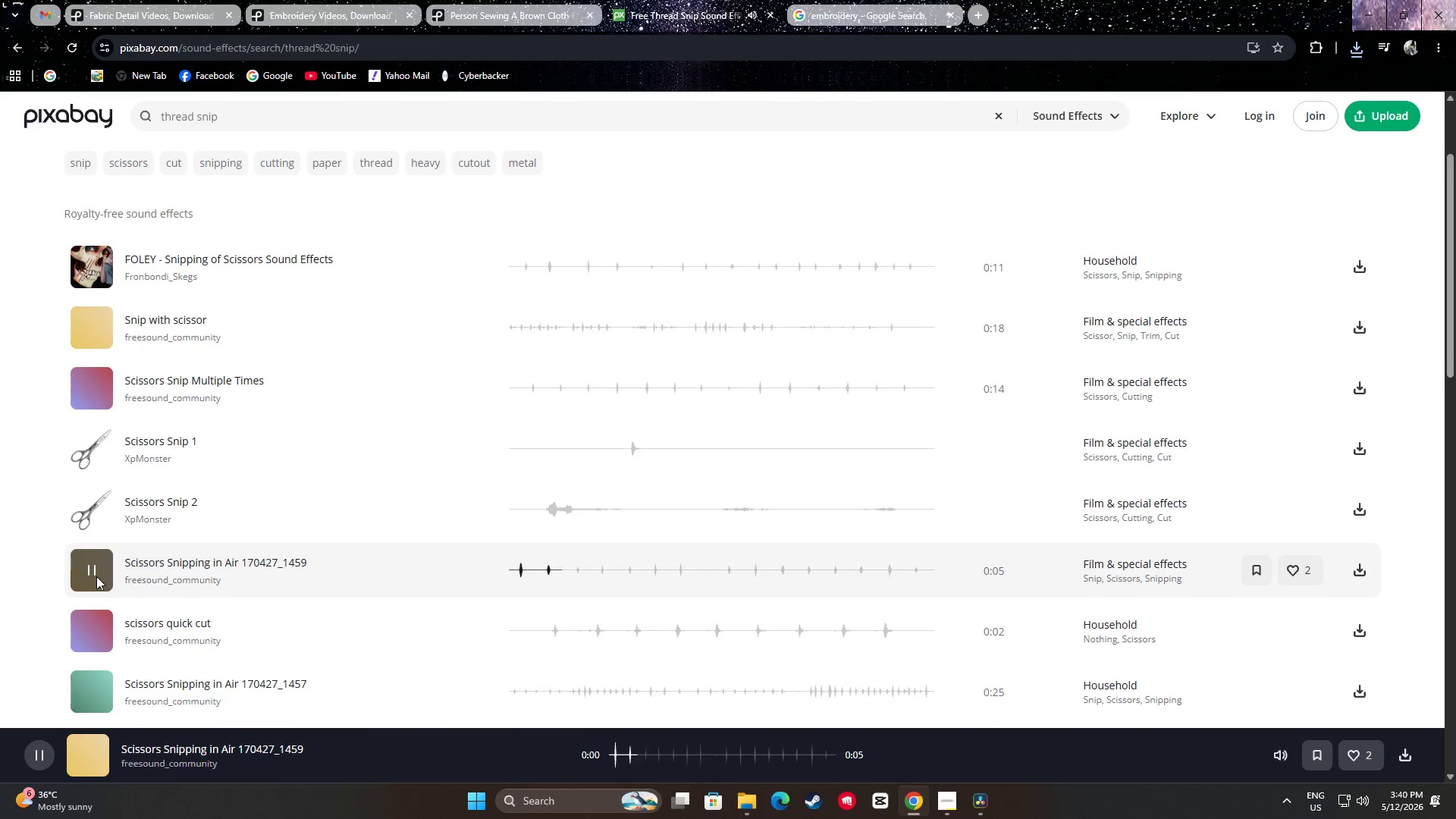 
scroll: coordinate [11, 541], scroll_direction: down, amount: 4.0
 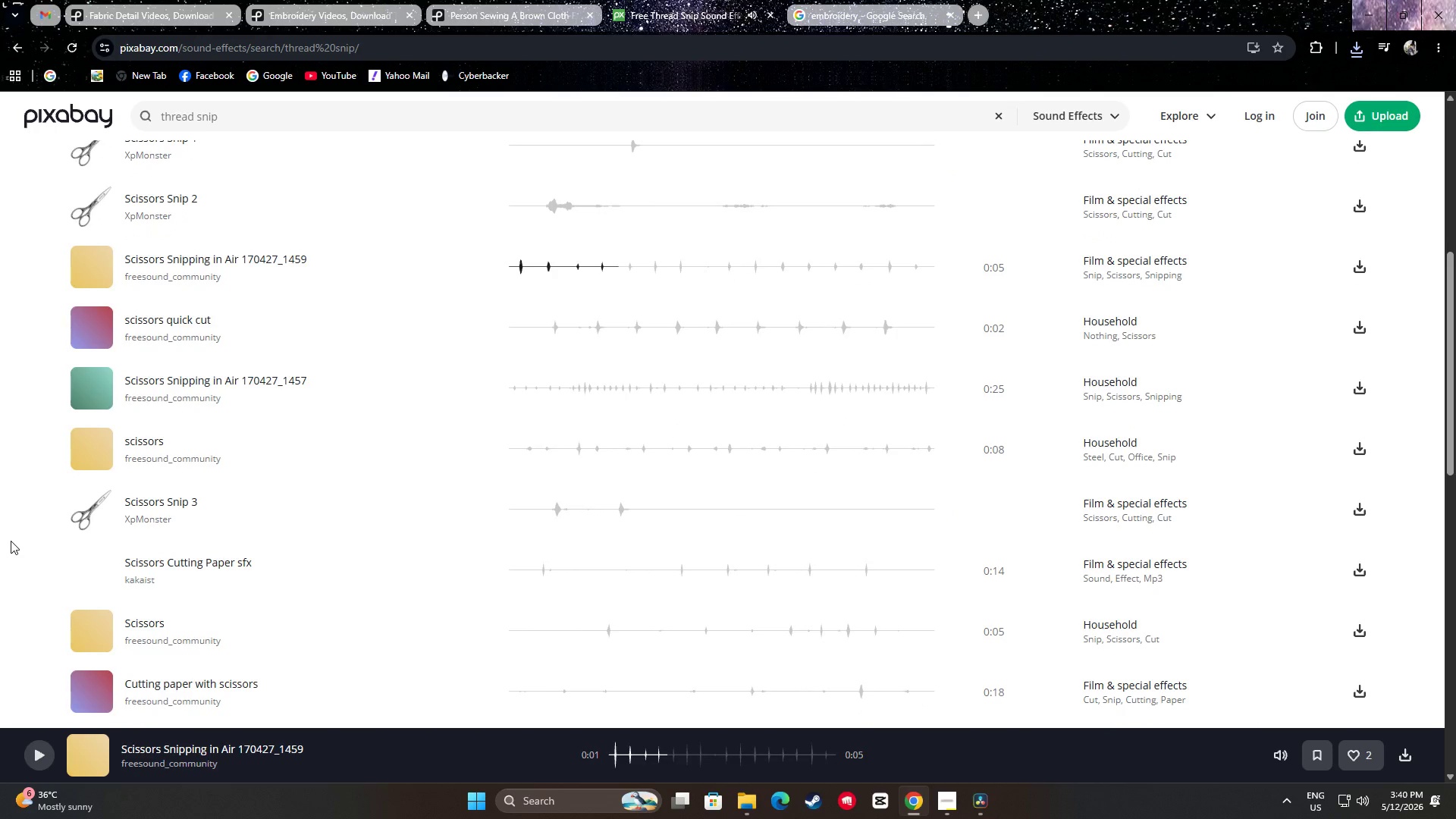 
left_click([97, 438])
 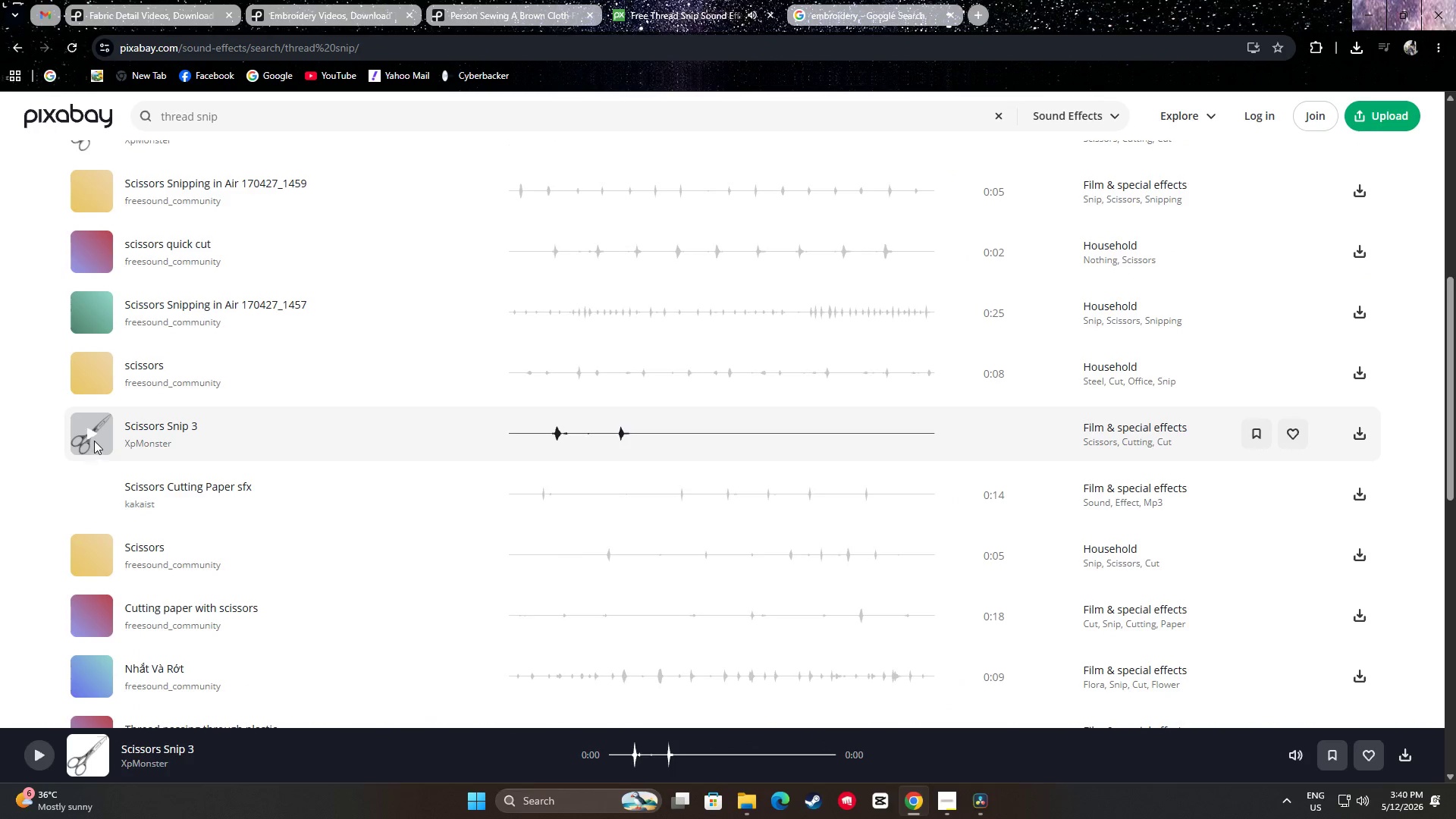 
scroll: coordinate [94, 441], scroll_direction: down, amount: 3.0
 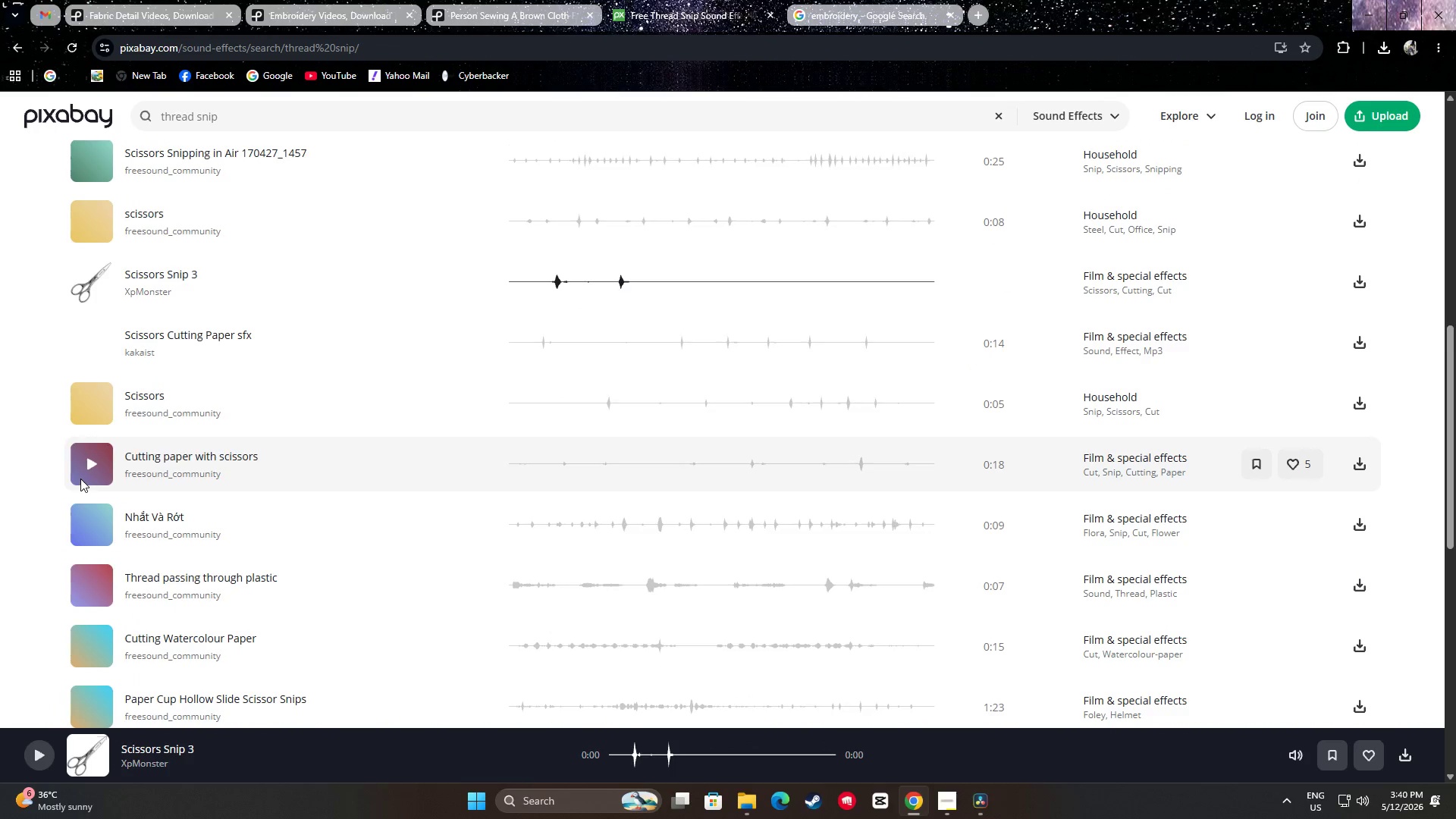 
left_click([93, 427])
 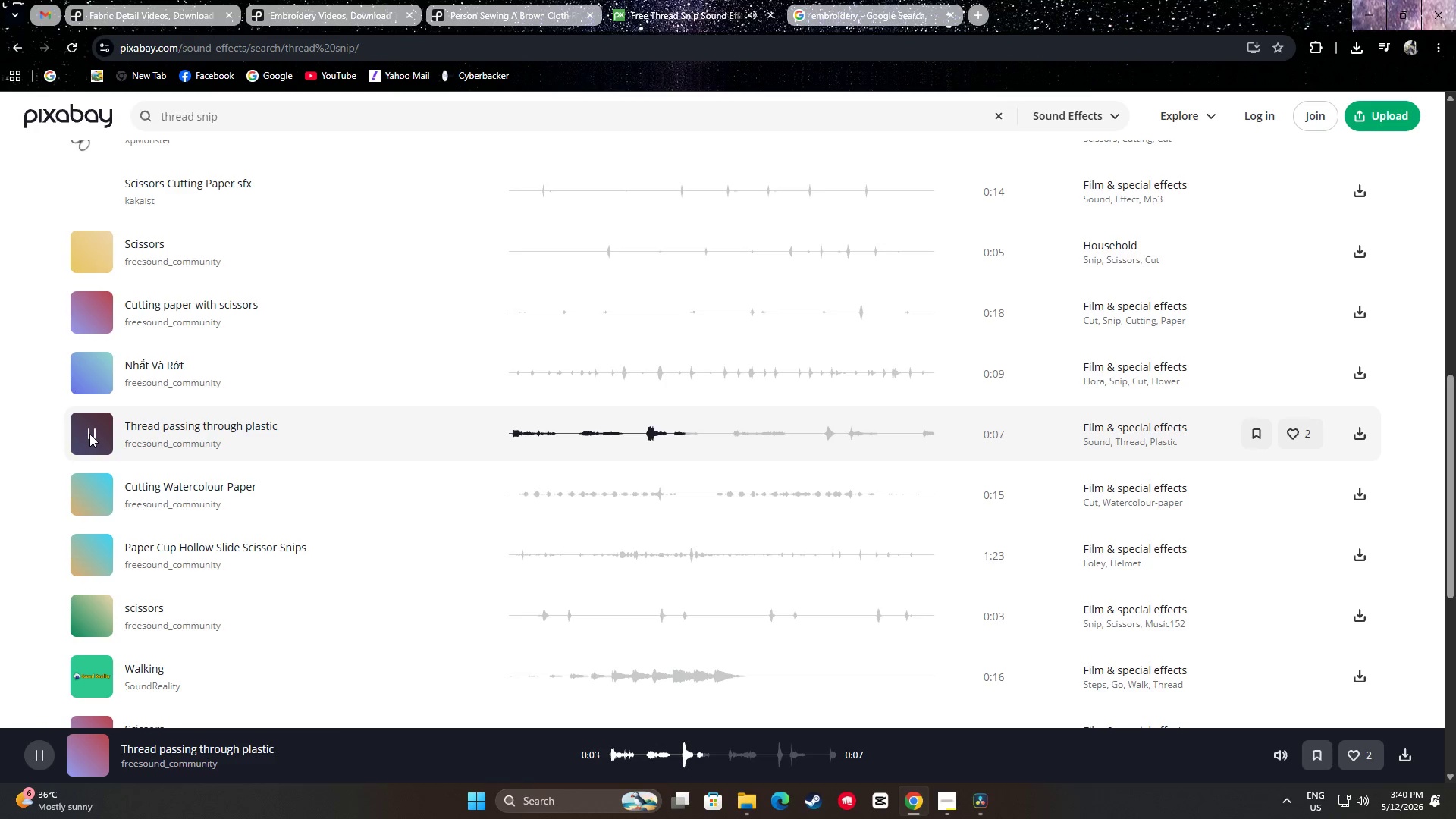 
scroll: coordinate [80, 472], scroll_direction: down, amount: 2.0
 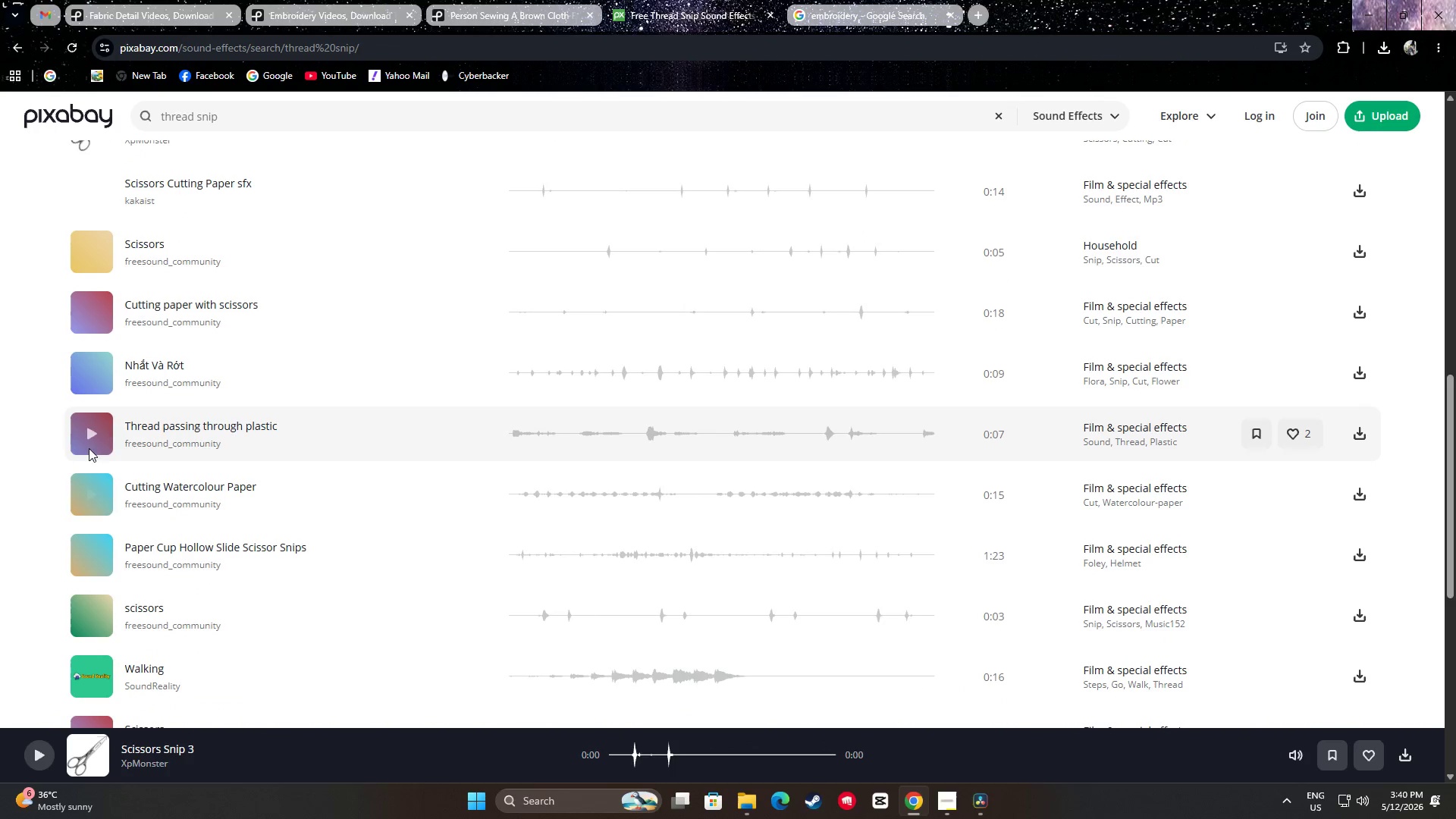 
left_click([89, 434])
 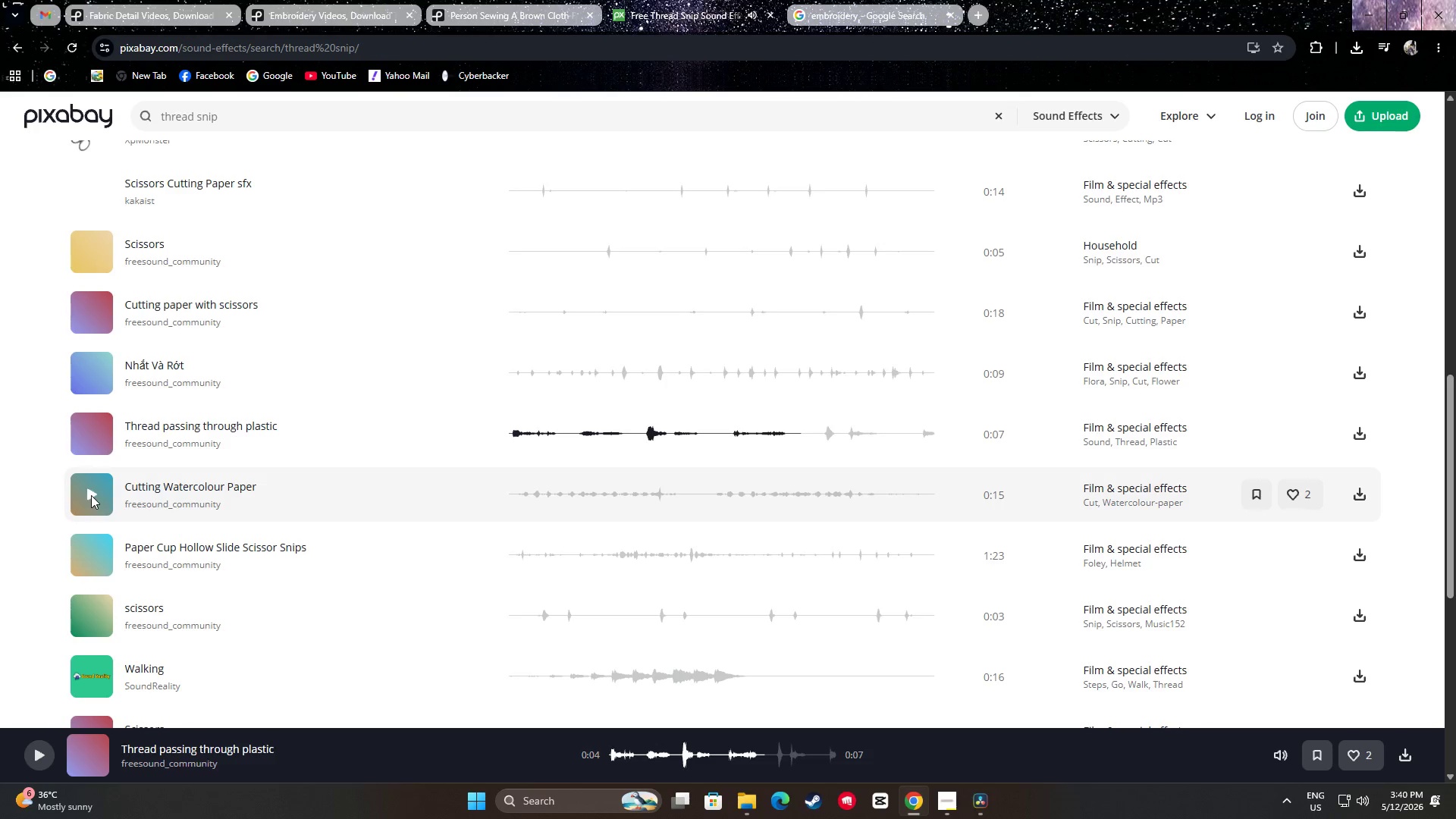 
left_click([91, 493])
 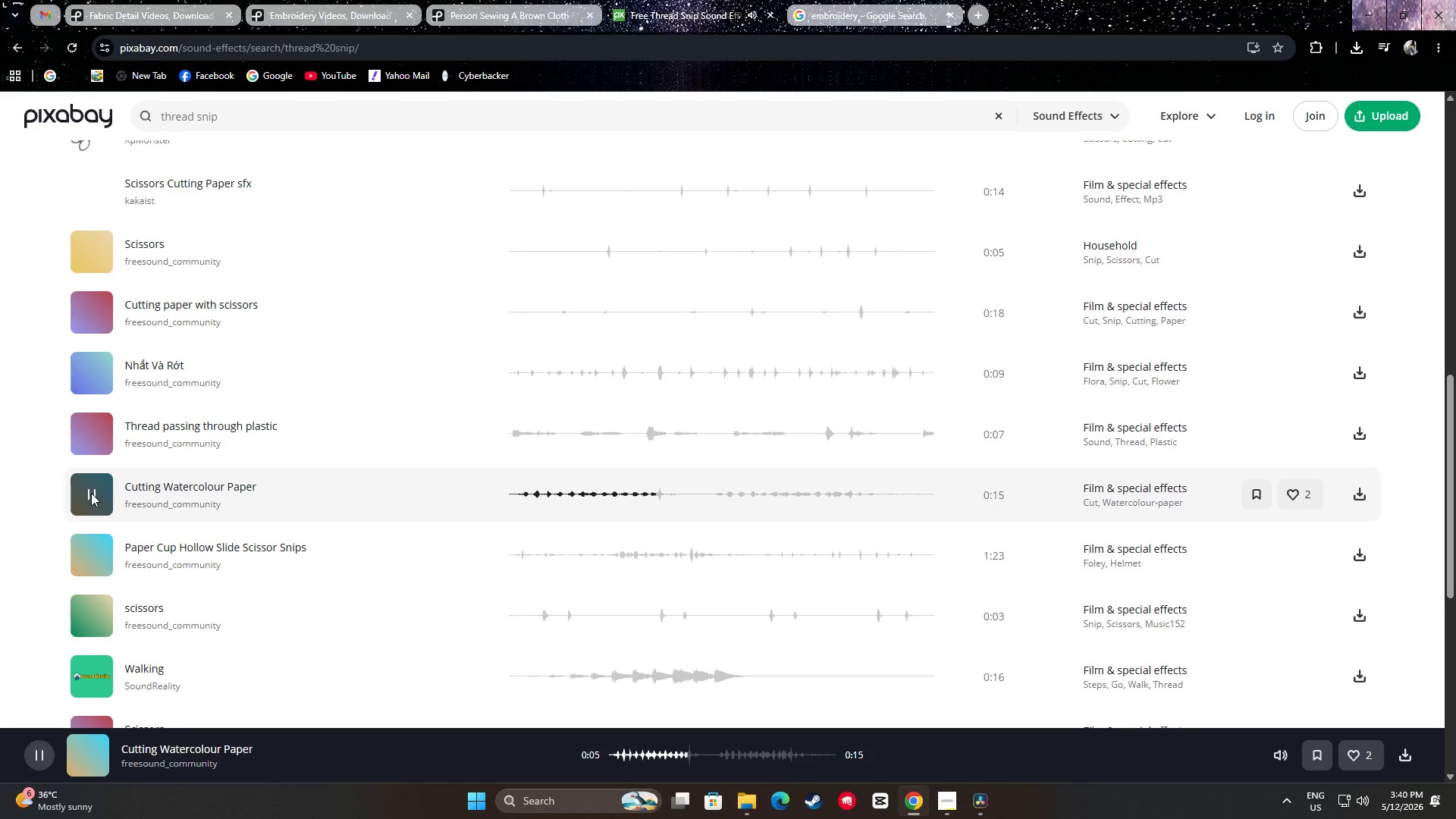 
wait(10.73)
 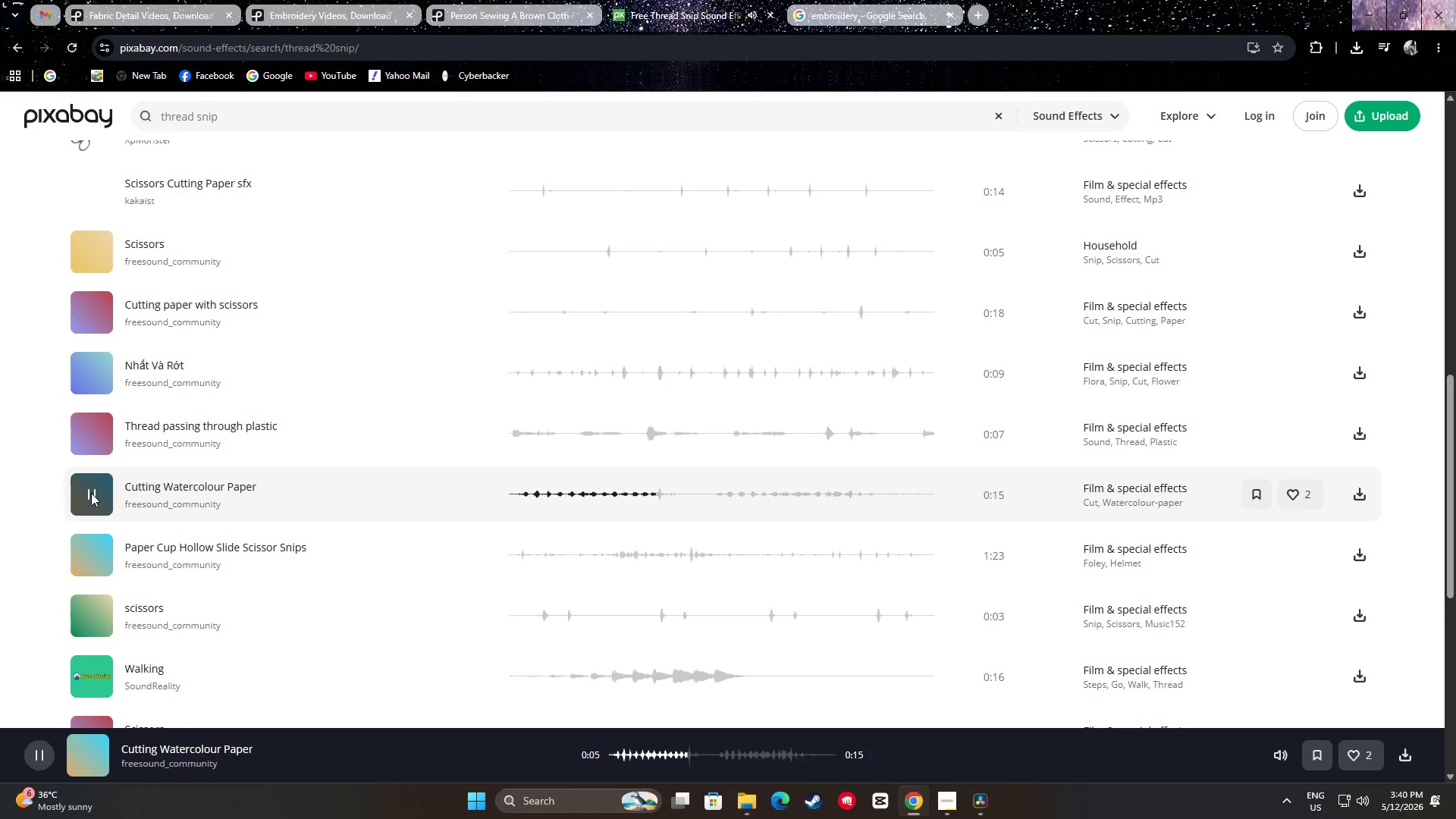 
left_click([91, 493])
 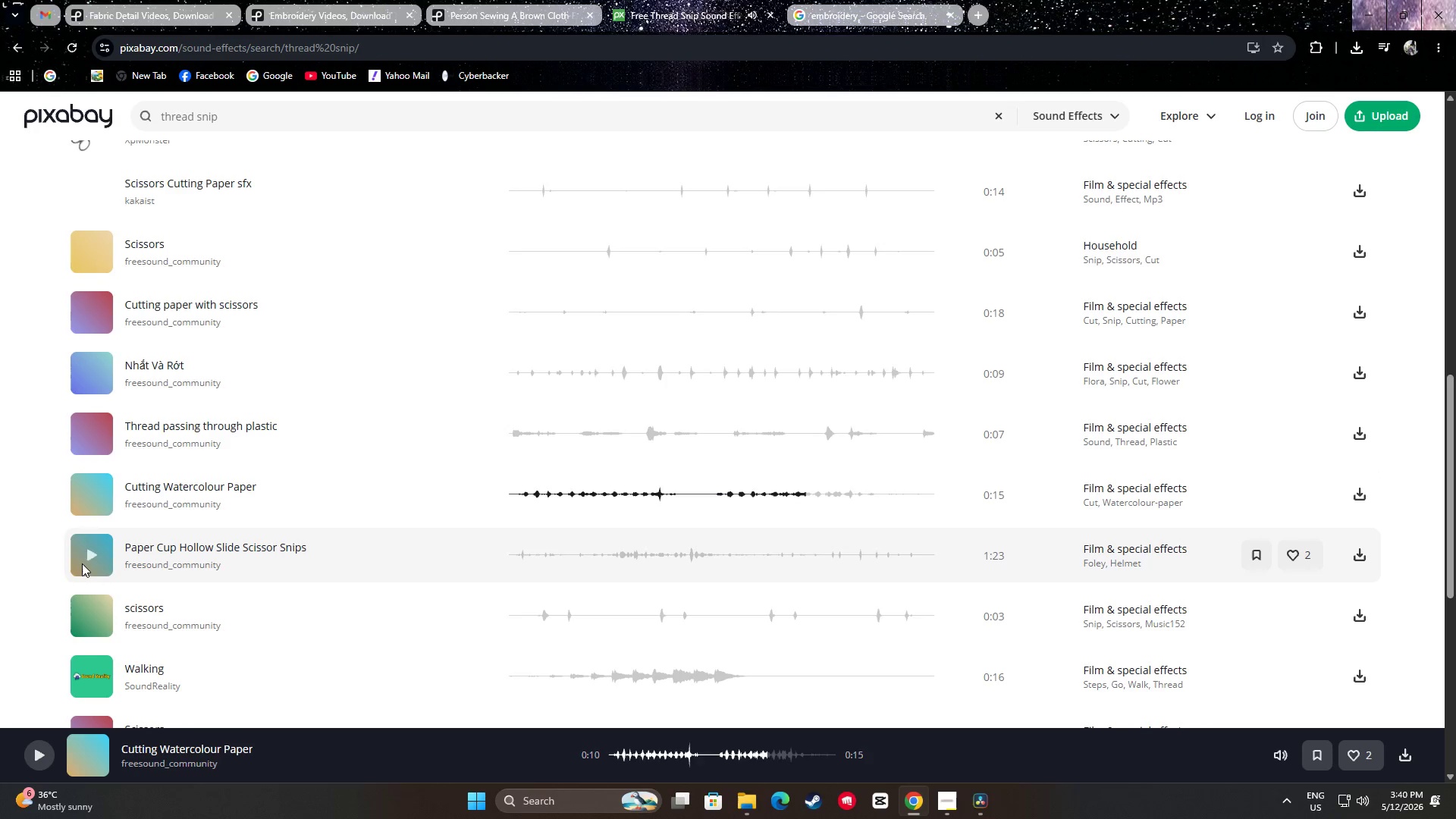 
left_click([79, 551])
 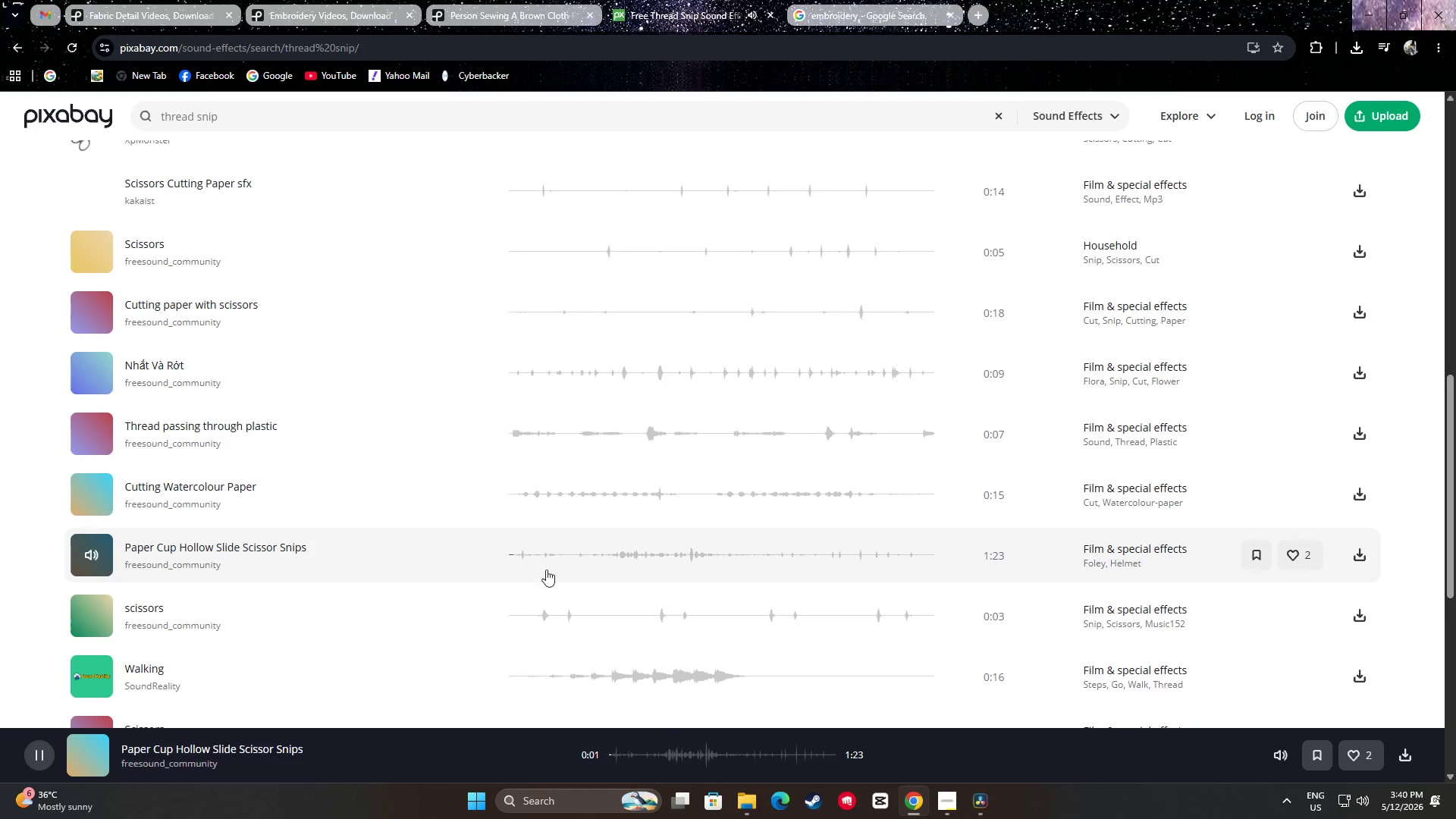 
left_click([628, 558])
 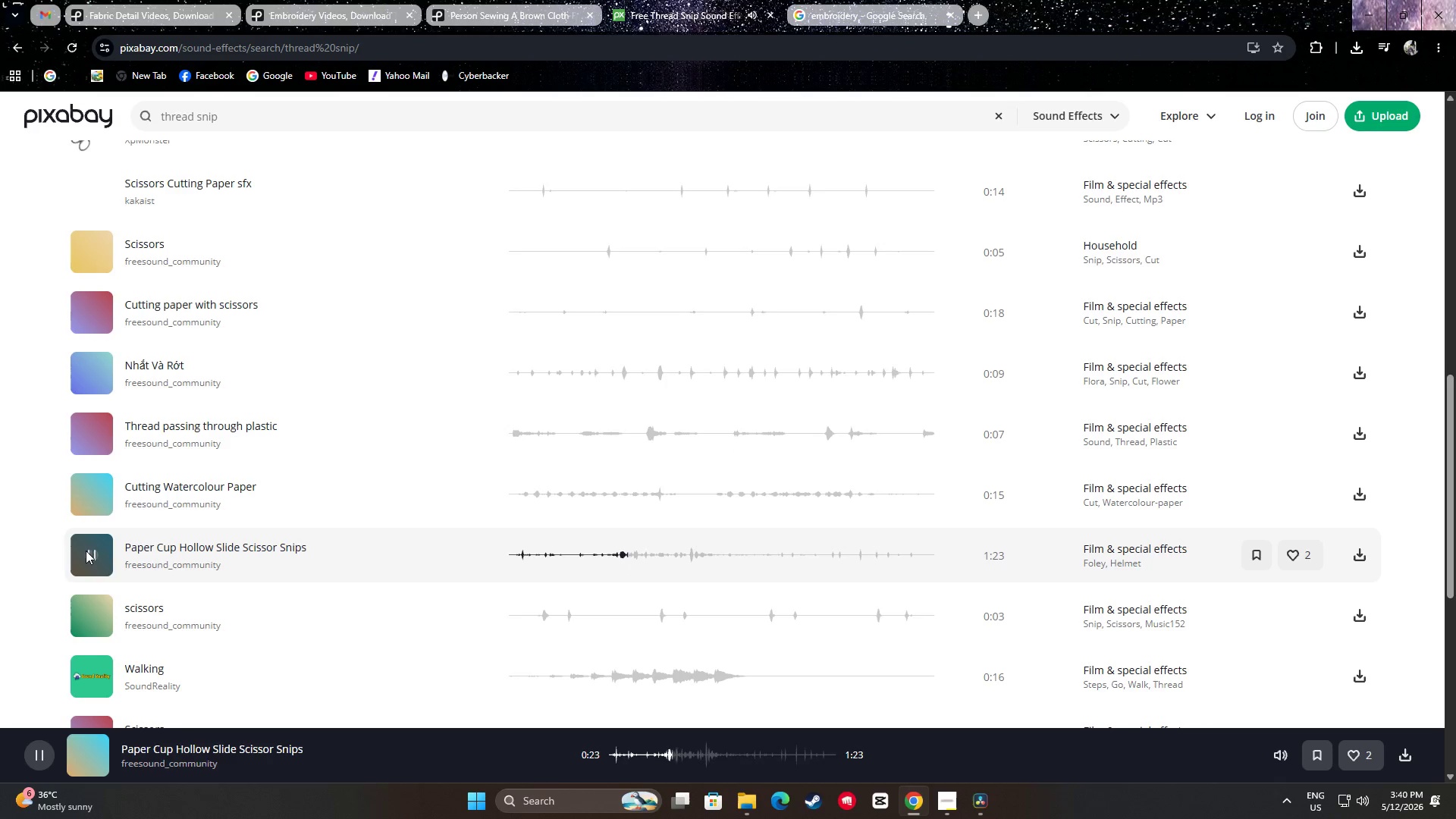 
left_click([92, 541])
 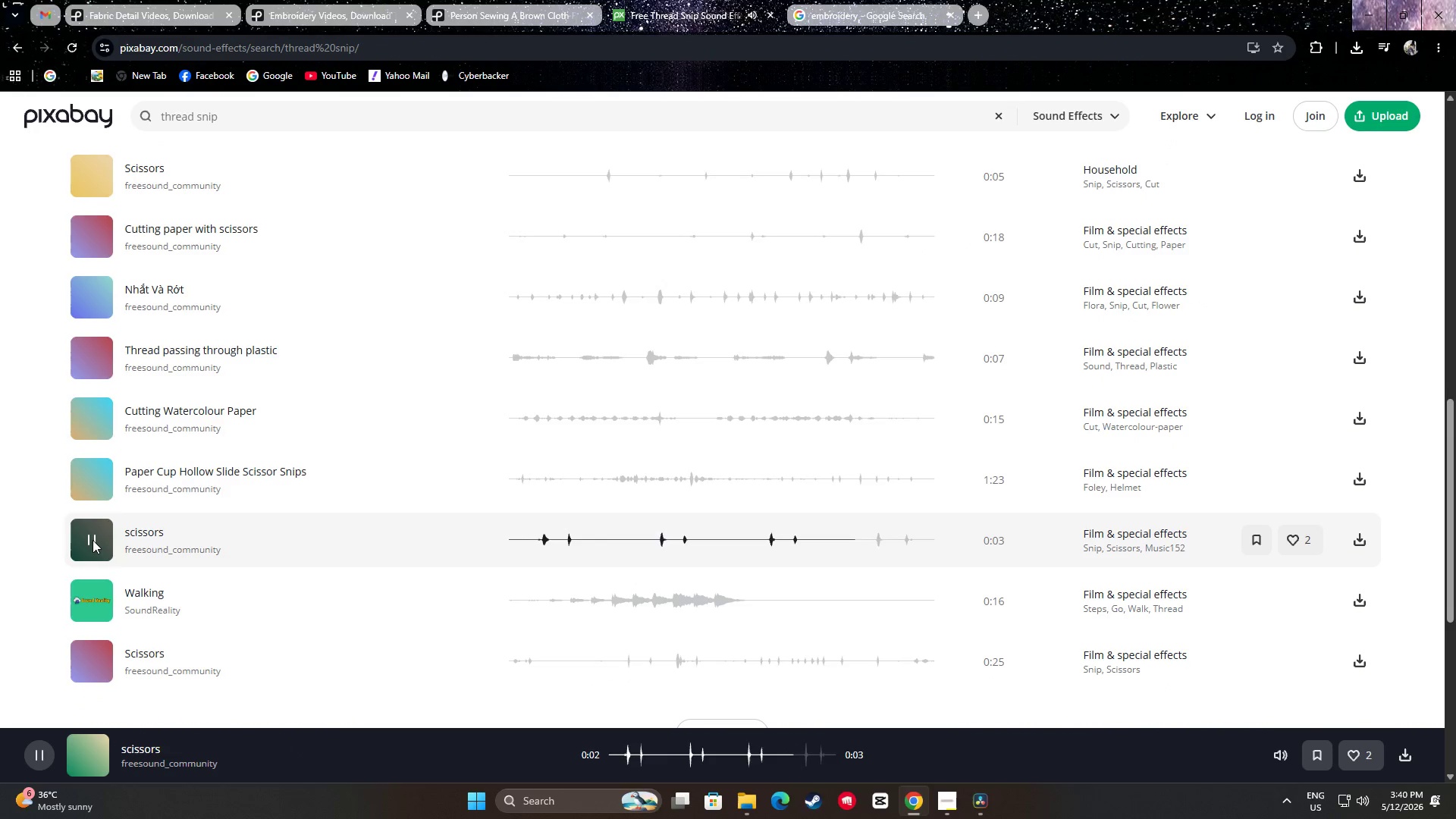 
scroll: coordinate [94, 551], scroll_direction: down, amount: 1.0
 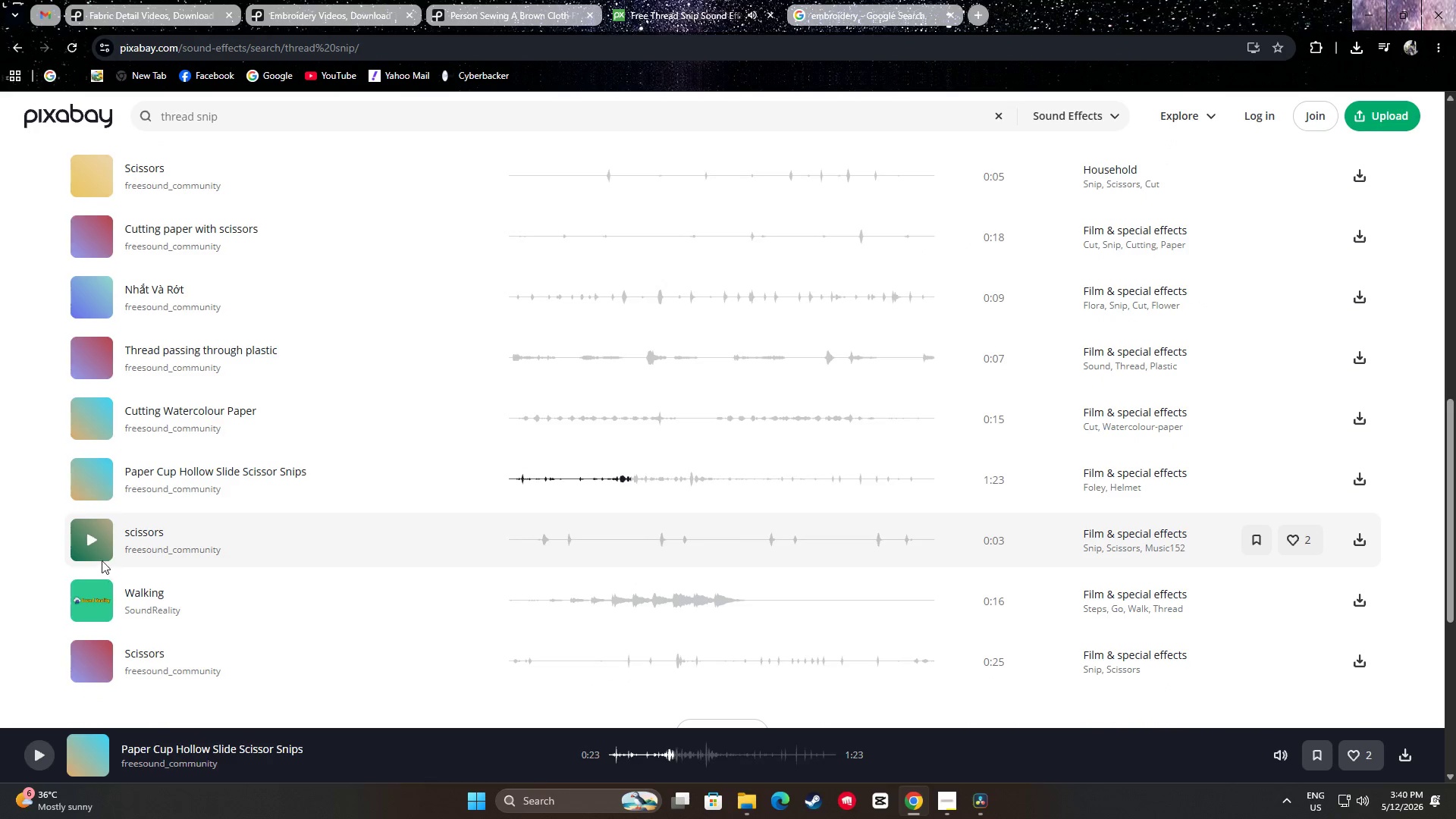 
left_click([93, 654])
 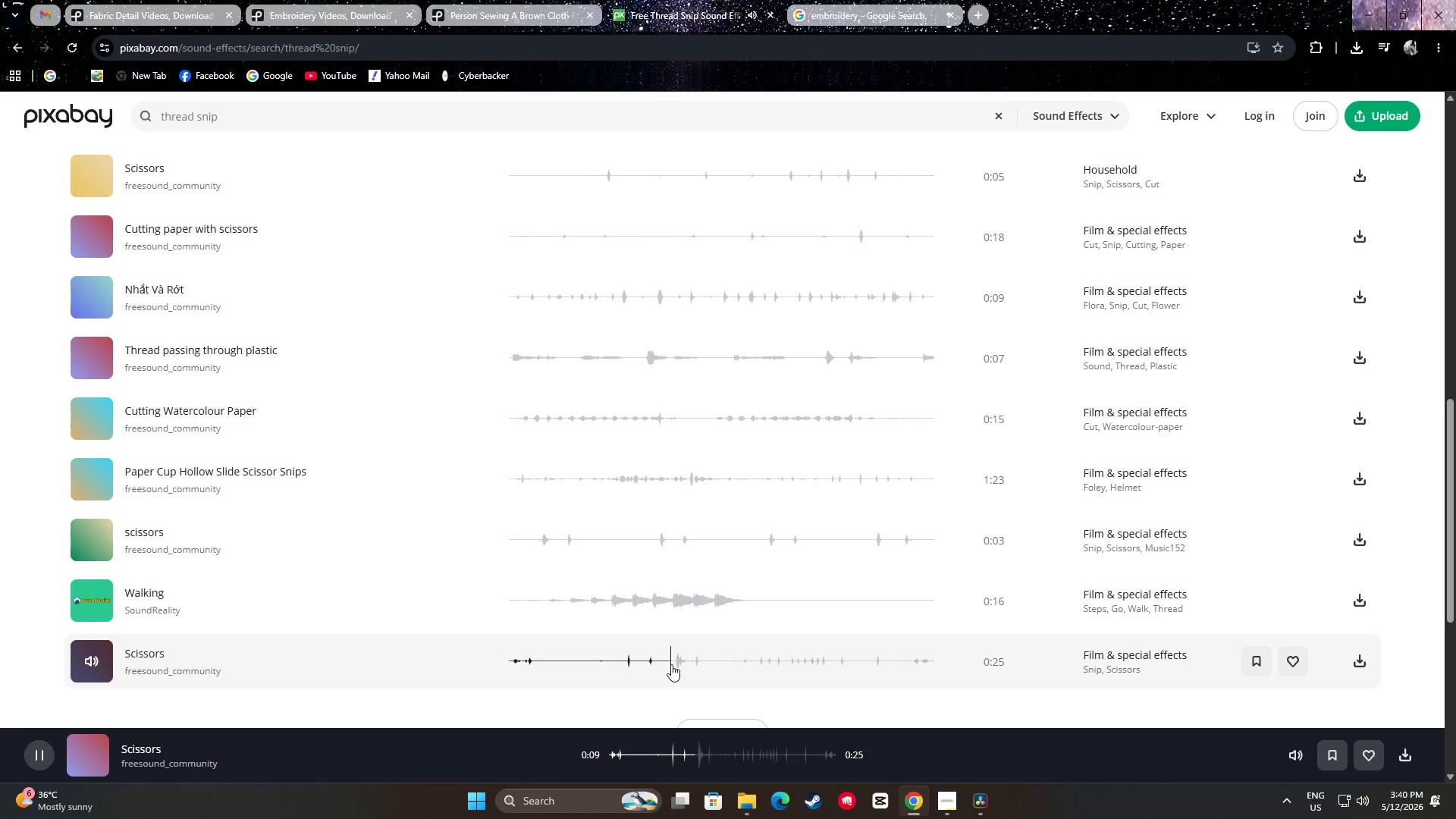 
wait(5.61)
 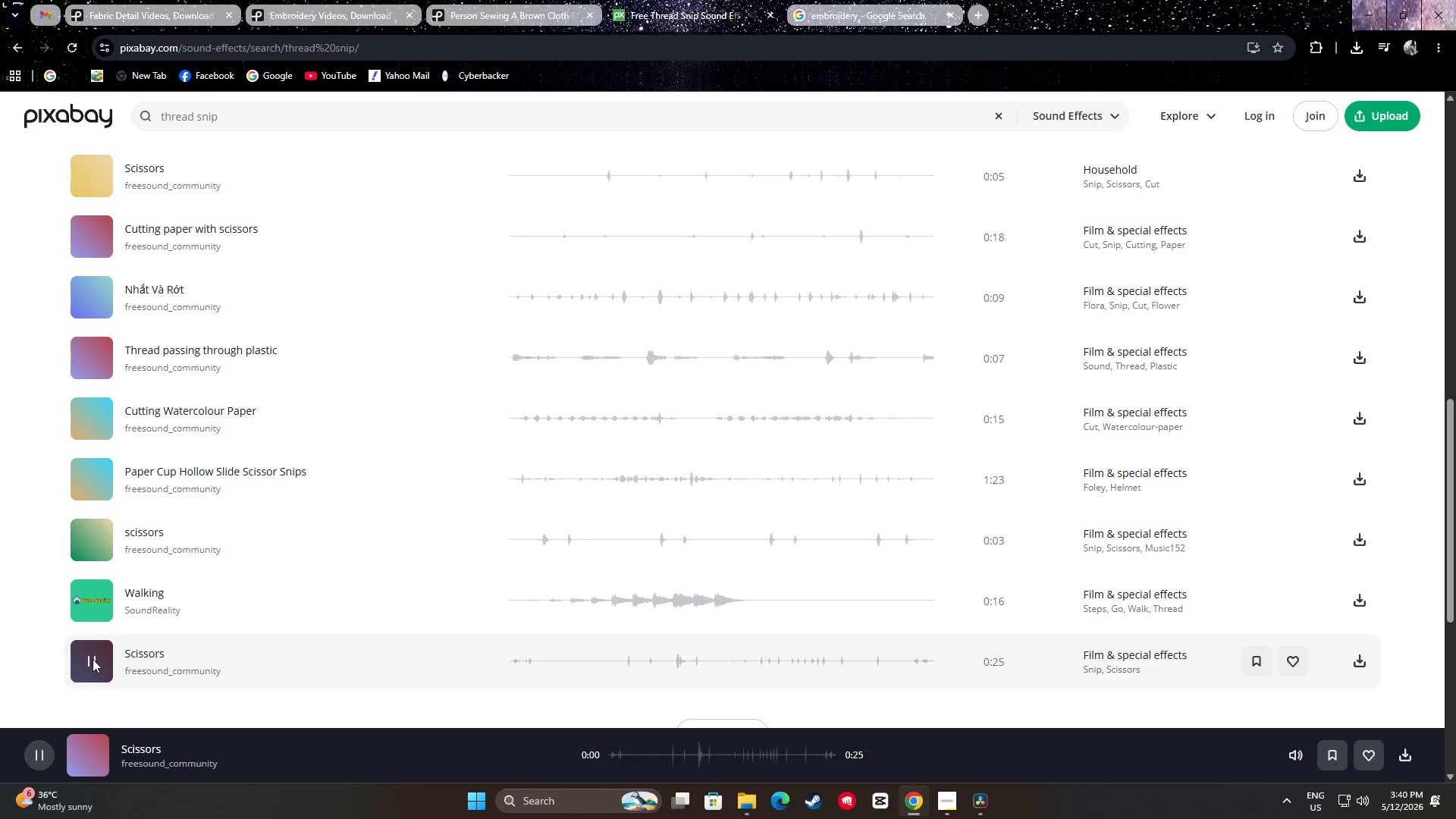 
left_click([752, 661])
 